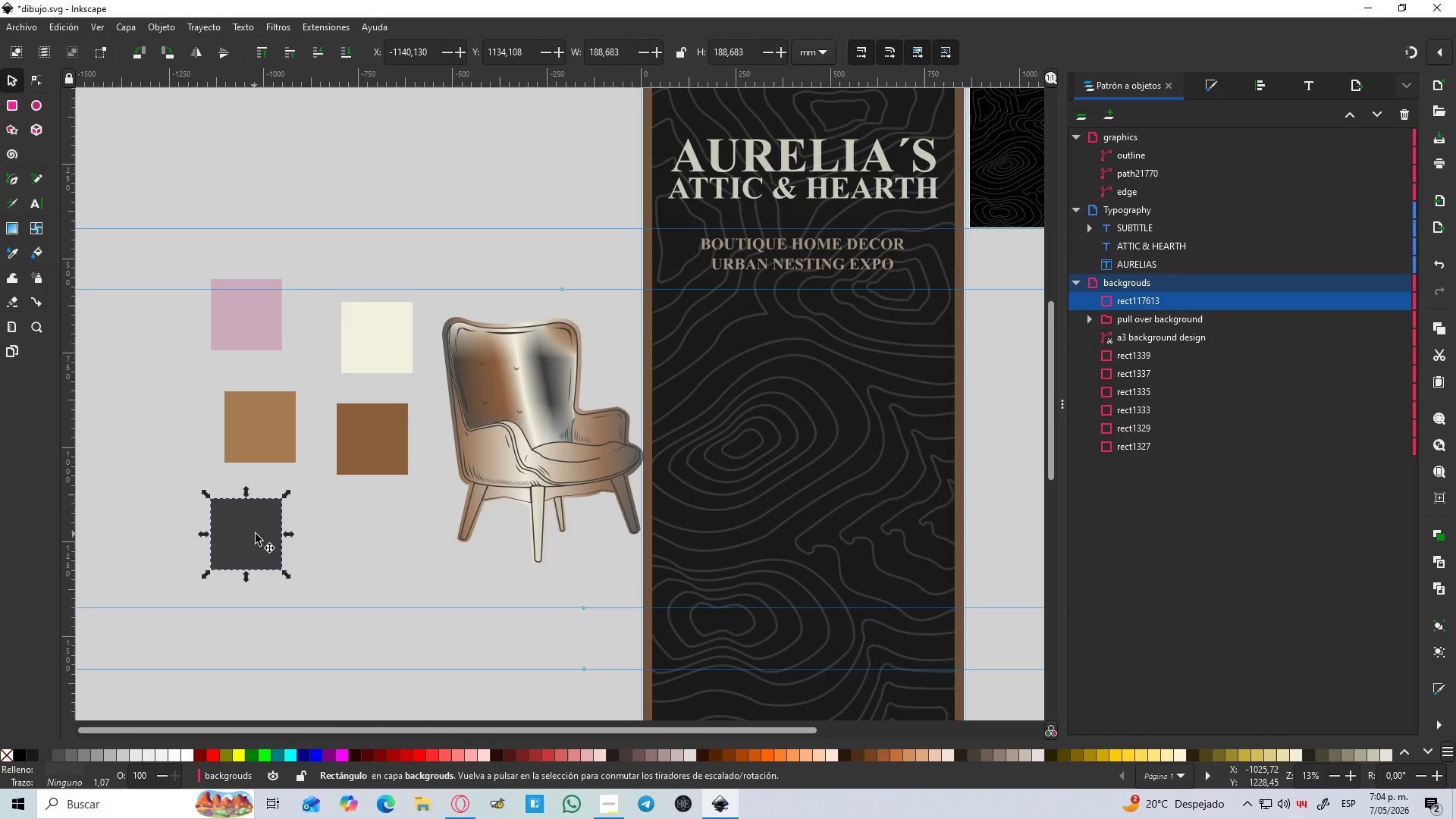 
left_click_drag(start_coordinate=[257, 534], to_coordinate=[376, 527])
 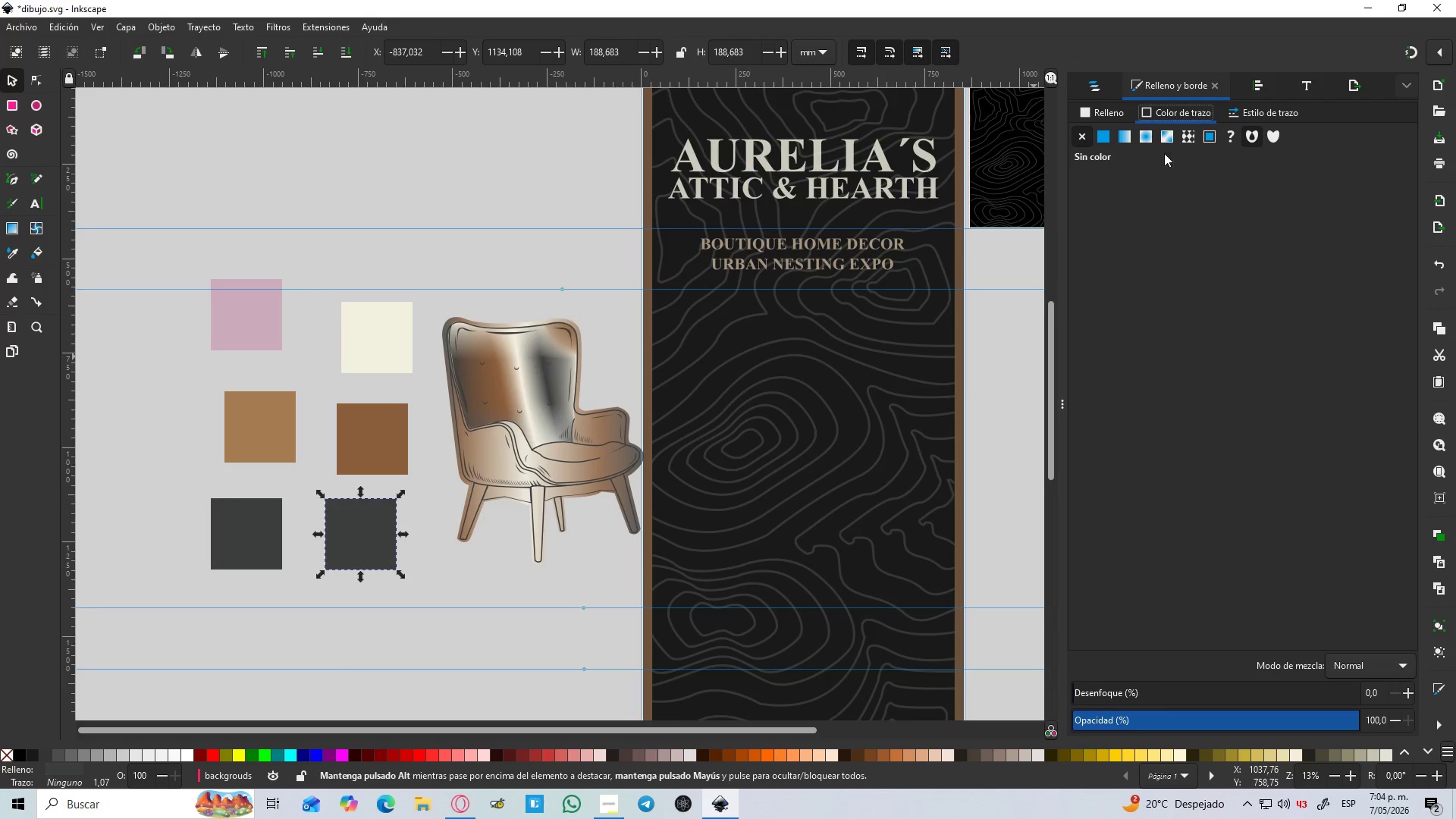 
left_click([1108, 140])
 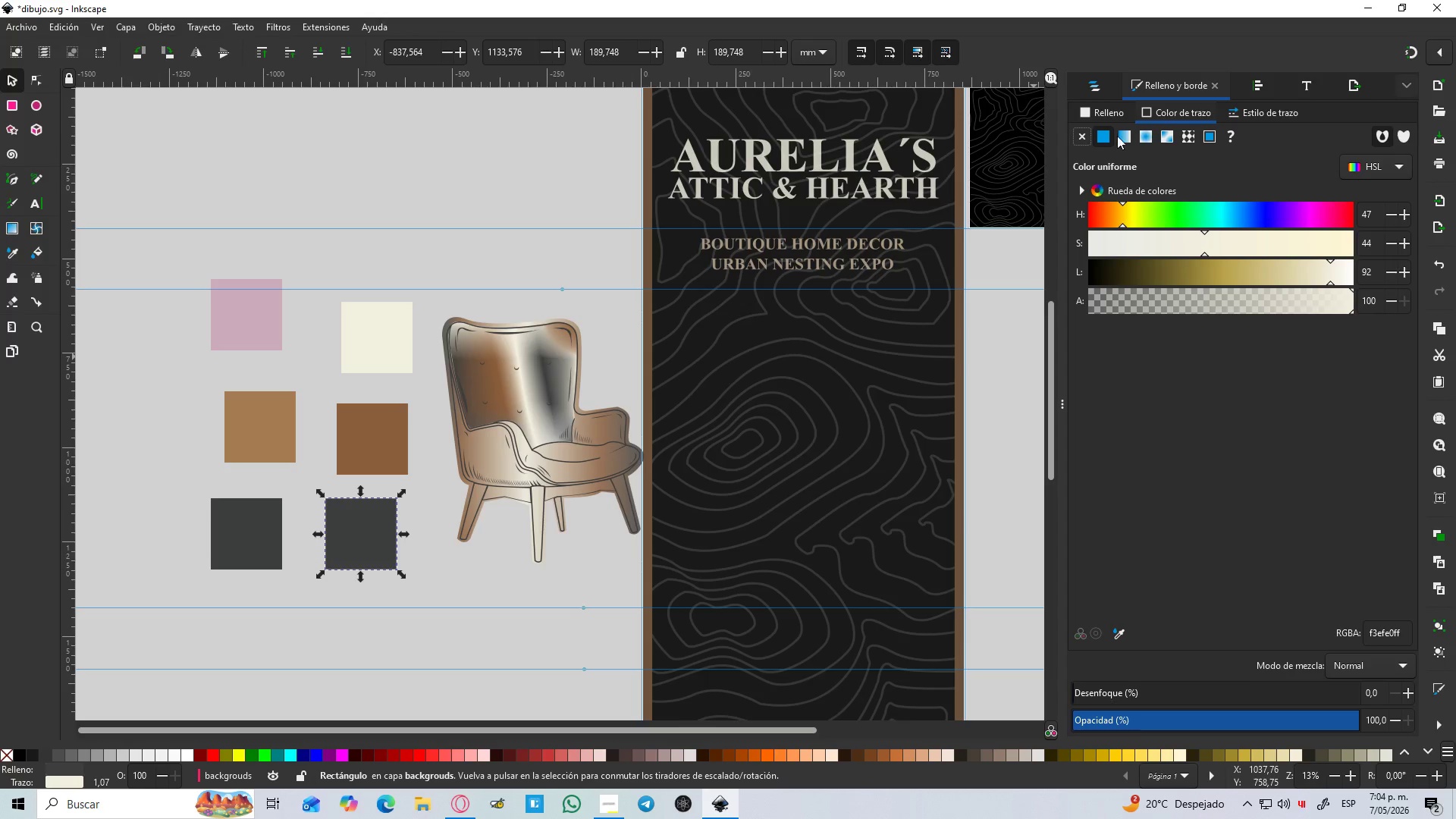 
left_click_drag(start_coordinate=[1106, 108], to_coordinate=[1106, 115])
 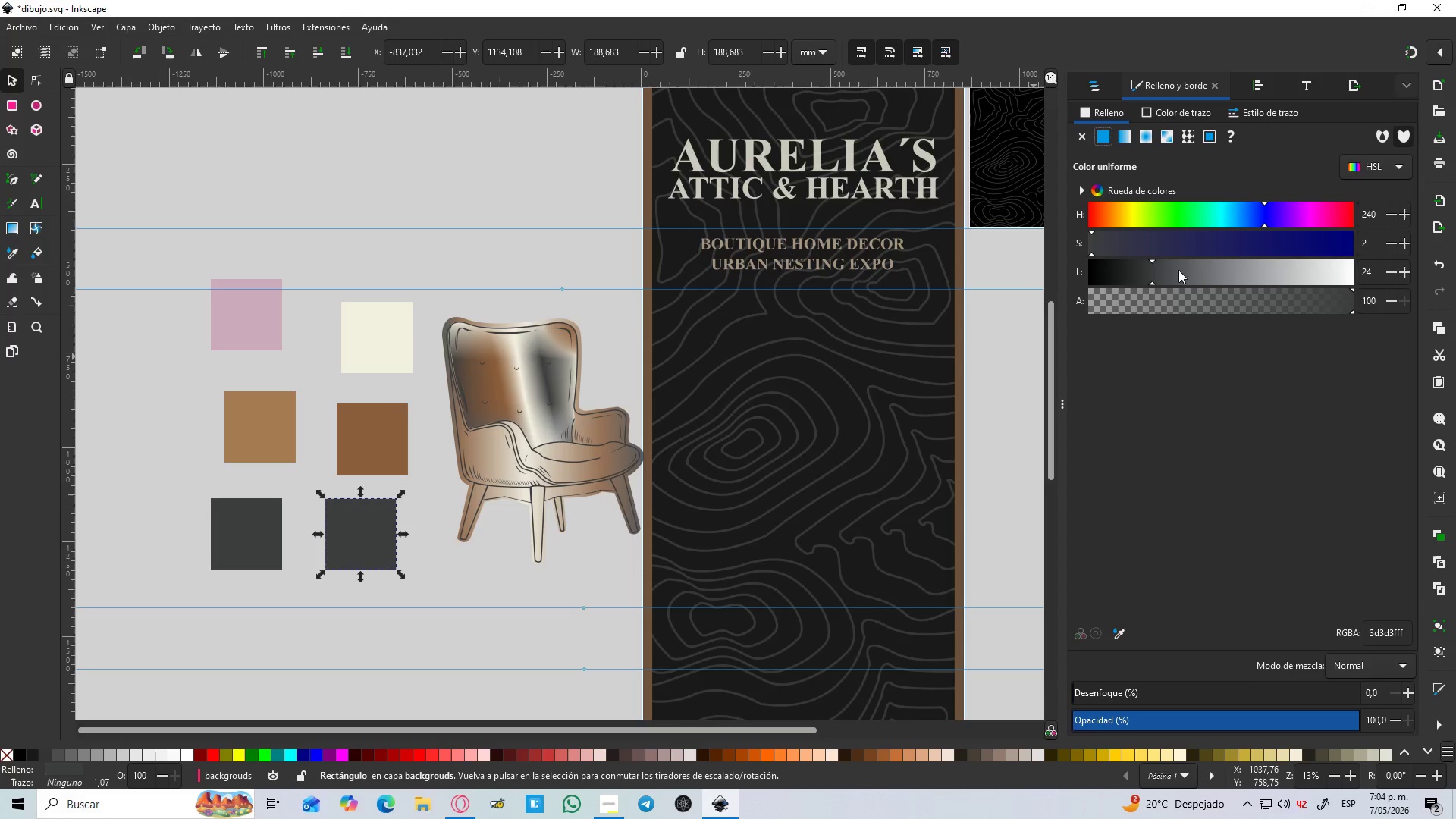 
left_click_drag(start_coordinate=[1169, 272], to_coordinate=[1191, 273])
 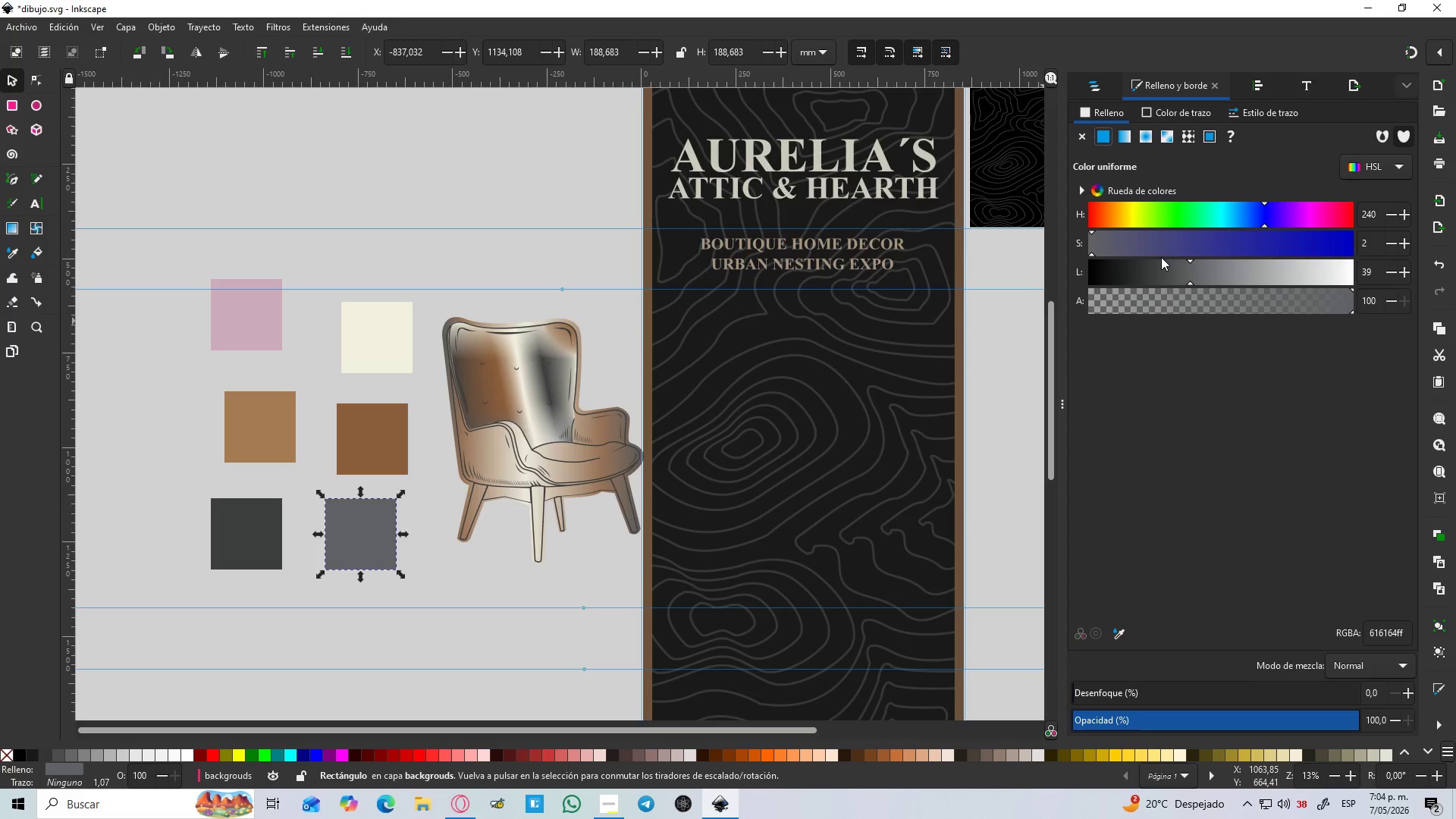 
left_click_drag(start_coordinate=[1192, 264], to_coordinate=[1200, 264])
 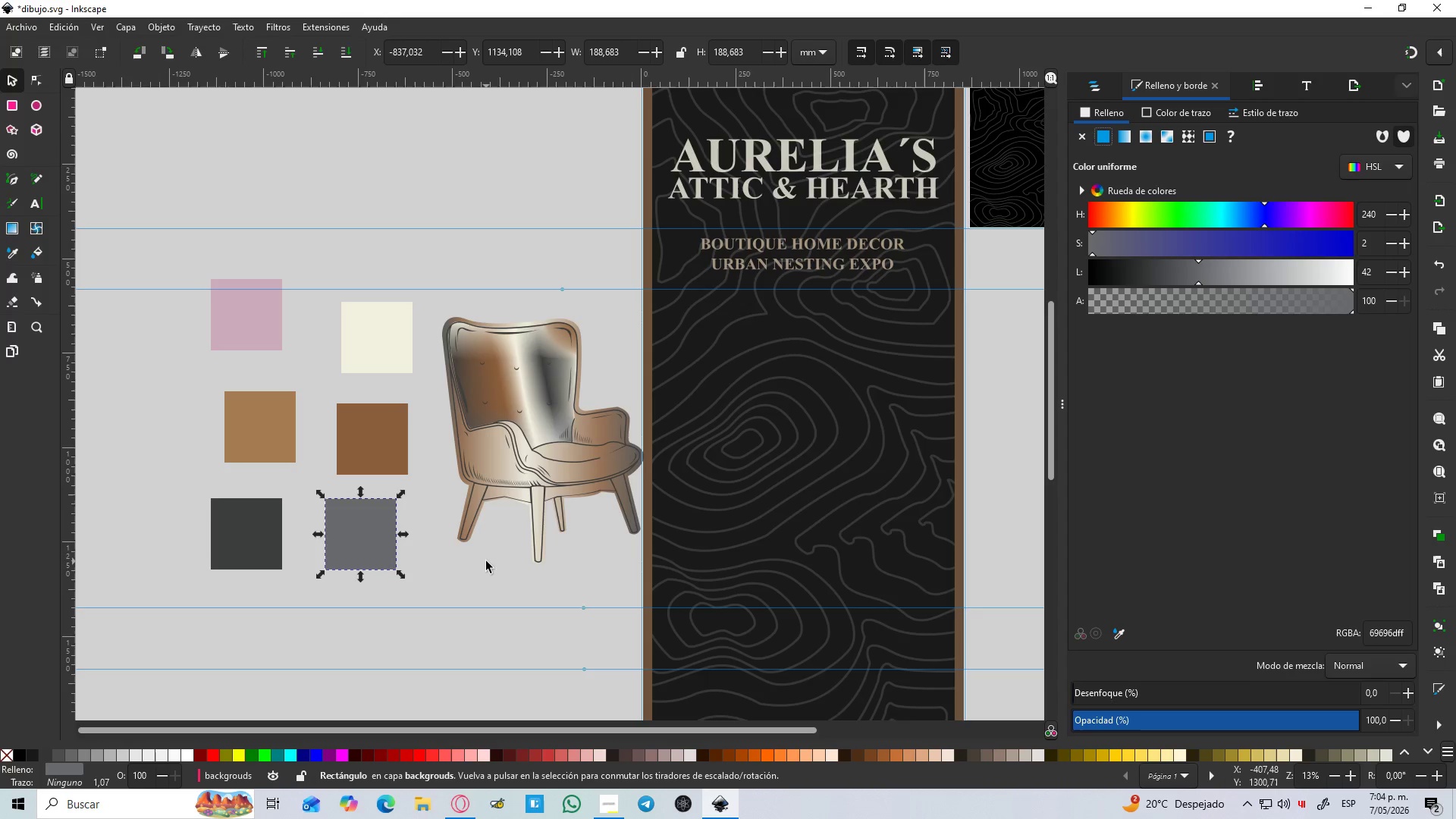 
left_click_drag(start_coordinate=[486, 561], to_coordinate=[494, 561])
 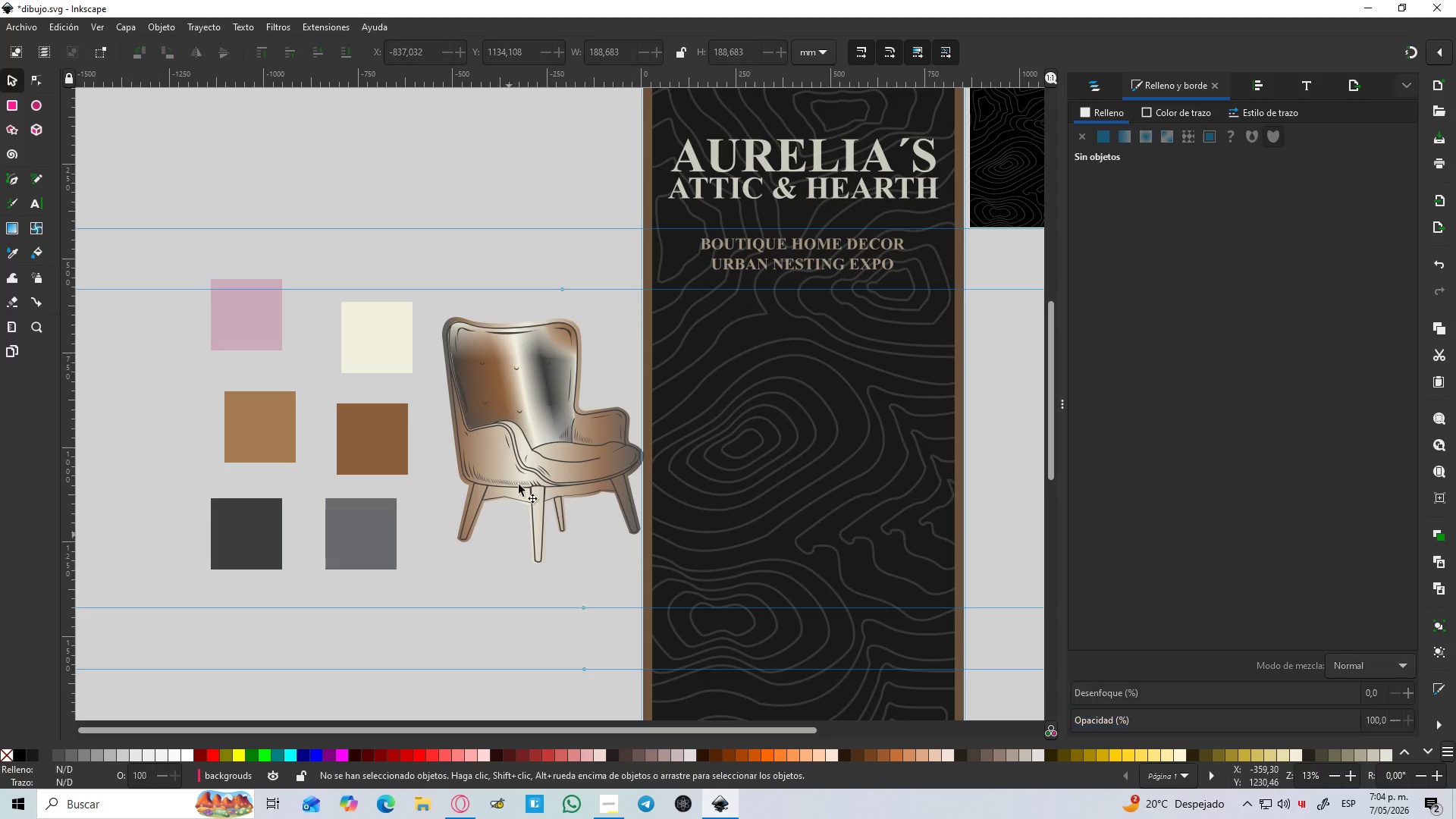 
hold_key(key=ControlLeft, duration=0.36)
 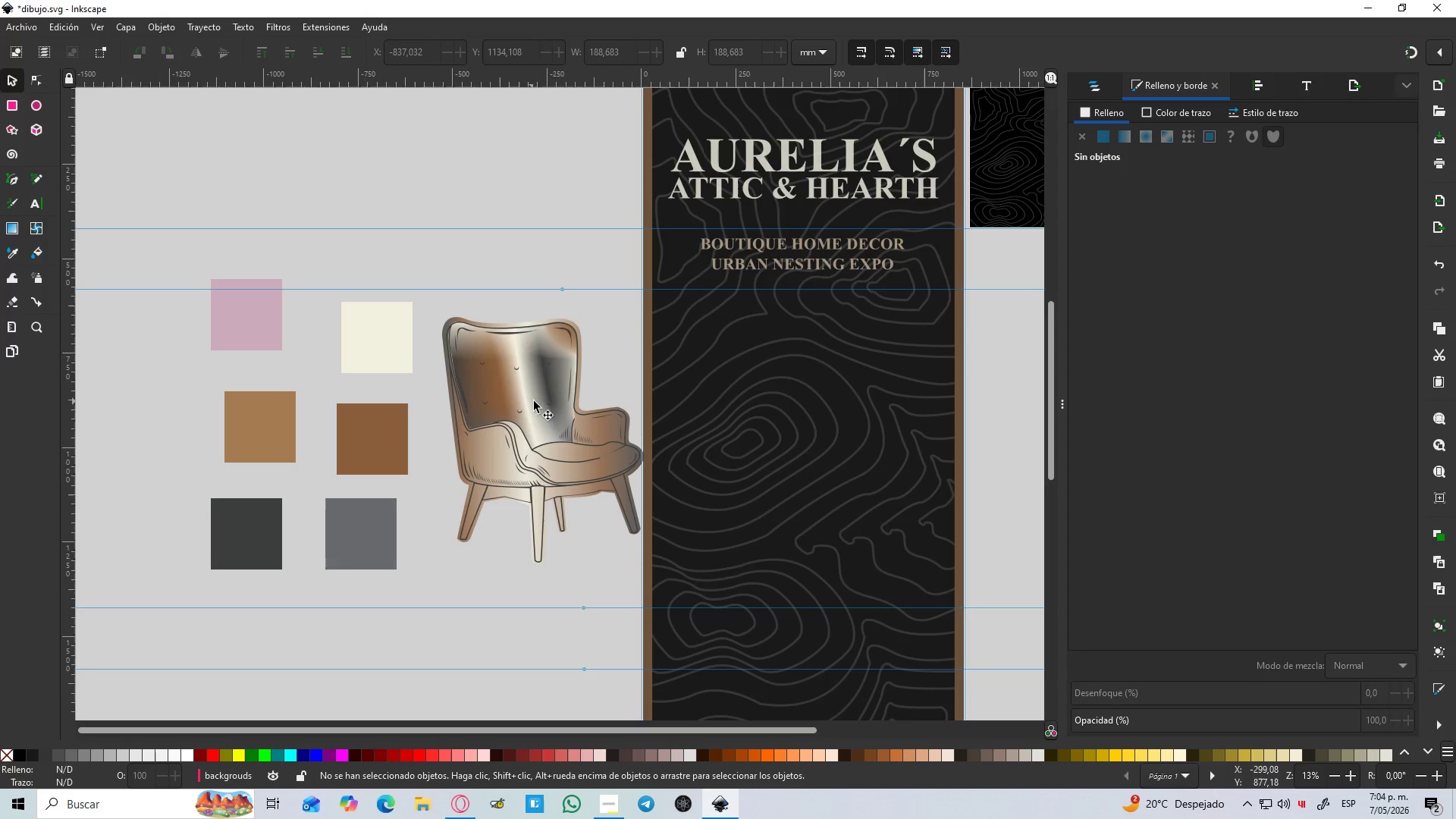 
key(Control+ControlLeft)
 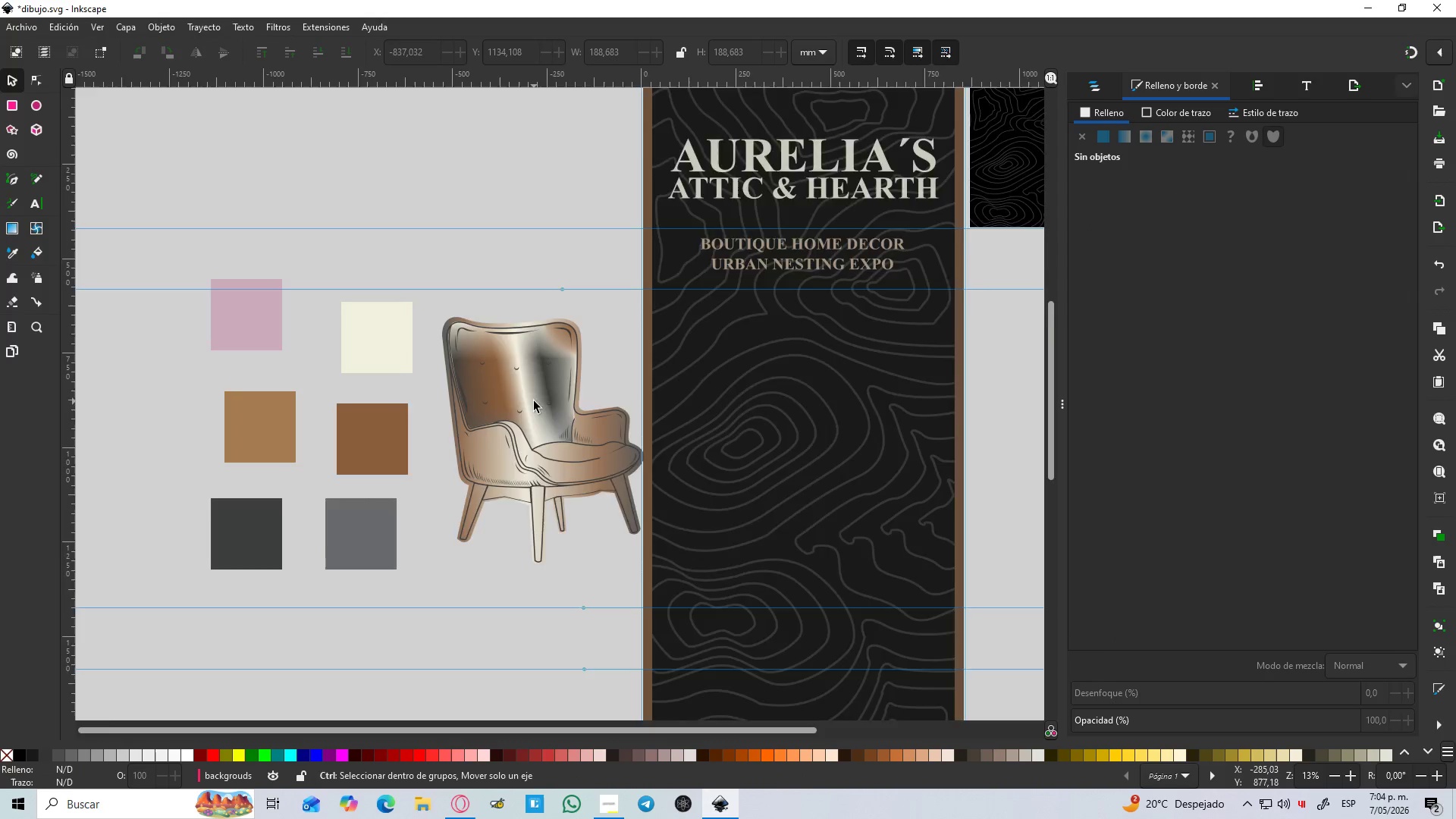 
scroll: coordinate [534, 401], scroll_direction: up, amount: 1.0
 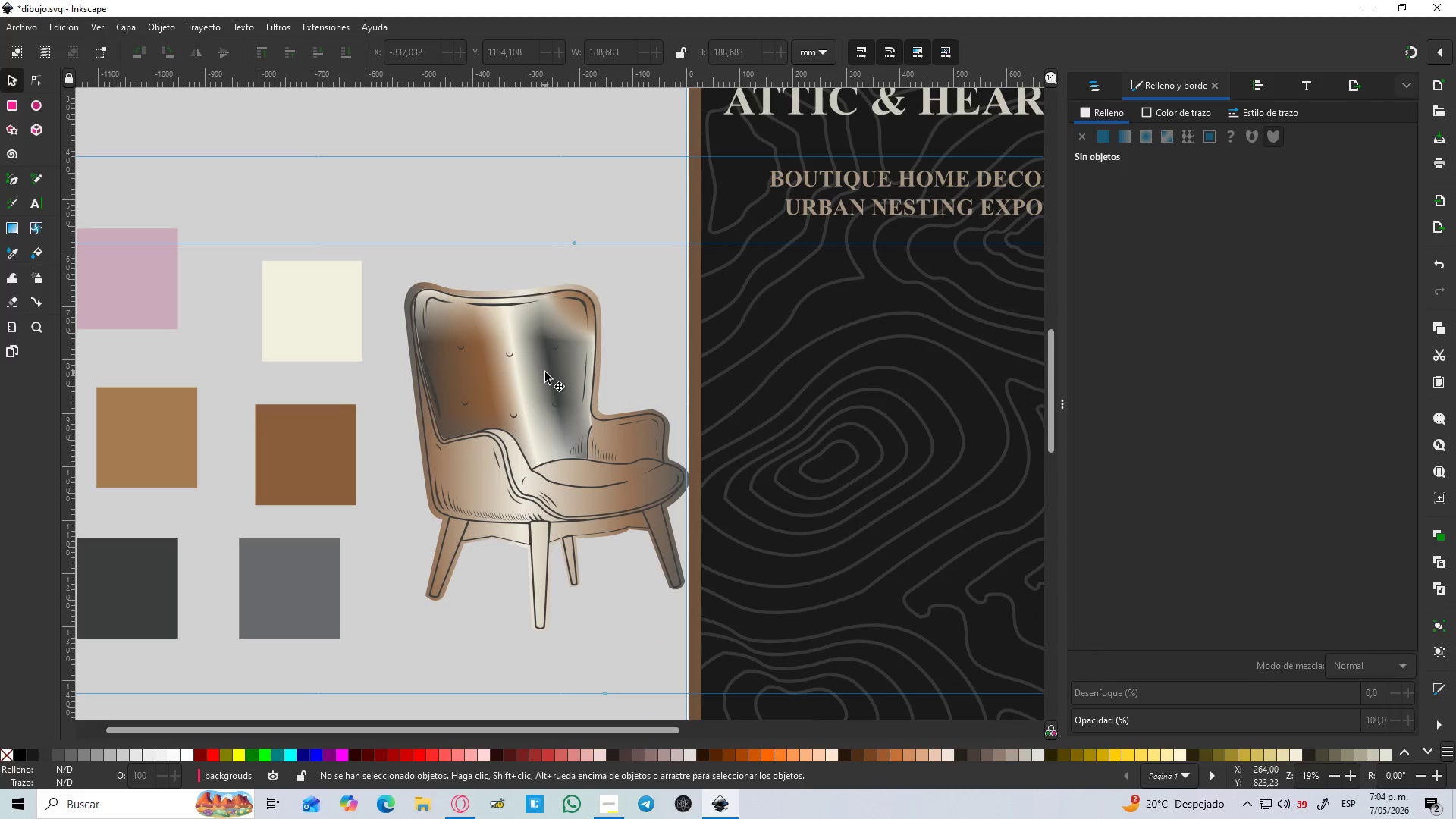 
left_click([545, 372])
 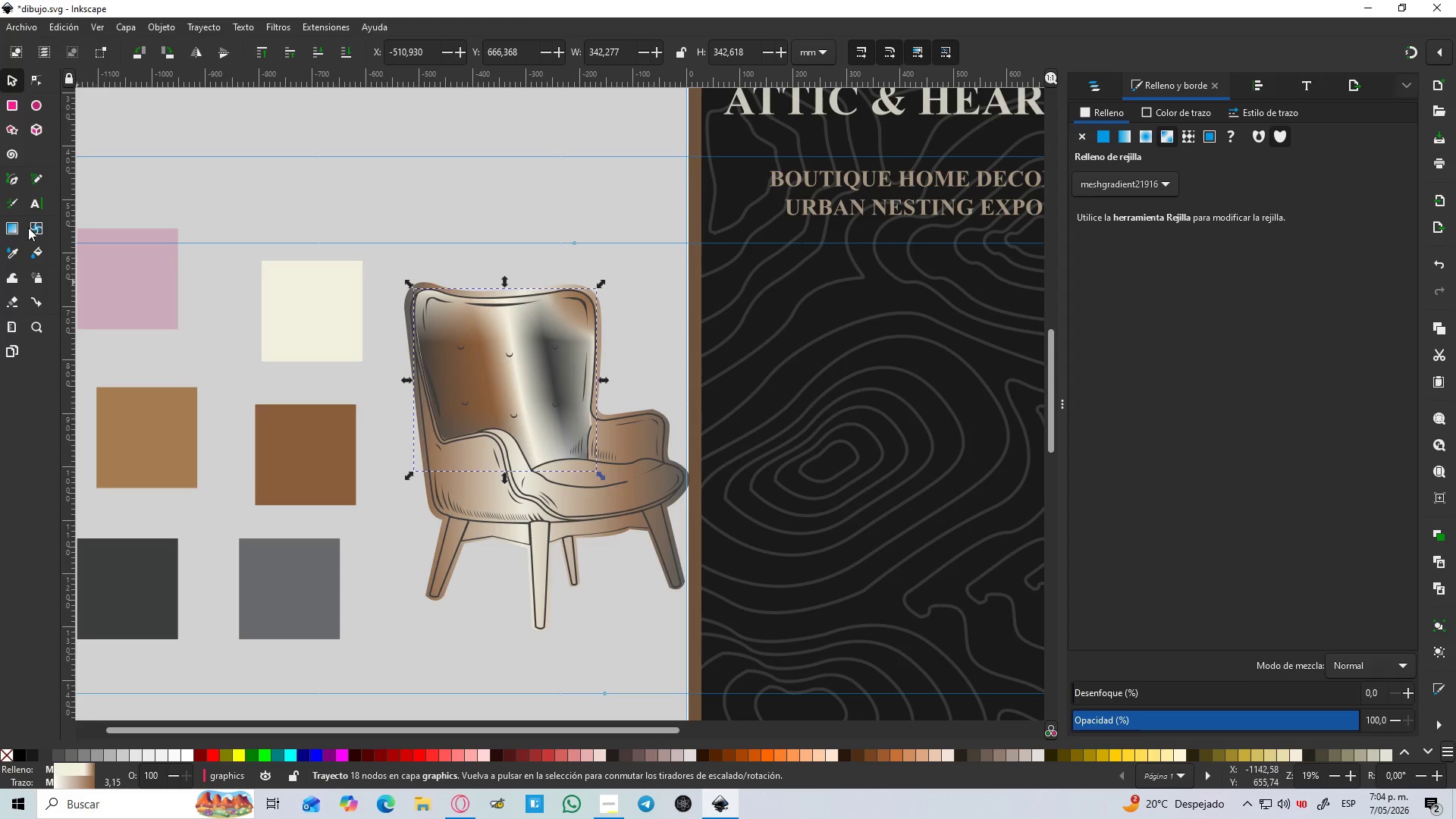 
left_click([36, 227])
 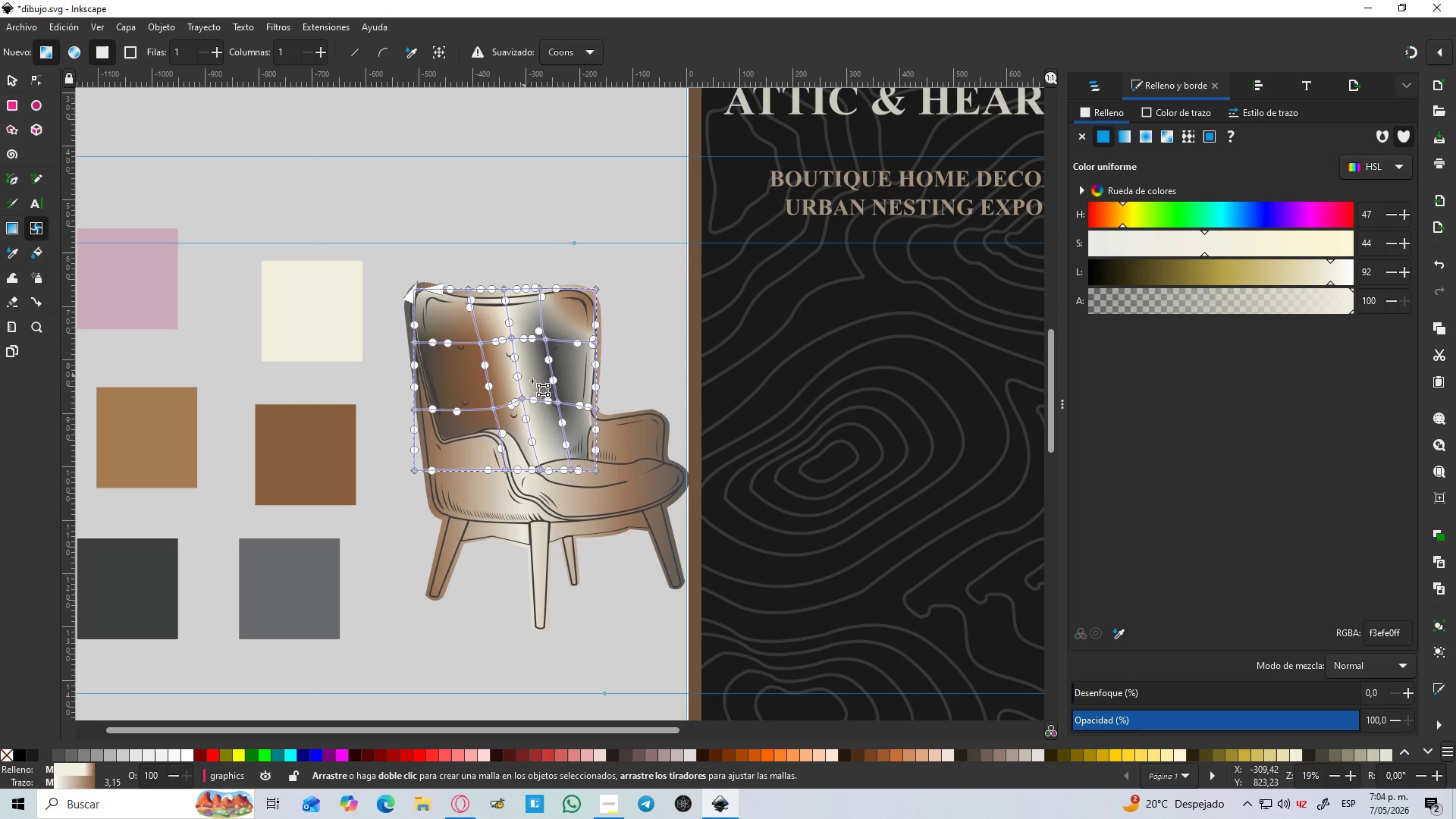 
hold_key(key=ControlLeft, duration=1.51)
 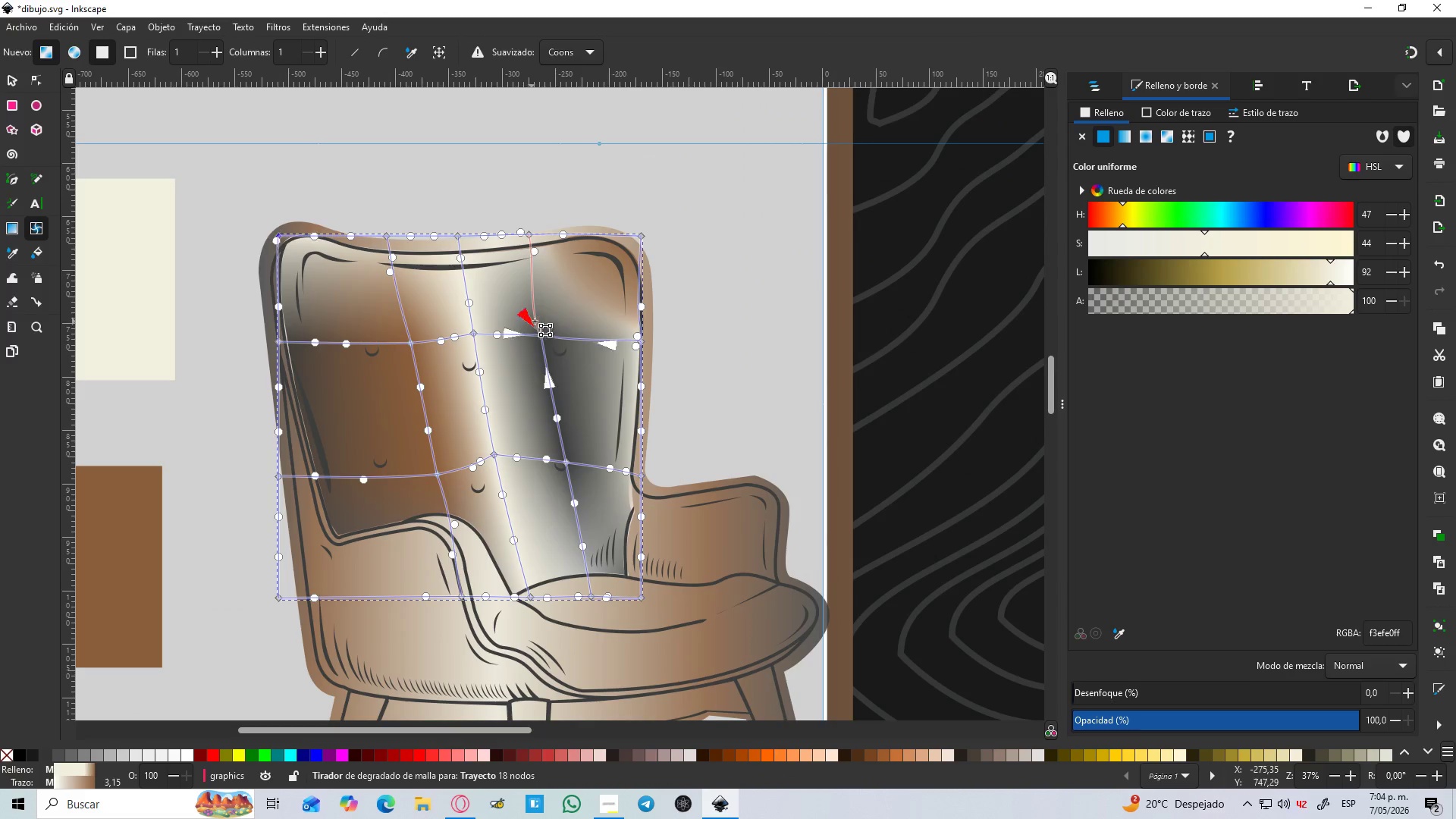 
scroll: coordinate [550, 464], scroll_direction: up, amount: 3.0
 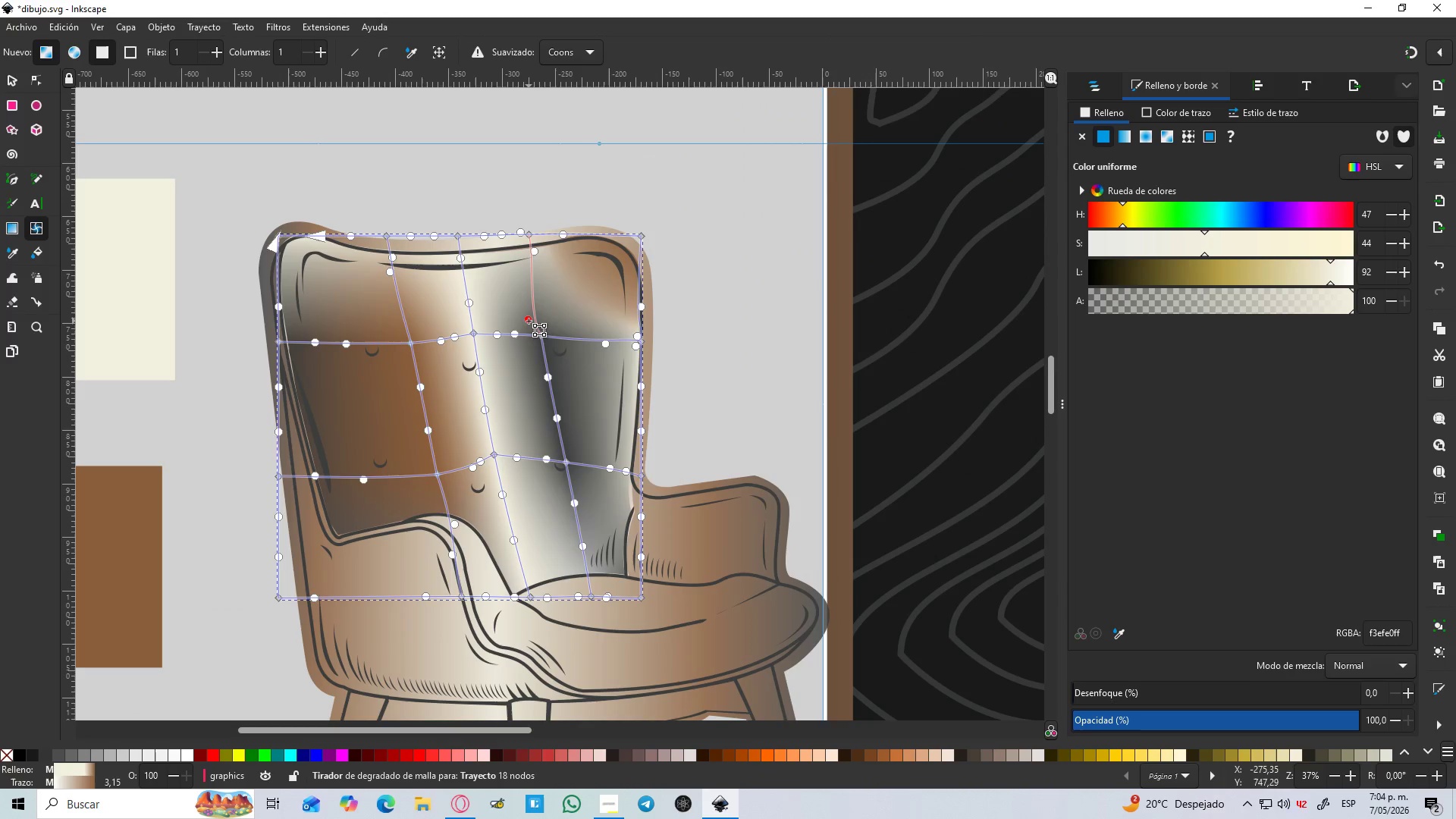 
left_click_drag(start_coordinate=[529, 321], to_coordinate=[542, 306])
 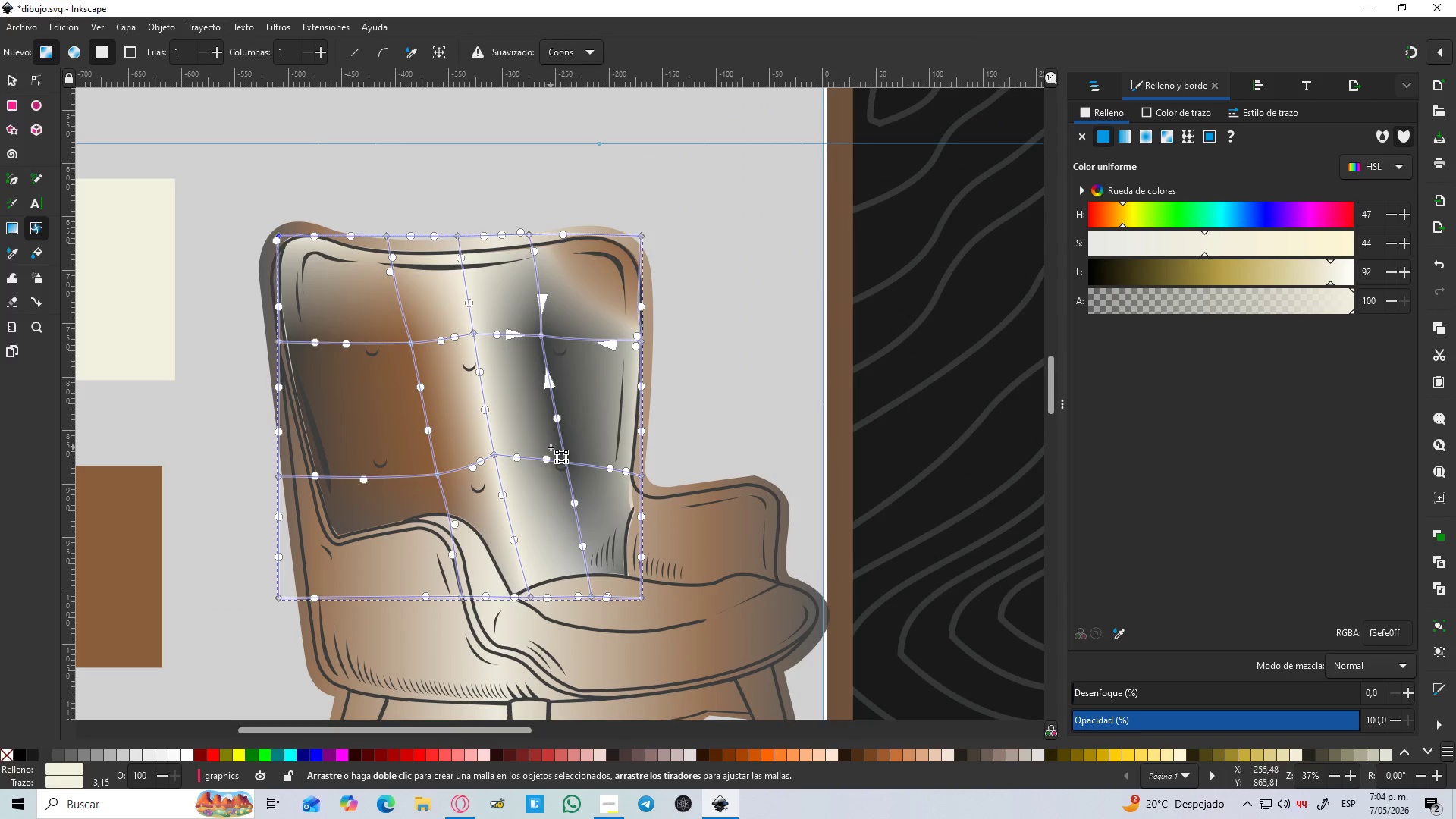 
left_click_drag(start_coordinate=[546, 459], to_coordinate=[535, 460])
 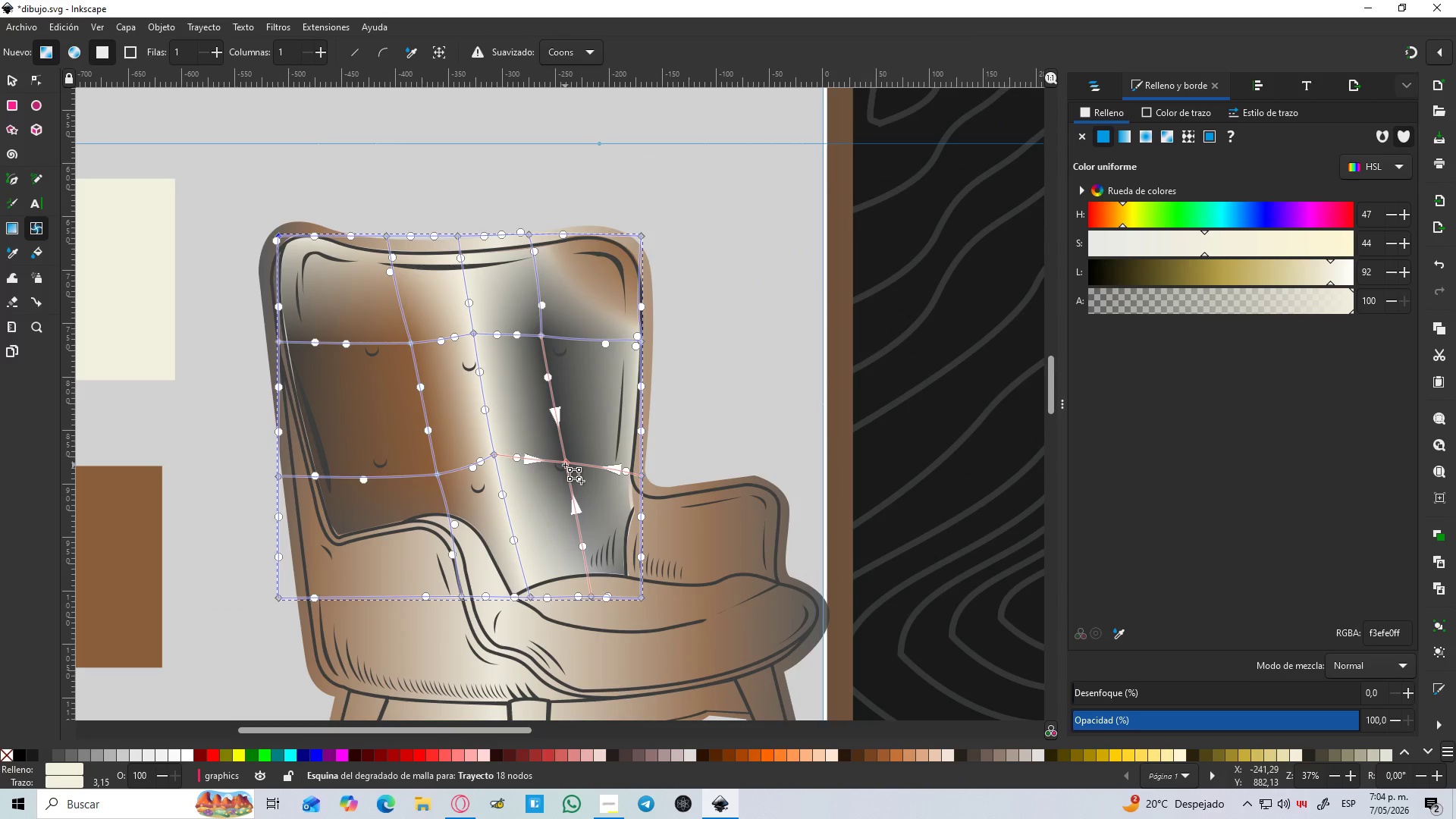 
left_click([565, 465])
 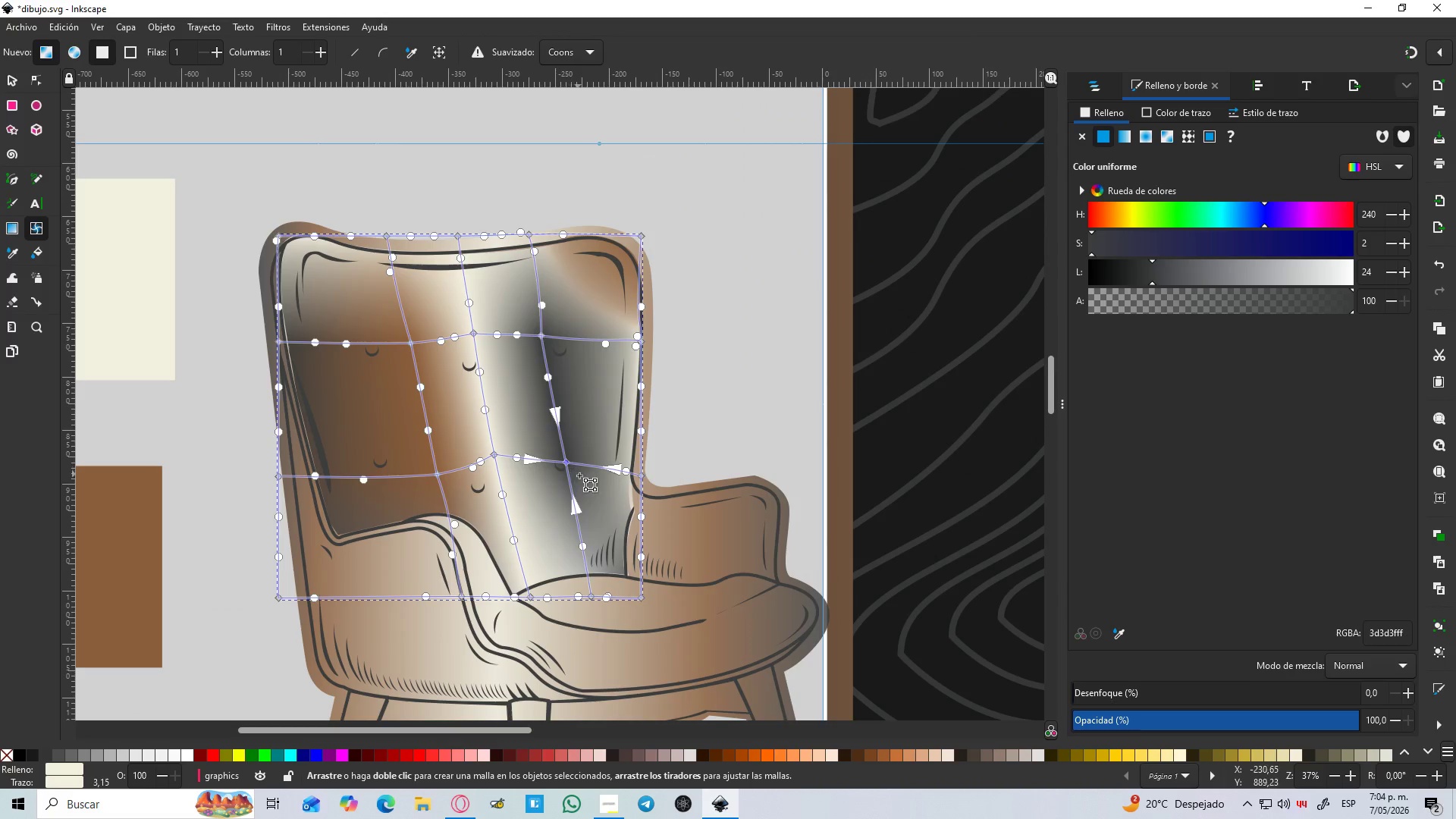 
scroll: coordinate [583, 478], scroll_direction: down, amount: 2.0
 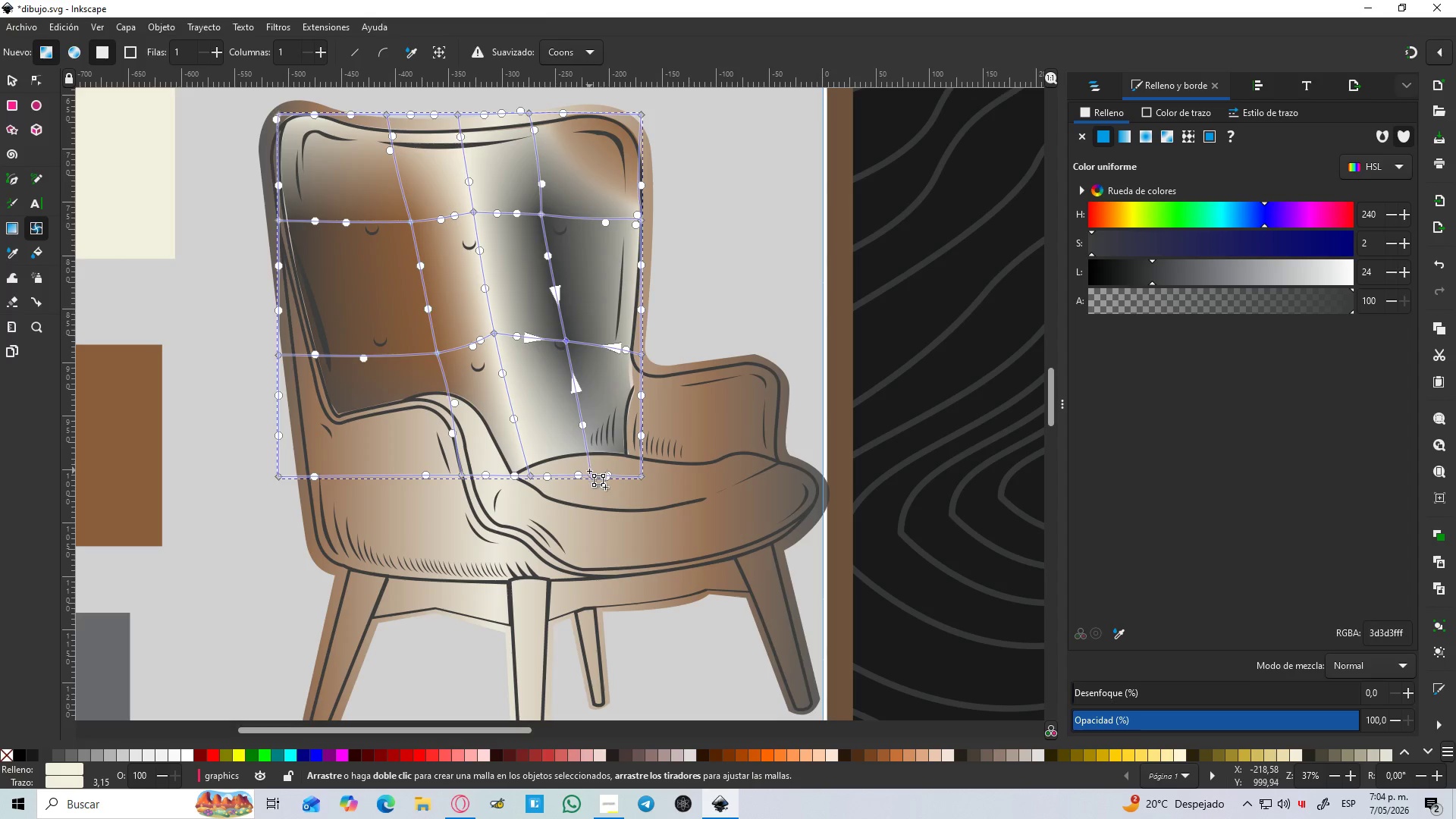 
hold_key(key=ShiftLeft, duration=1.06)
left_click([590, 474])
 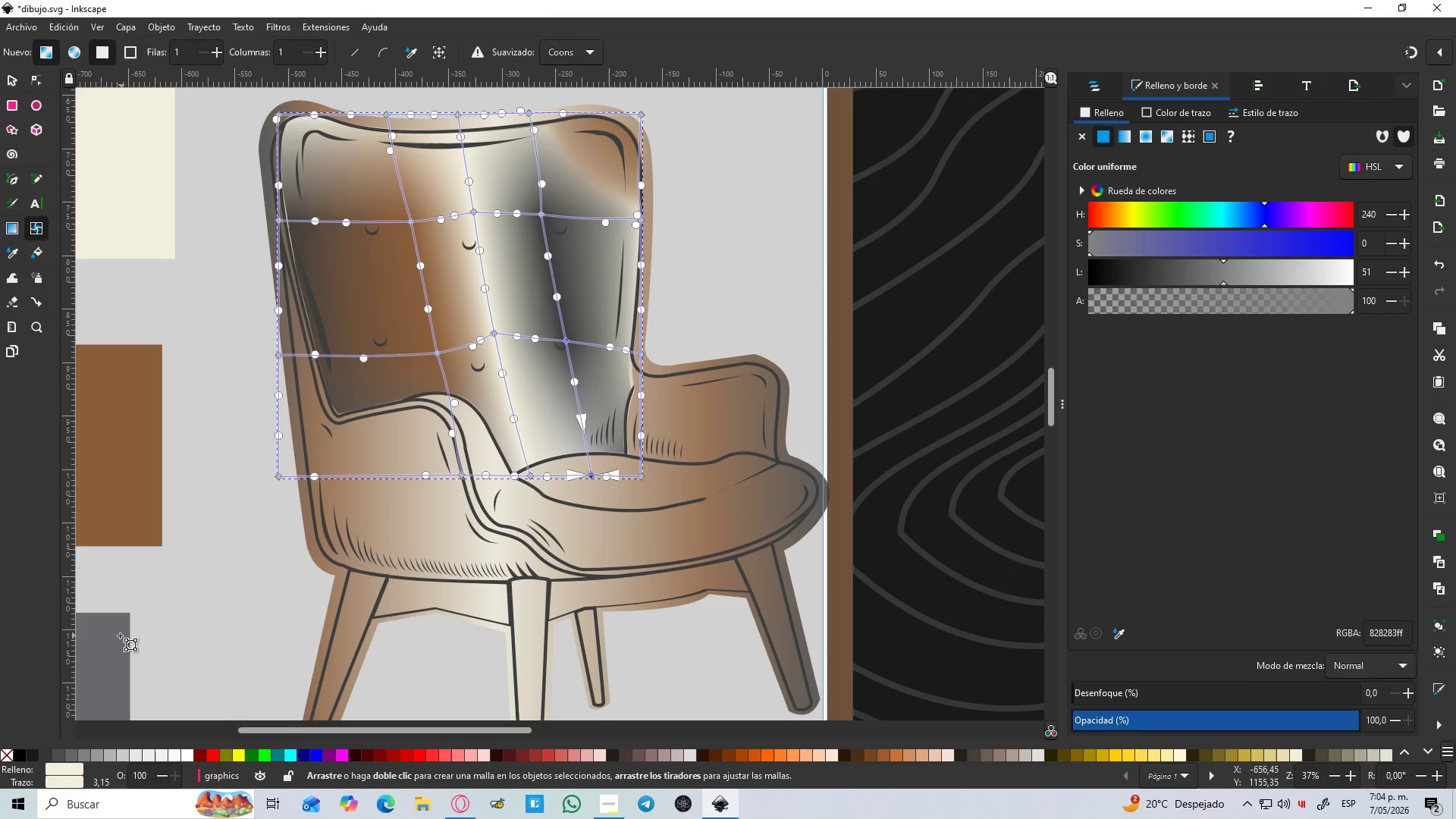 
key(D)
 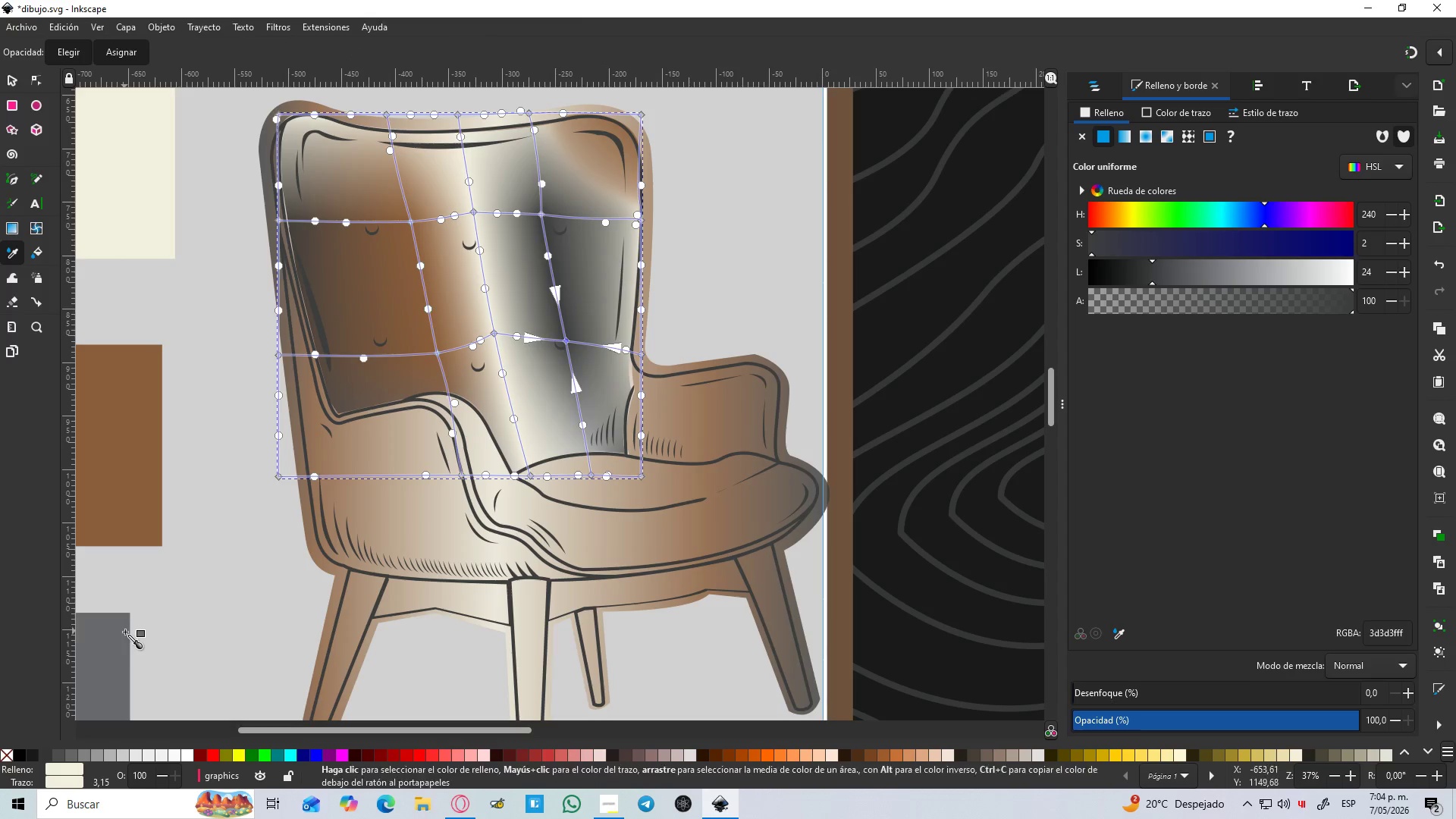 
left_click([125, 632])
 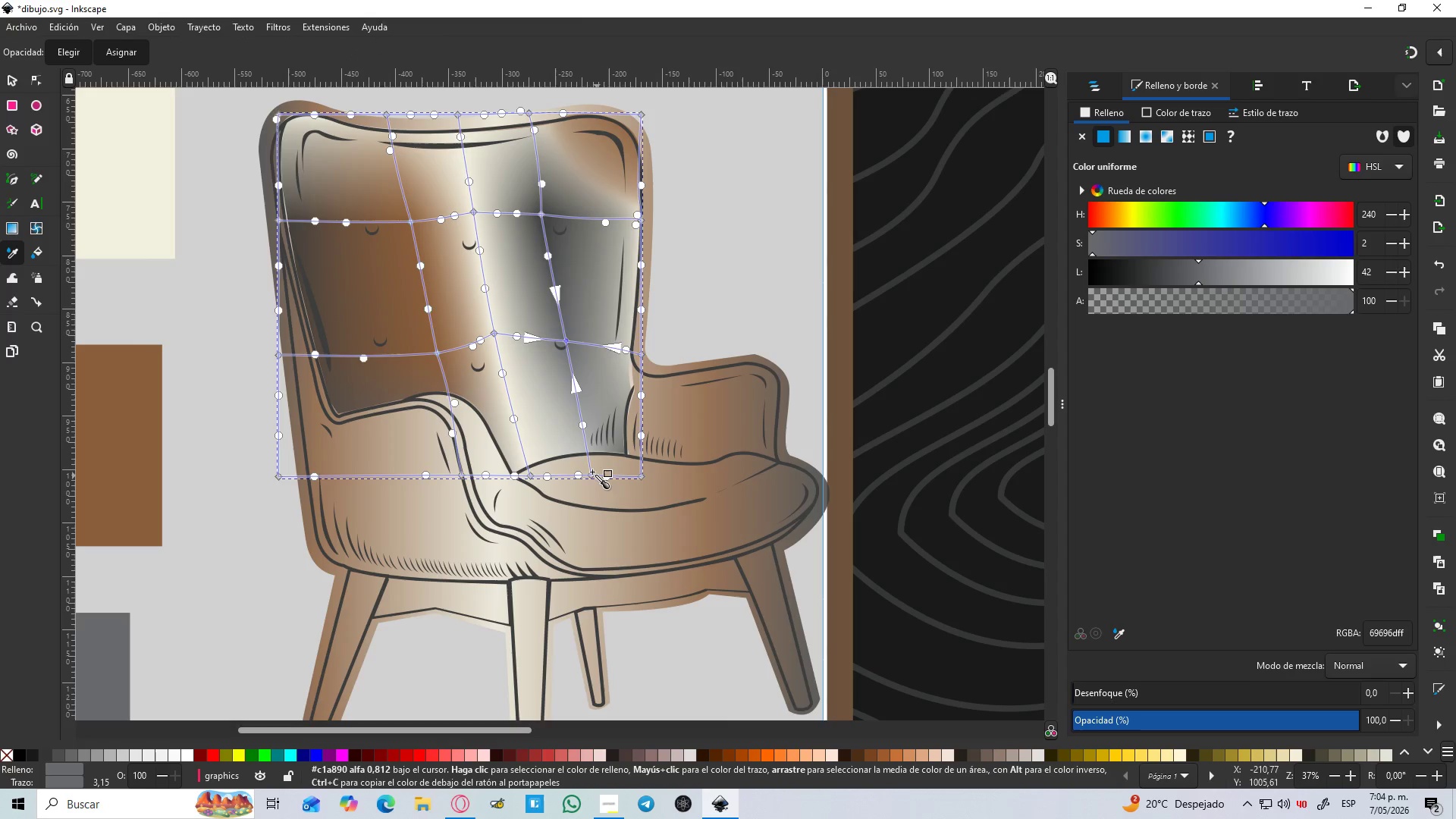 
left_click([589, 475])
 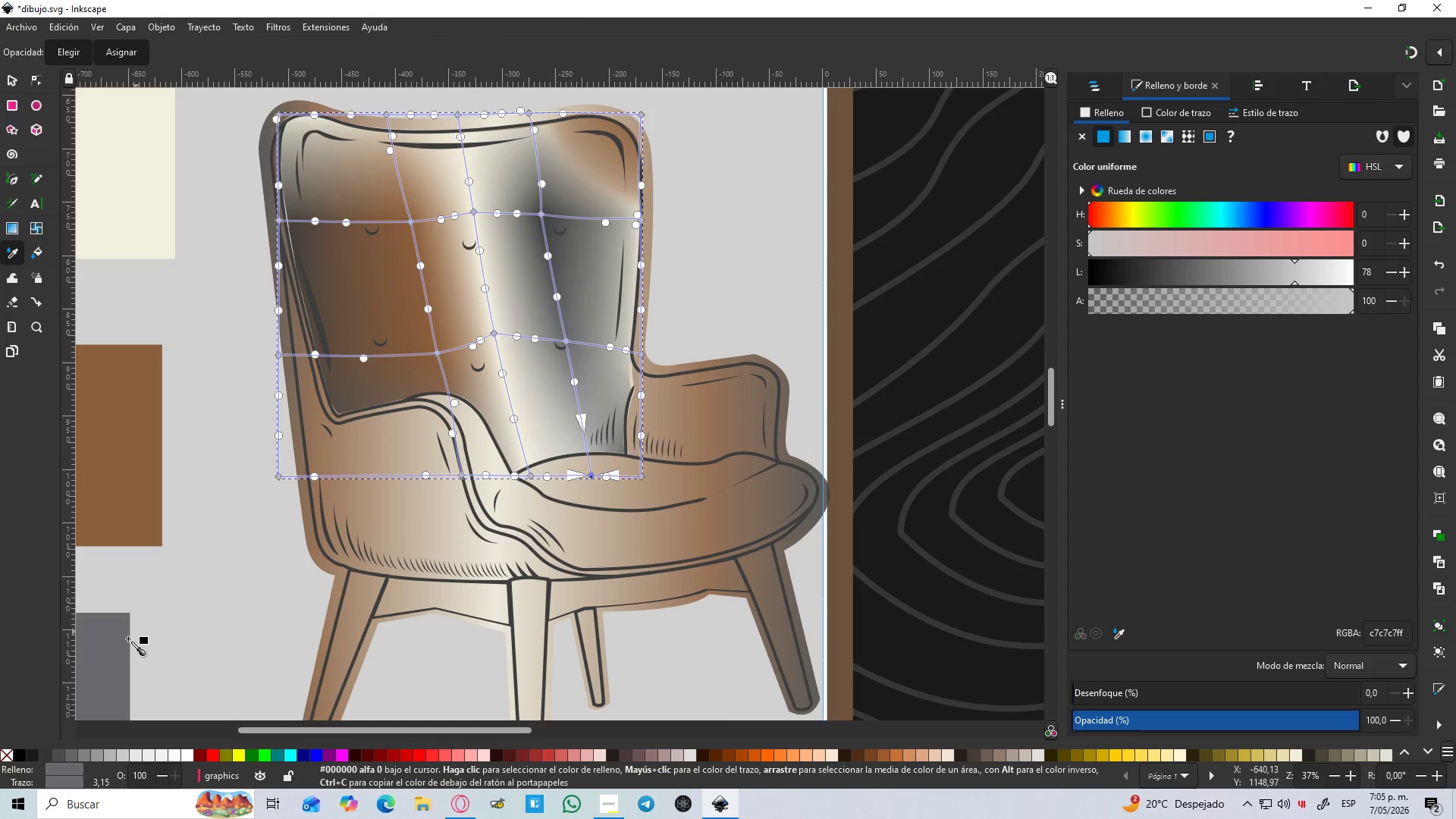 
left_click([117, 648])
 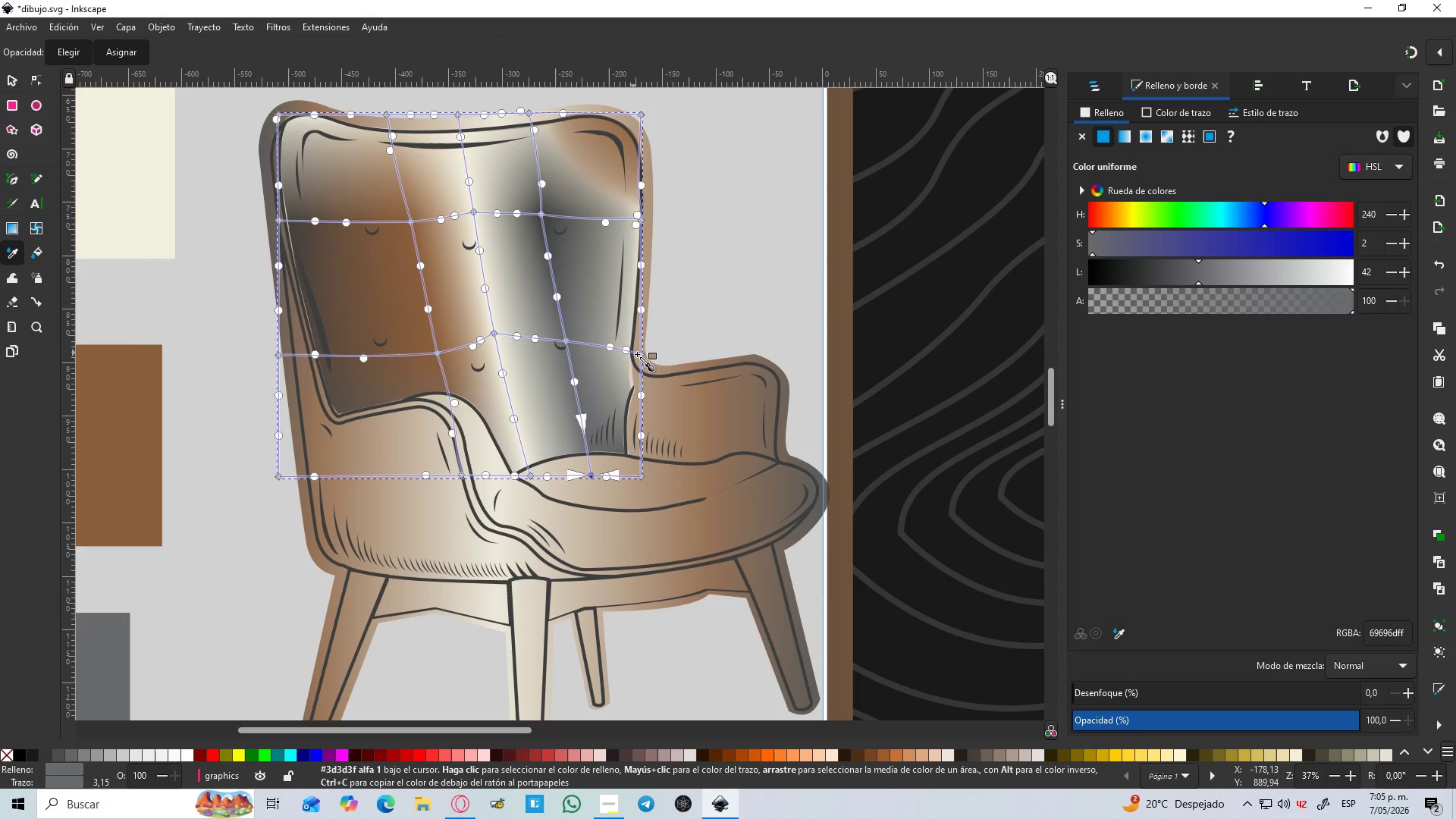 
left_click([642, 355])
 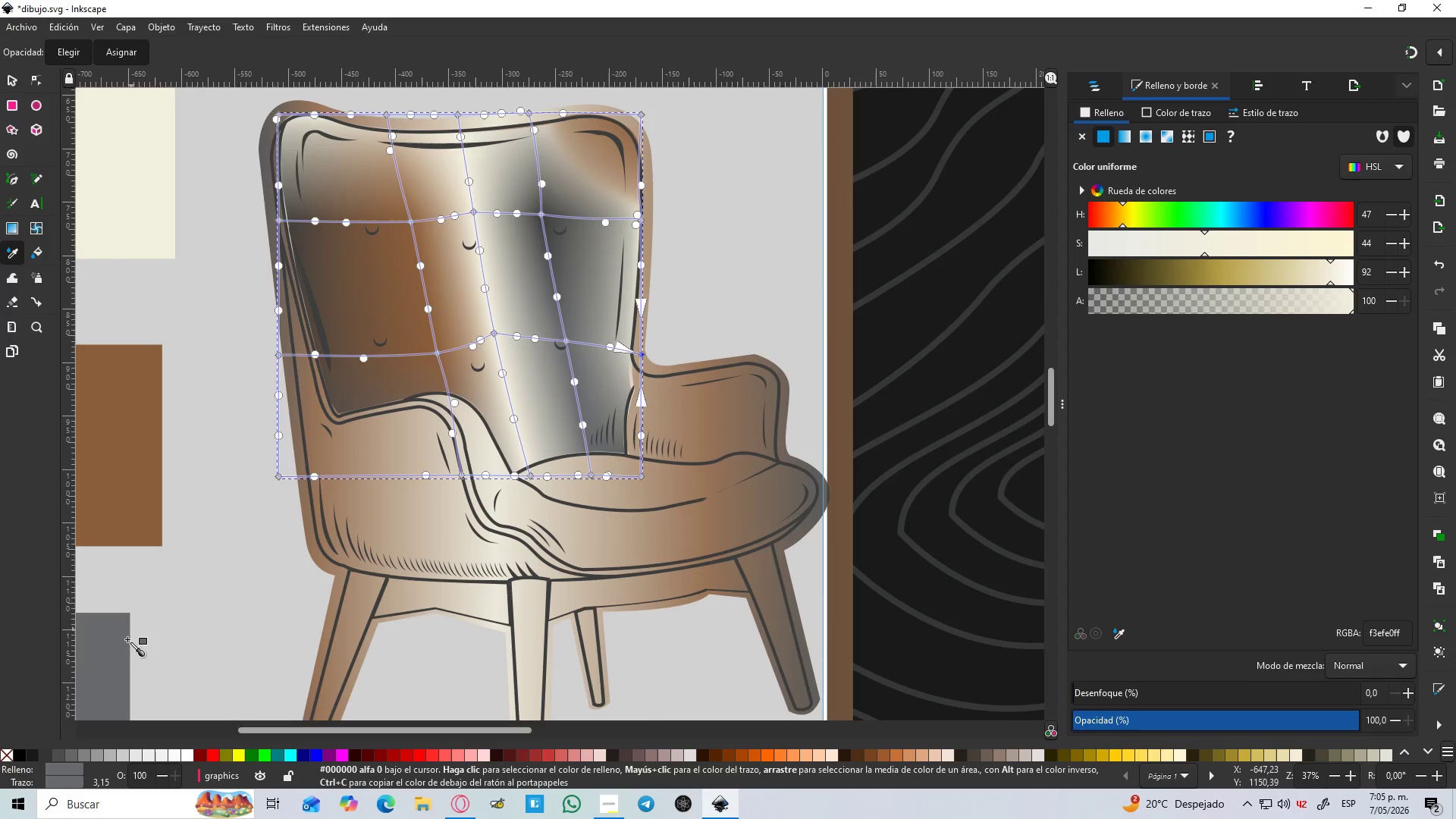 
left_click([106, 660])
 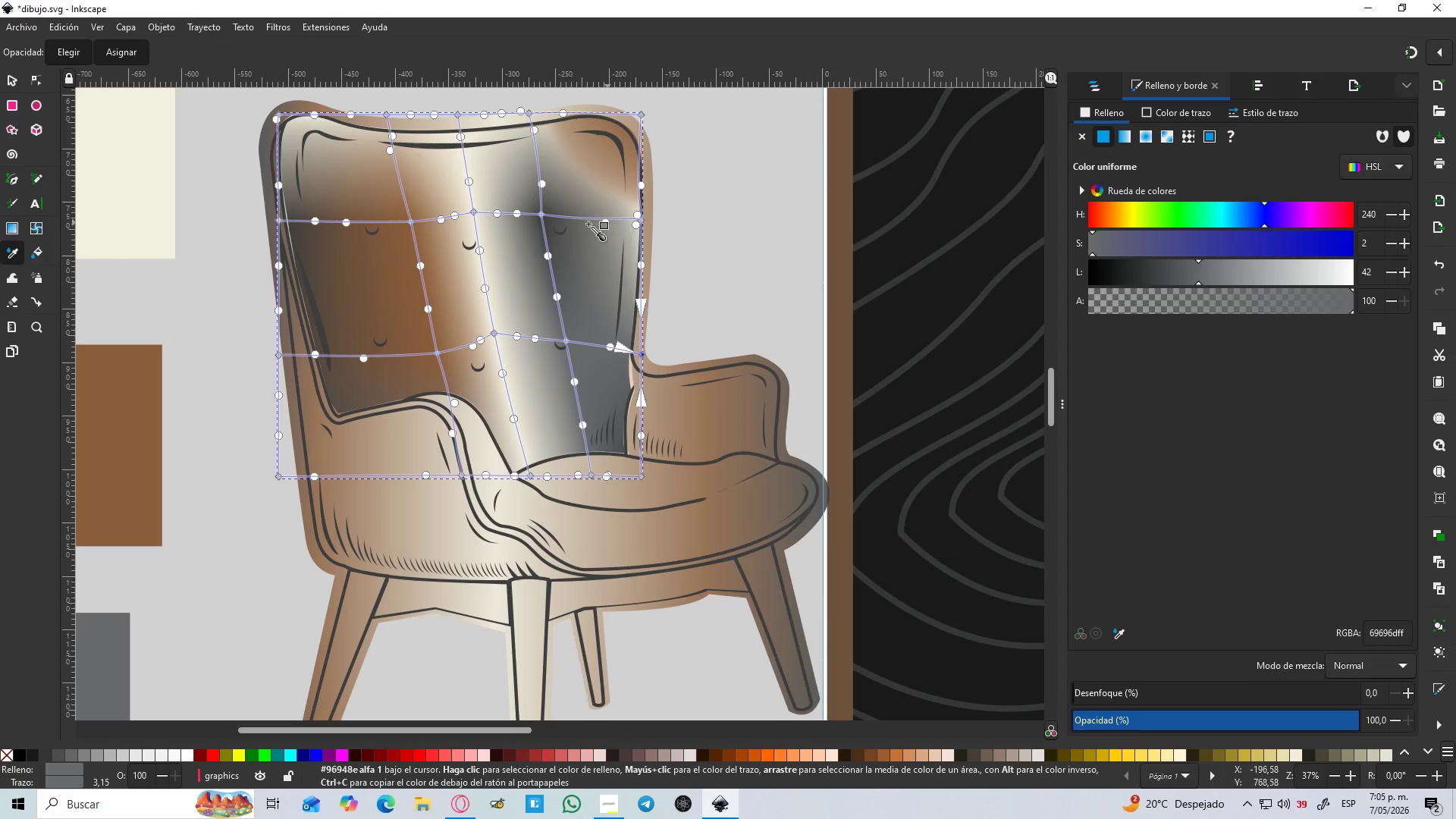 
left_click([541, 216])
 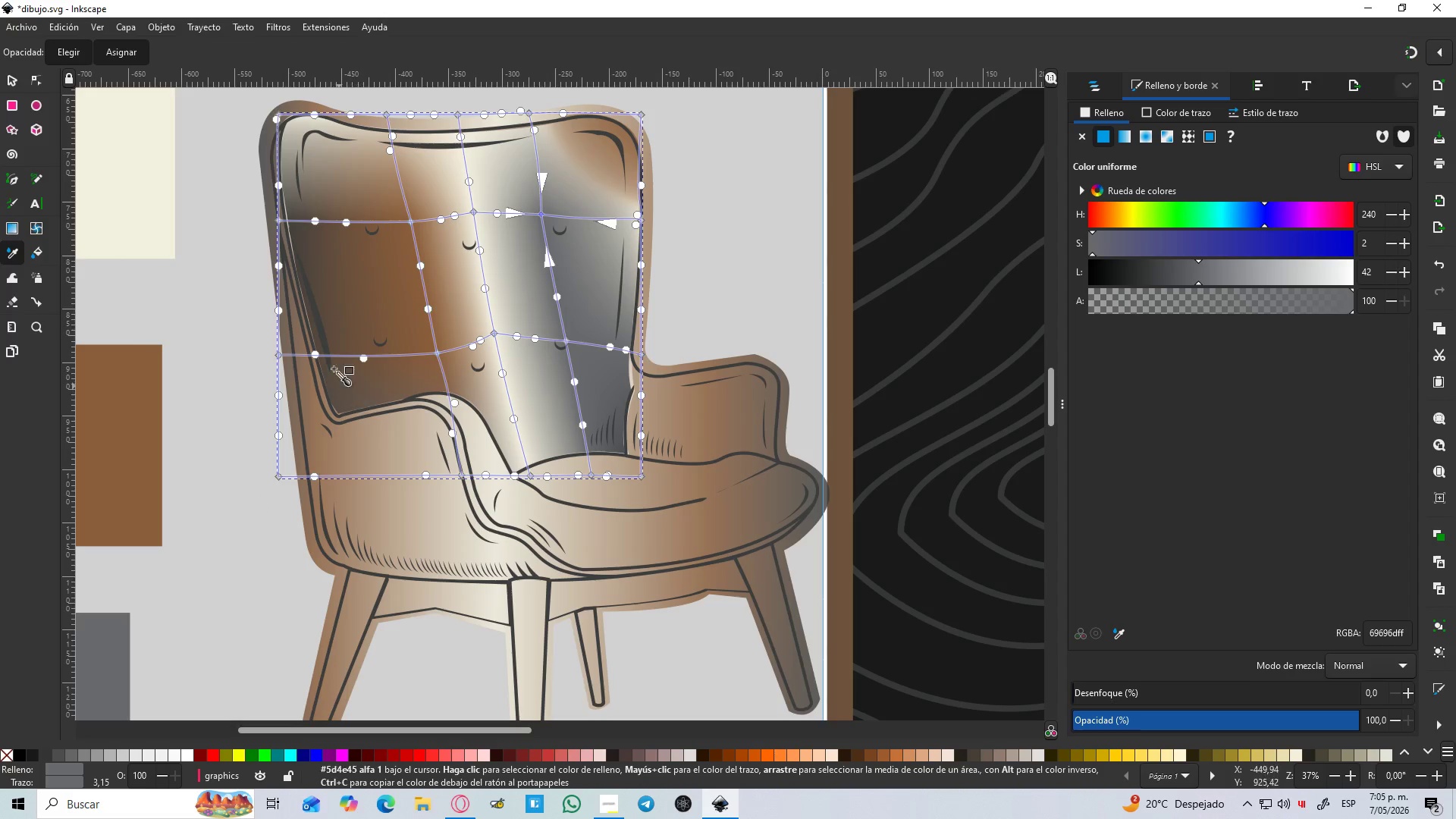 
left_click([279, 479])
 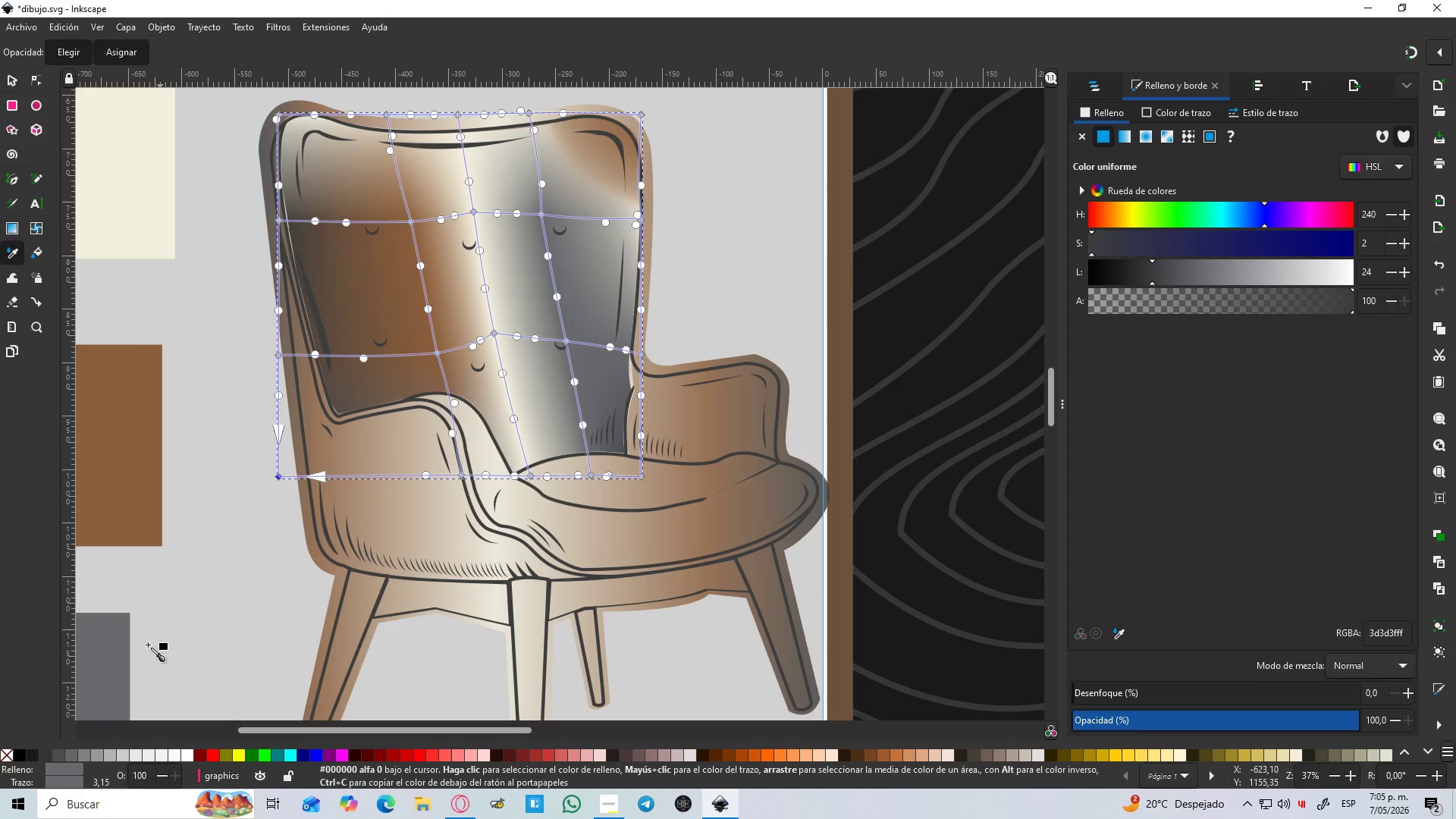 
left_click([107, 673])
 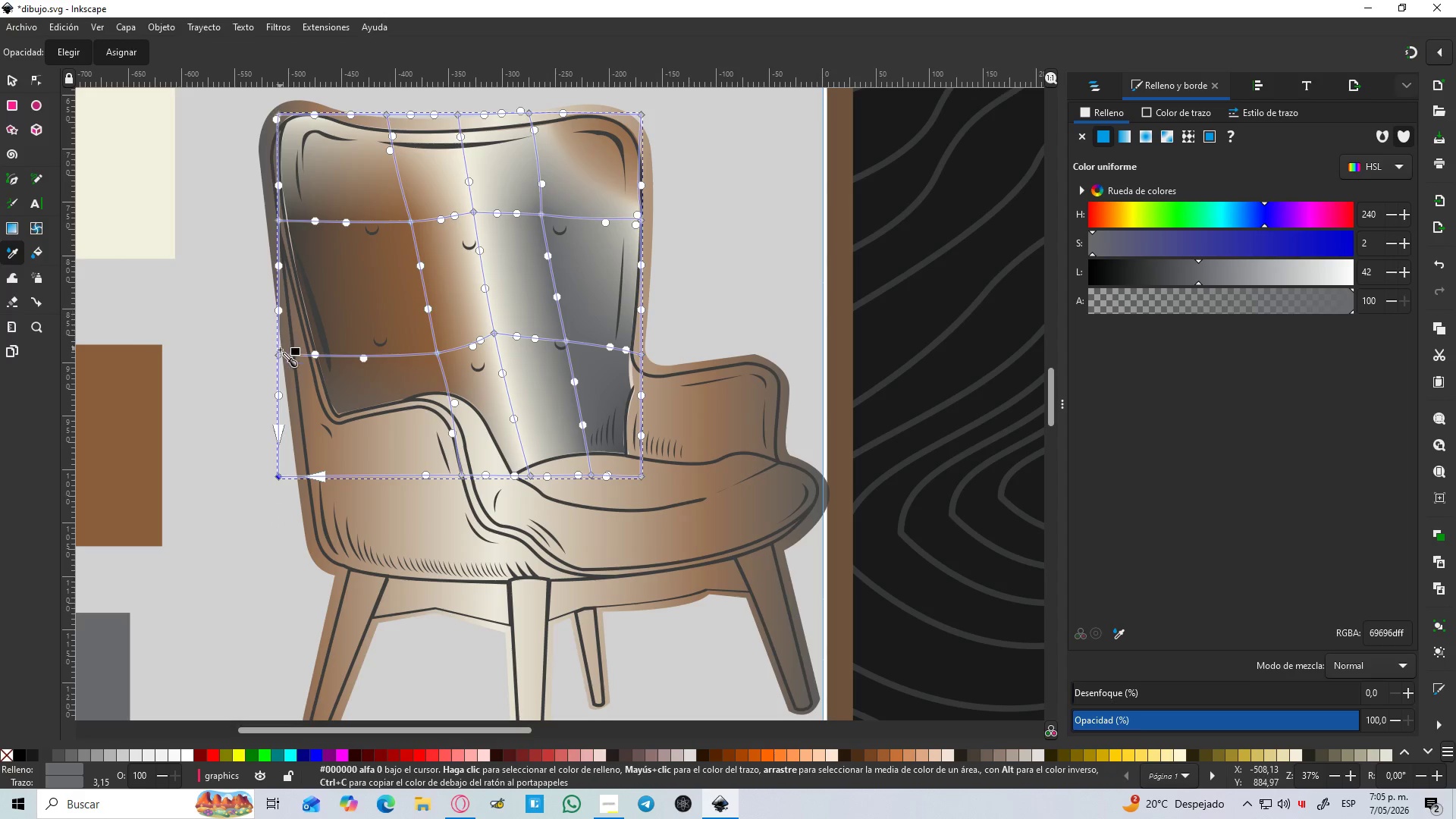 
left_click([279, 356])
 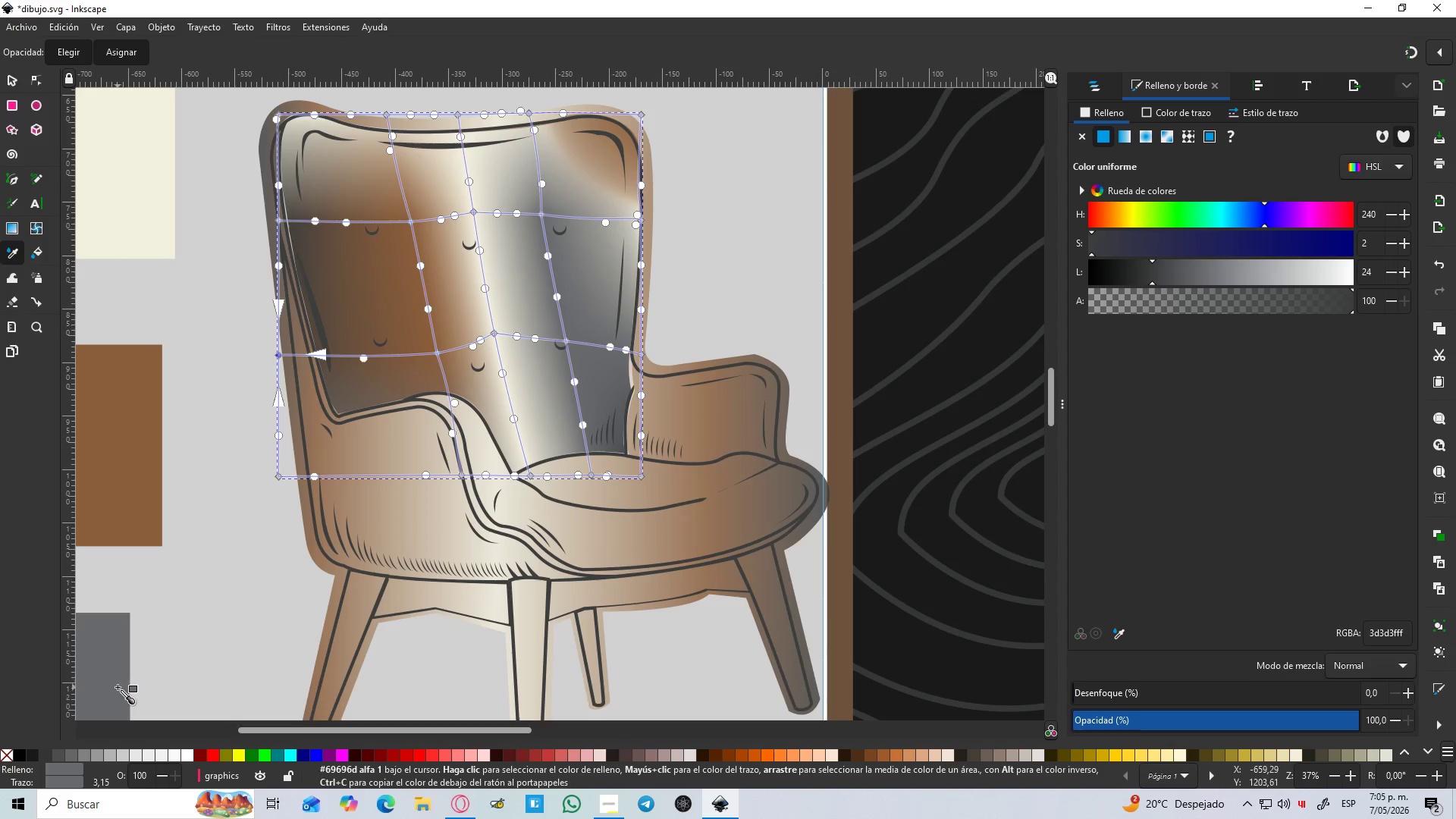 
left_click([114, 681])
 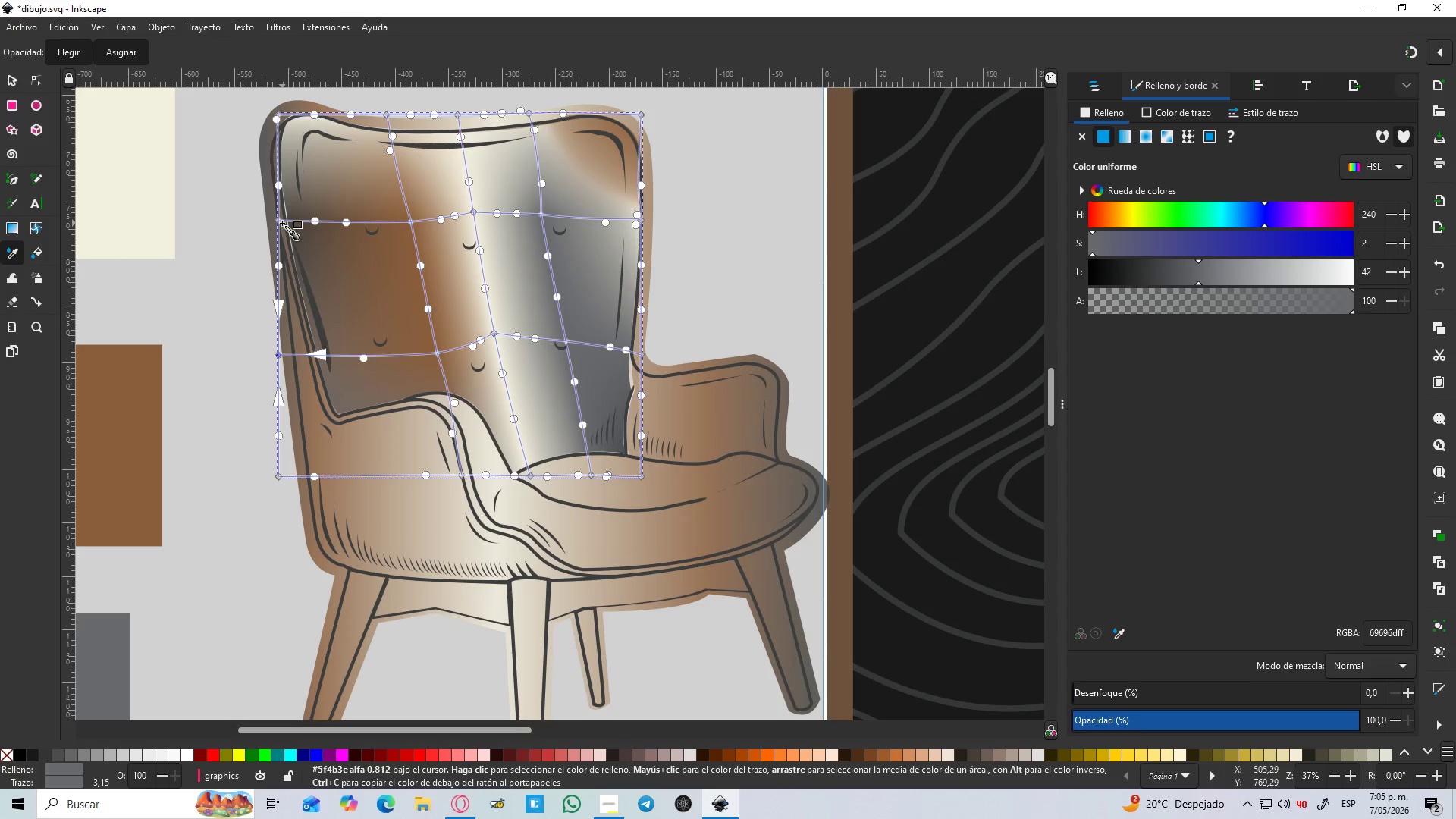 
left_click([281, 222])
 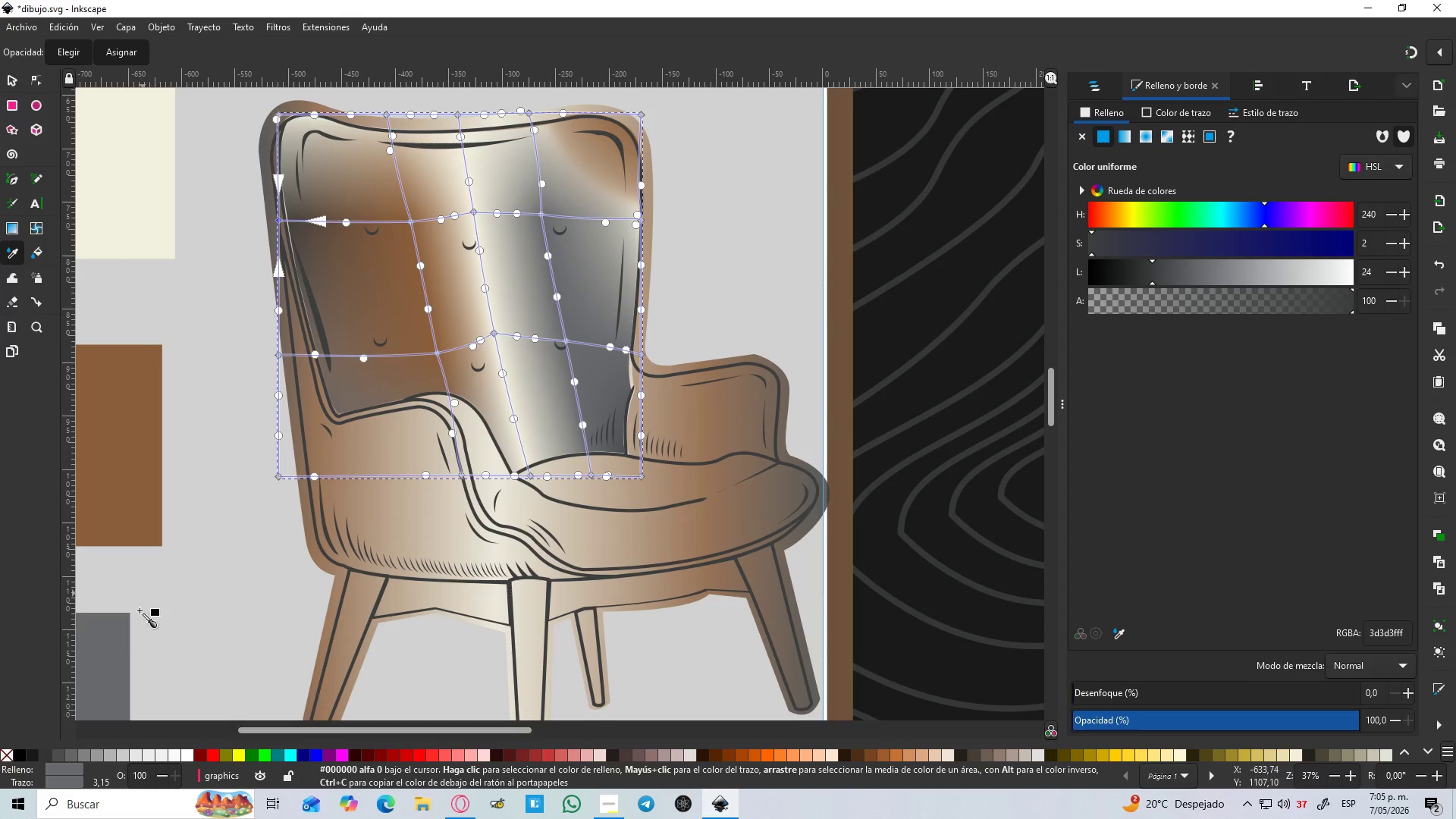 
left_click([114, 646])
 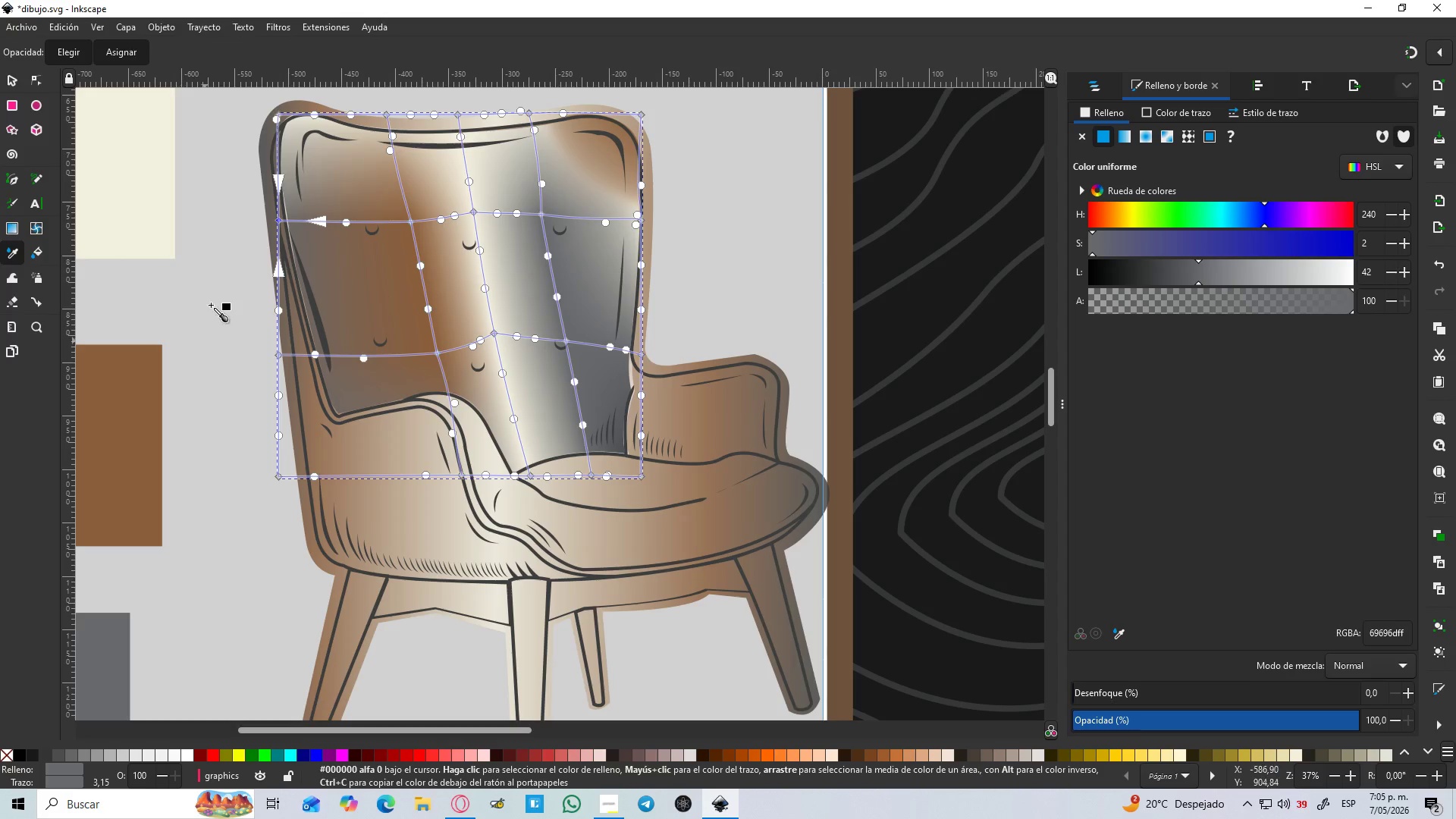 
hold_key(key=ControlLeft, duration=1.52)
scroll: coordinate [264, 198], scroll_direction: up, amount: 3.0
 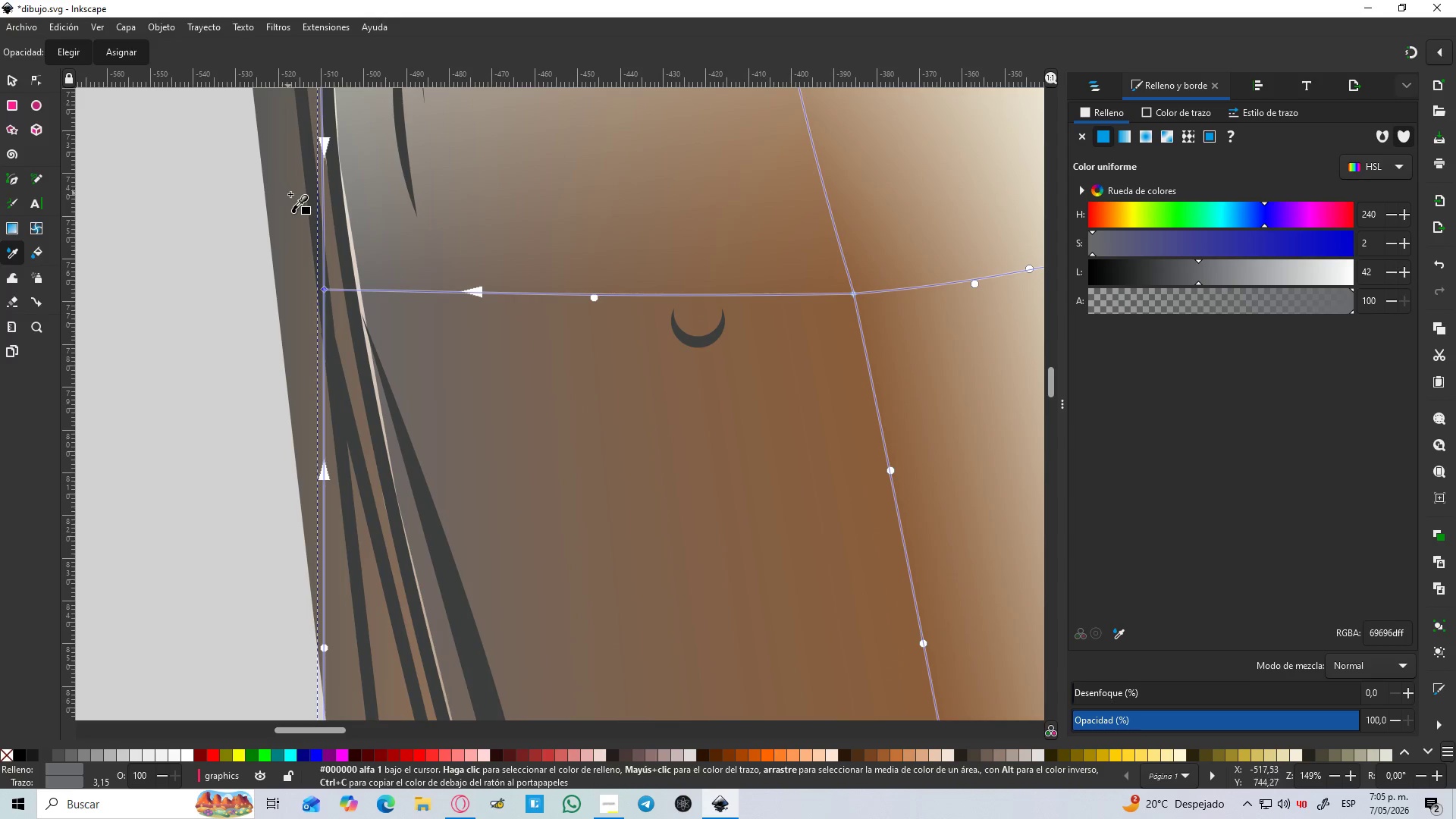 
key(Control+ControlLeft)
 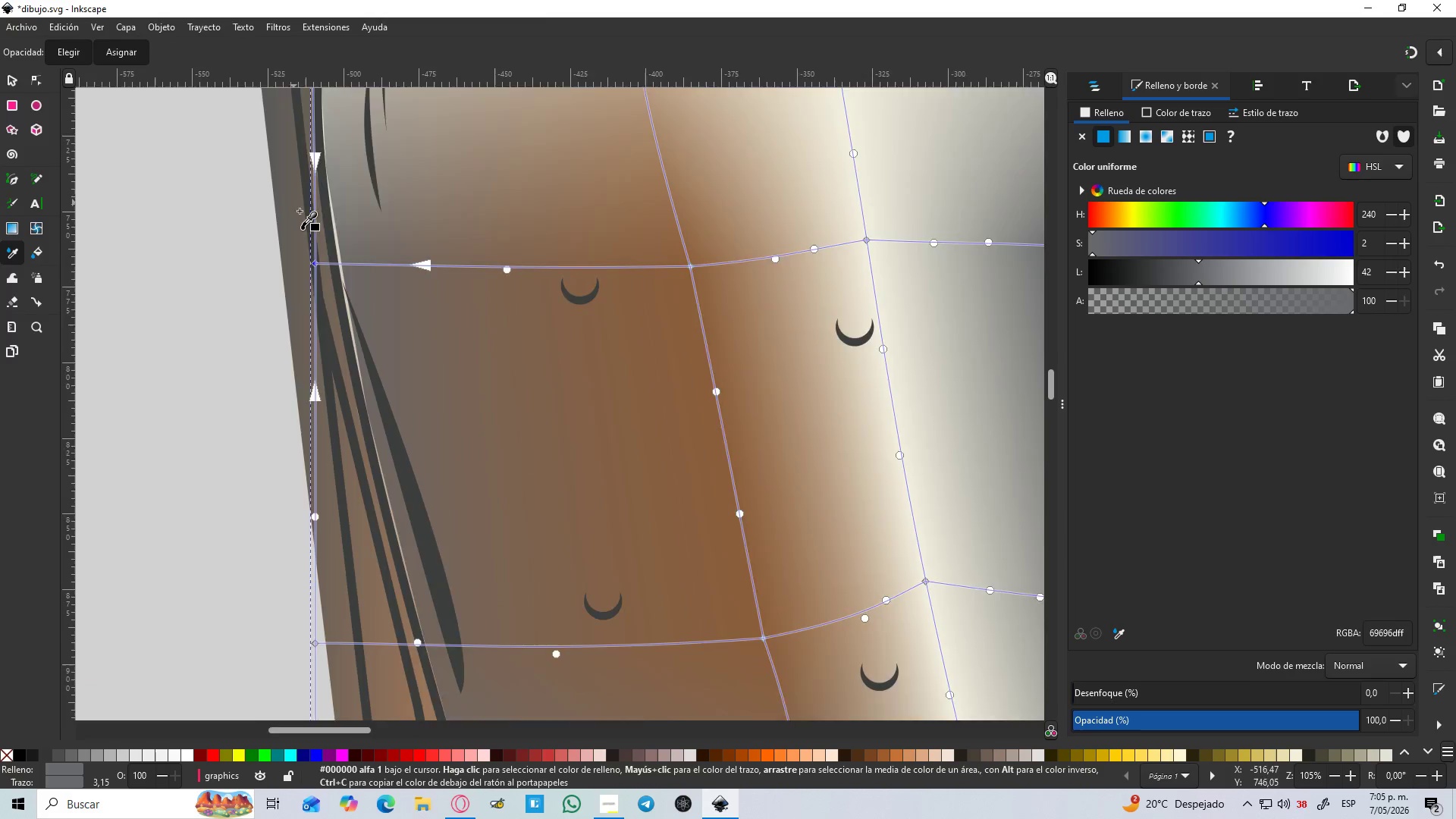 
key(Control+ControlLeft)
 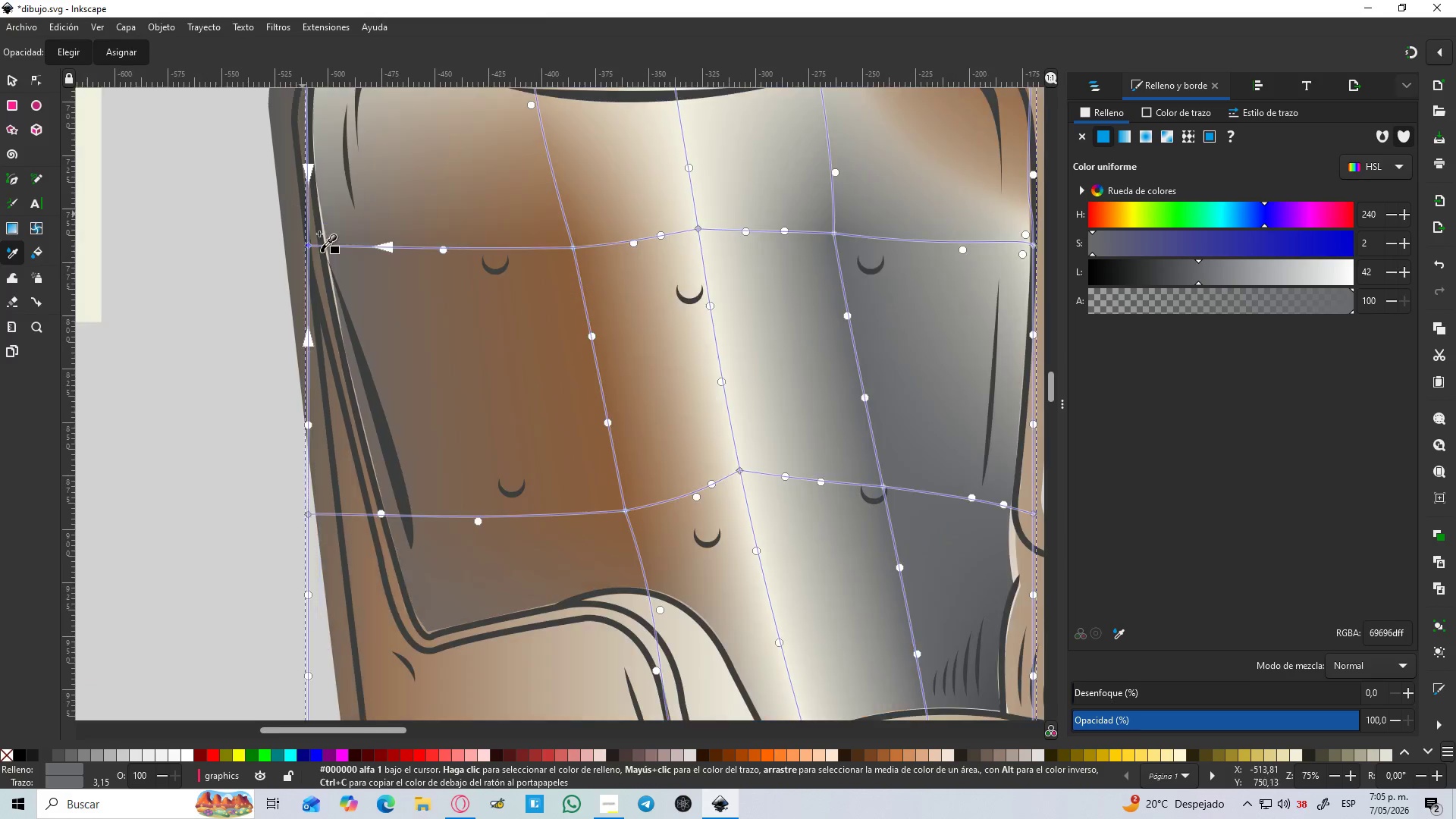 
key(Control+ControlLeft)
 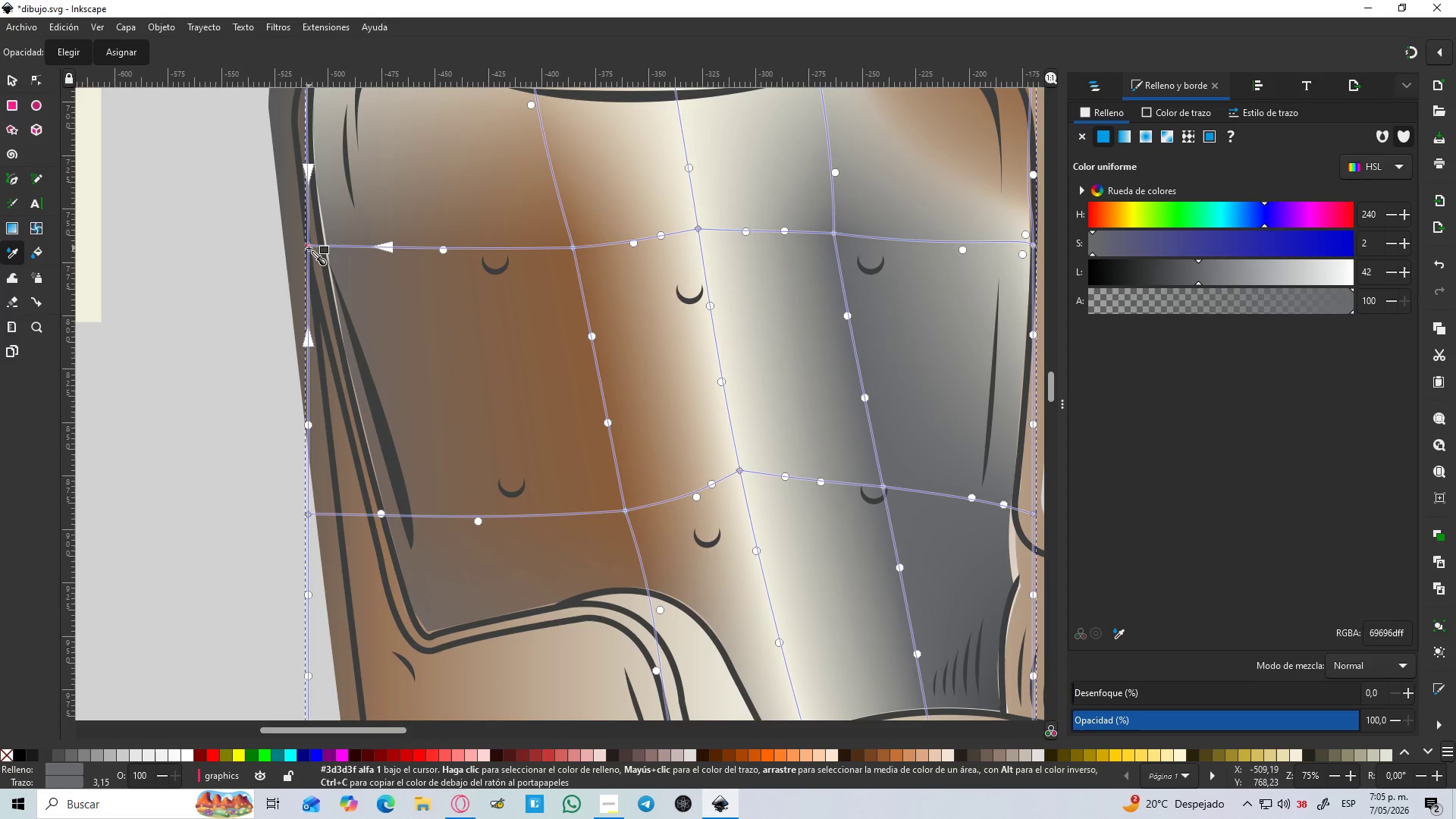 
scroll: coordinate [293, 202], scroll_direction: down, amount: 2.0
 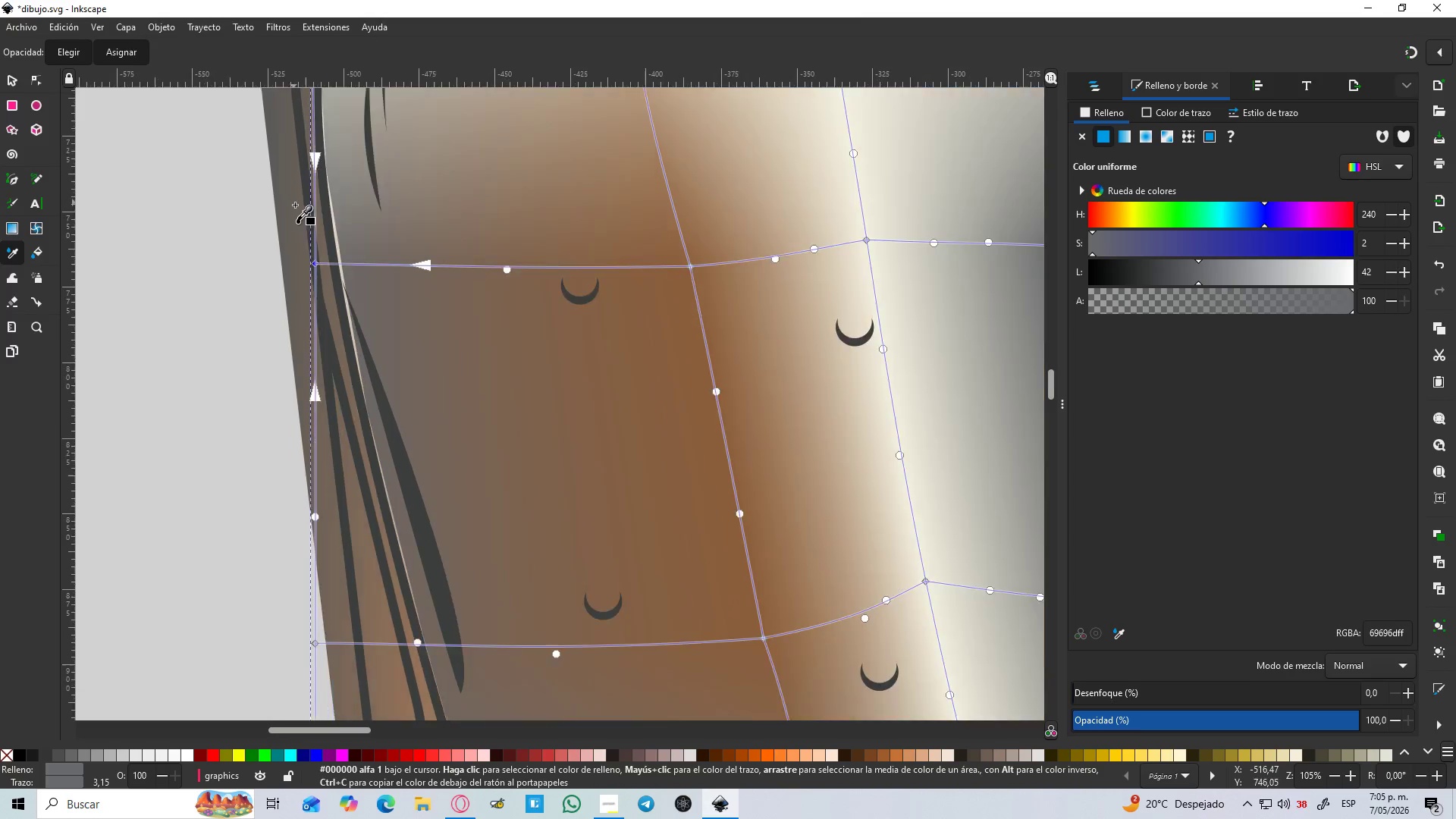 
left_click_drag(start_coordinate=[309, 247], to_coordinate=[297, 248])
 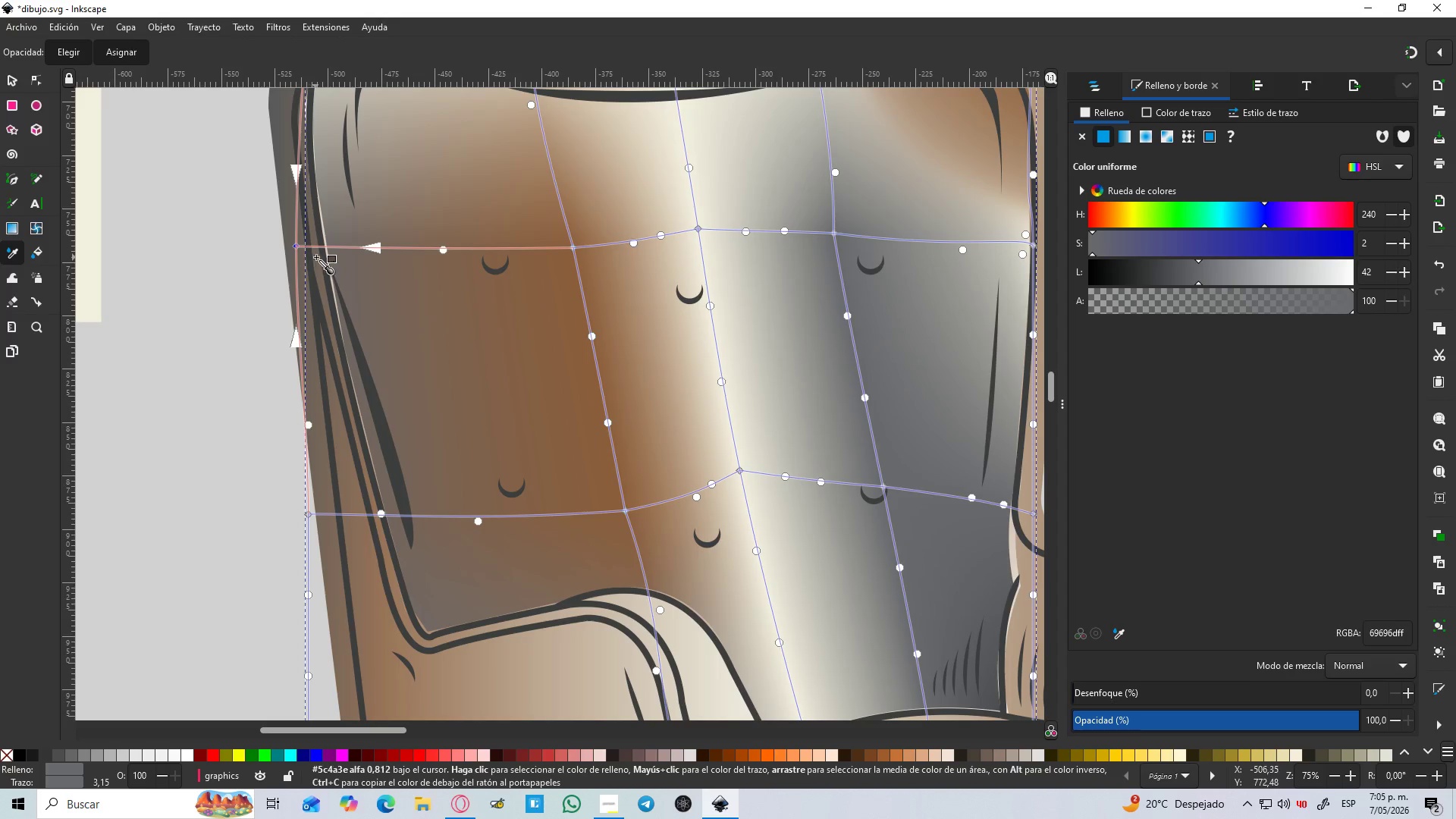 
hold_key(key=ControlLeft, duration=1.5)
scroll: coordinate [338, 271], scroll_direction: down, amount: 2.0
 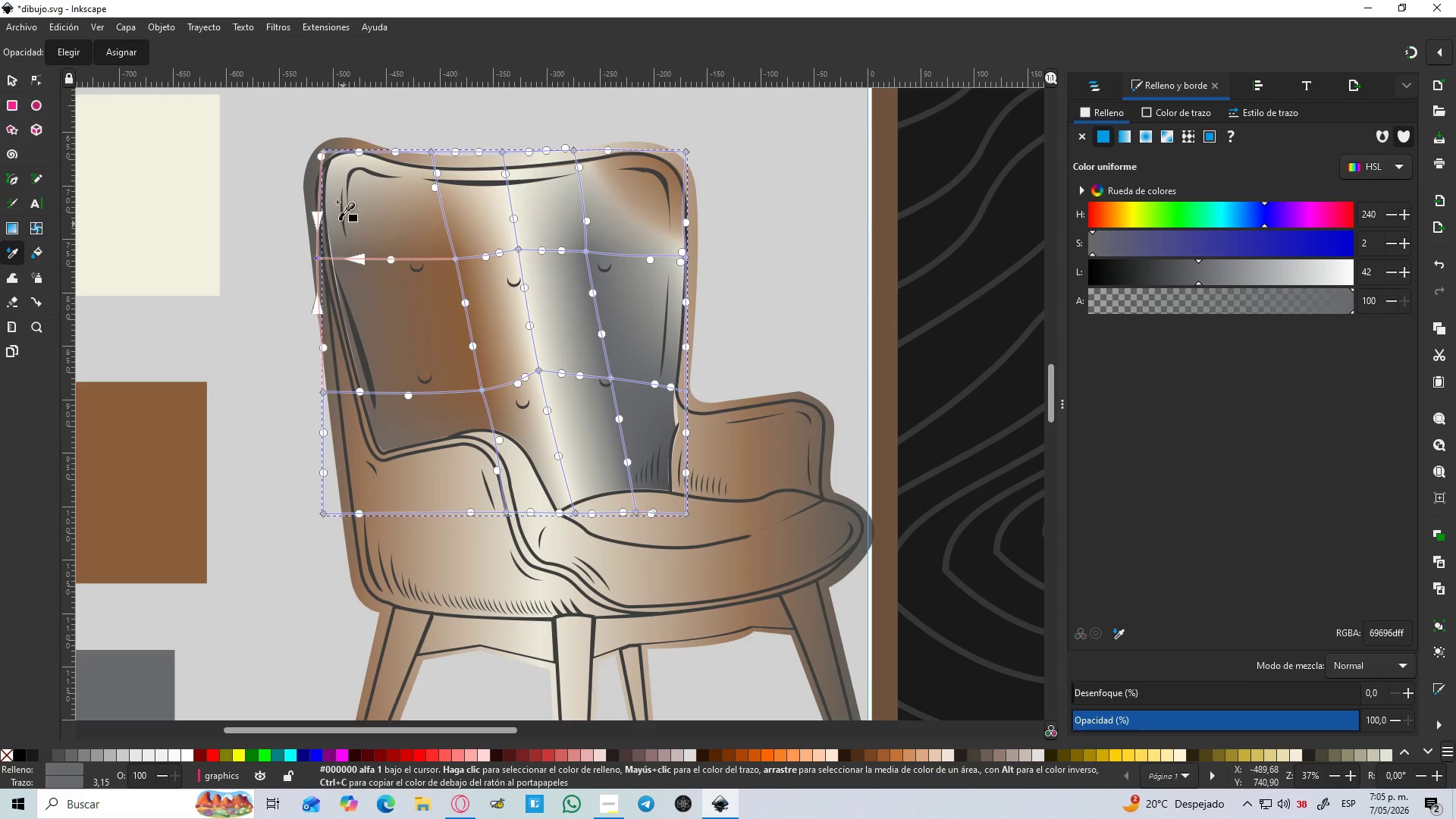 
hold_key(key=ControlLeft, duration=1.5)
 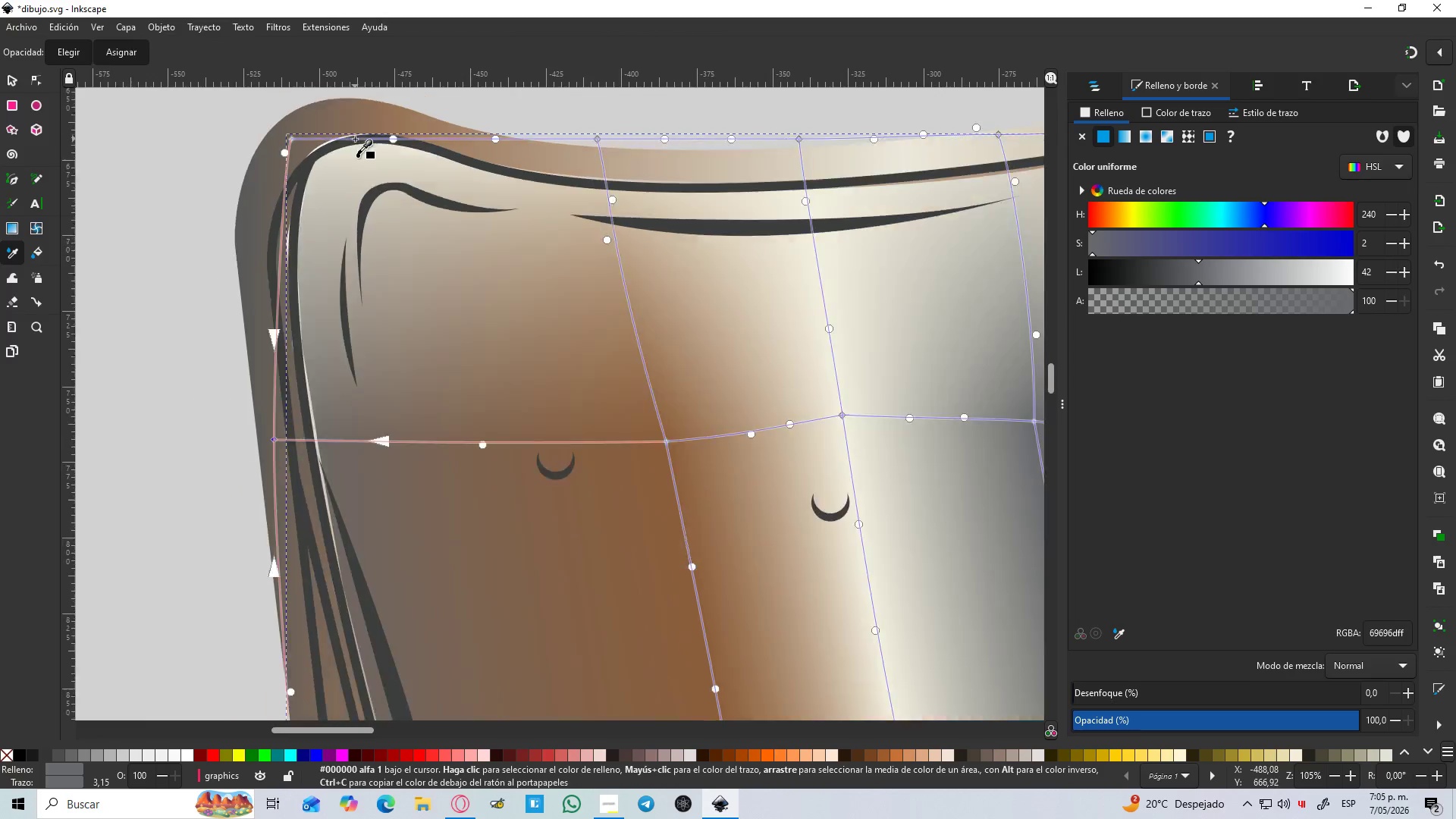 
scroll: coordinate [335, 192], scroll_direction: up, amount: 1.0
 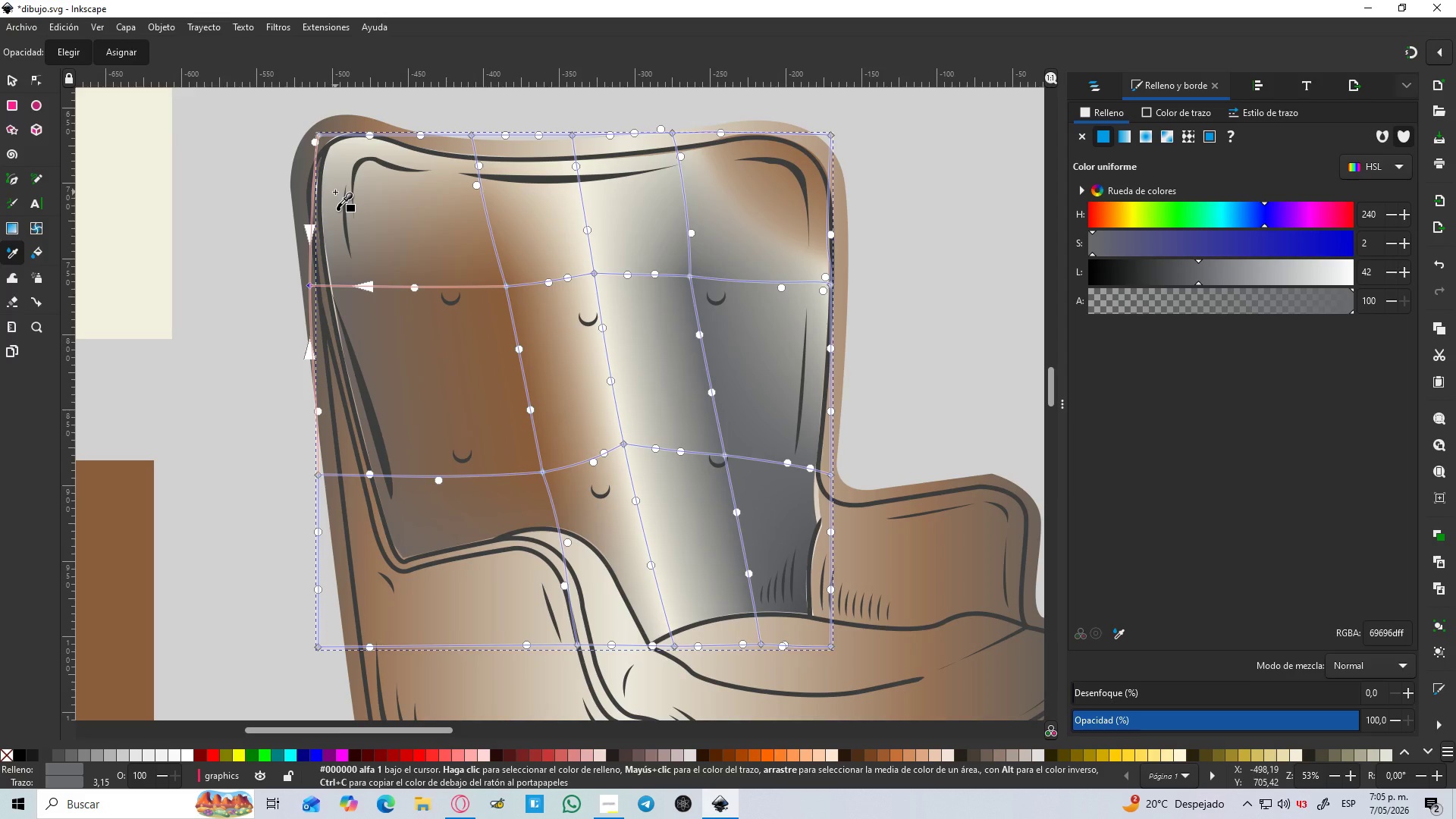 
hold_key(key=ControlLeft, duration=1.5)
 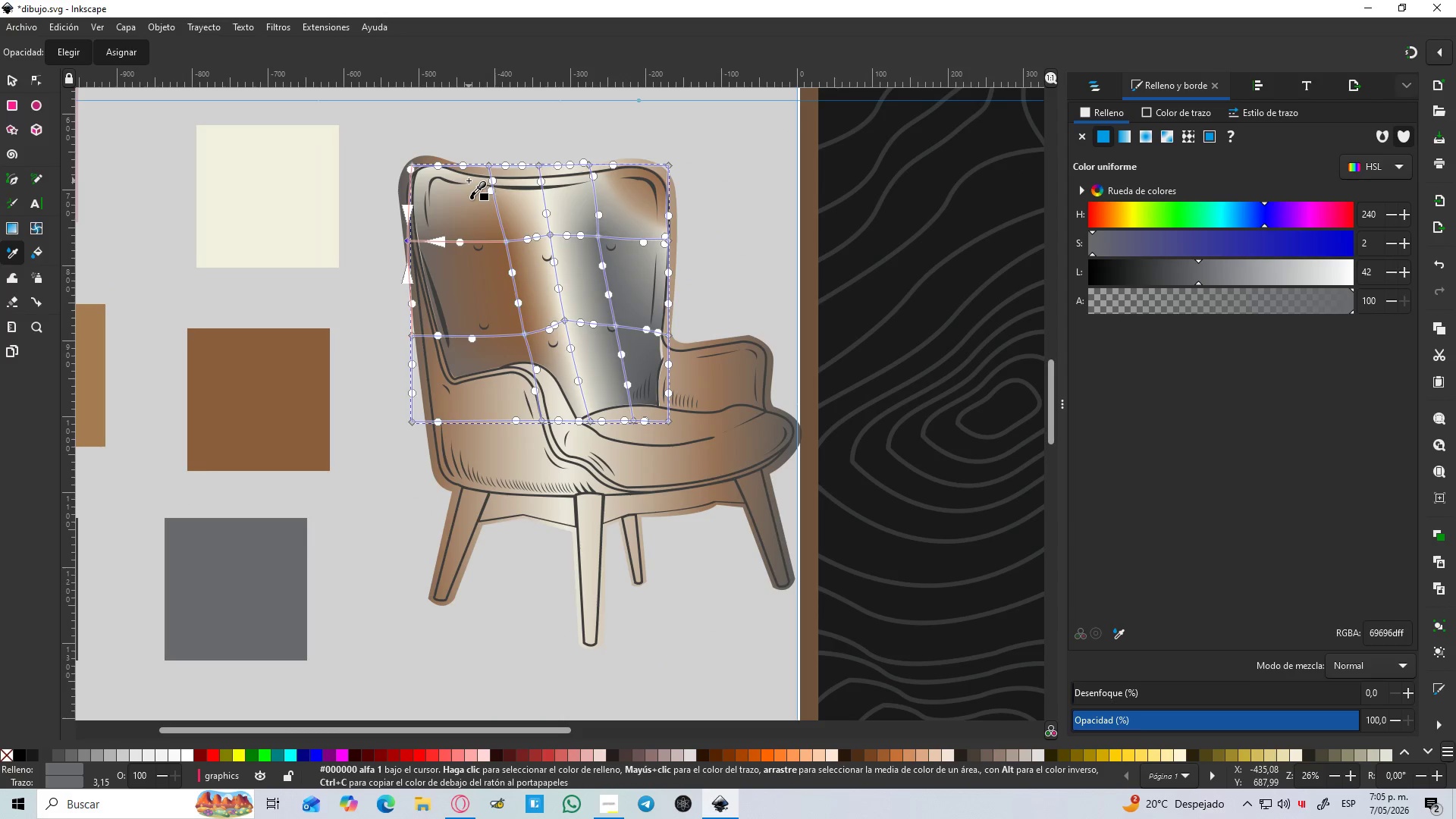 
scroll: coordinate [348, 132], scroll_direction: up, amount: 3.0
 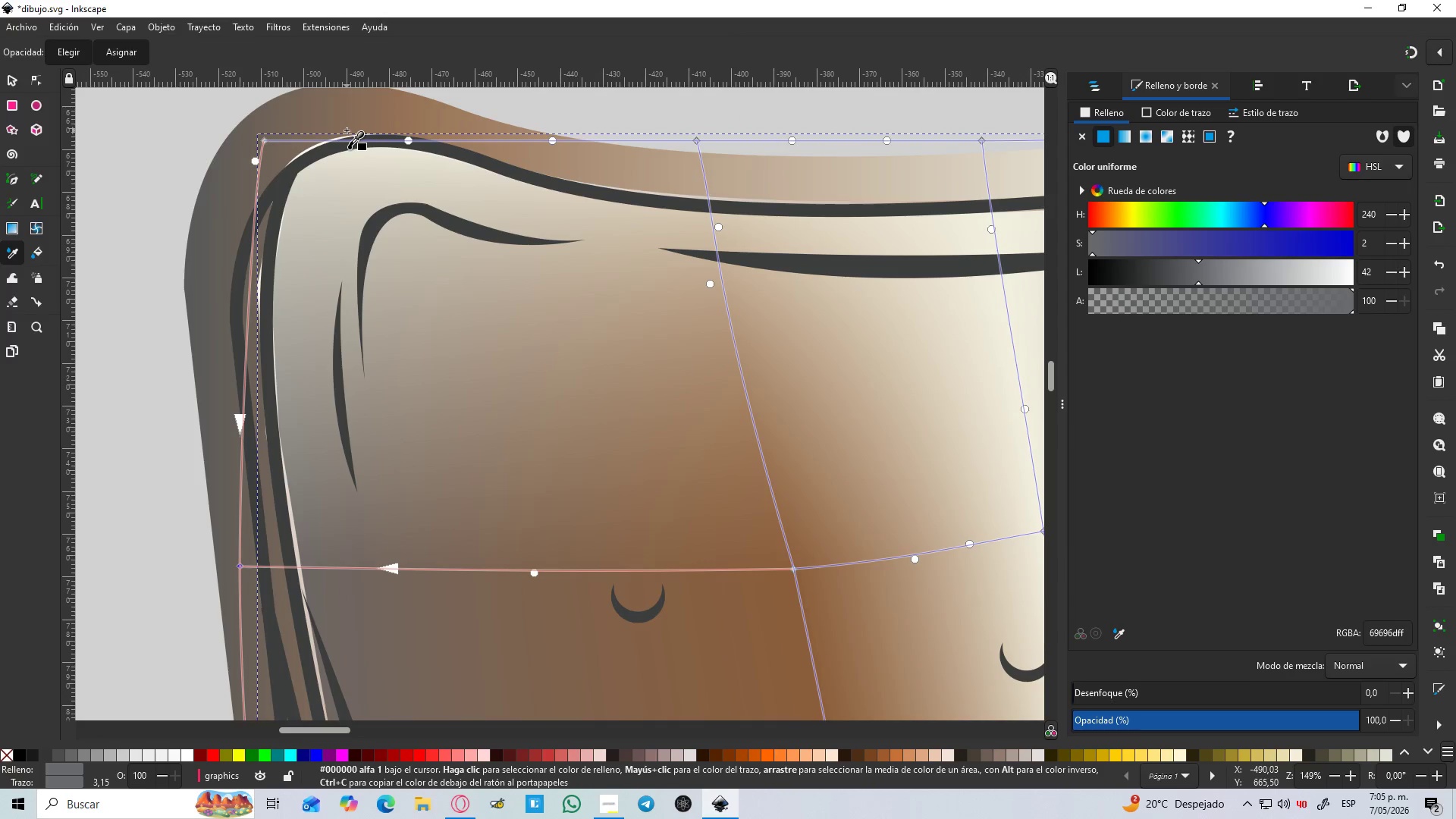 
scroll: coordinate [355, 139], scroll_direction: down, amount: 2.0
 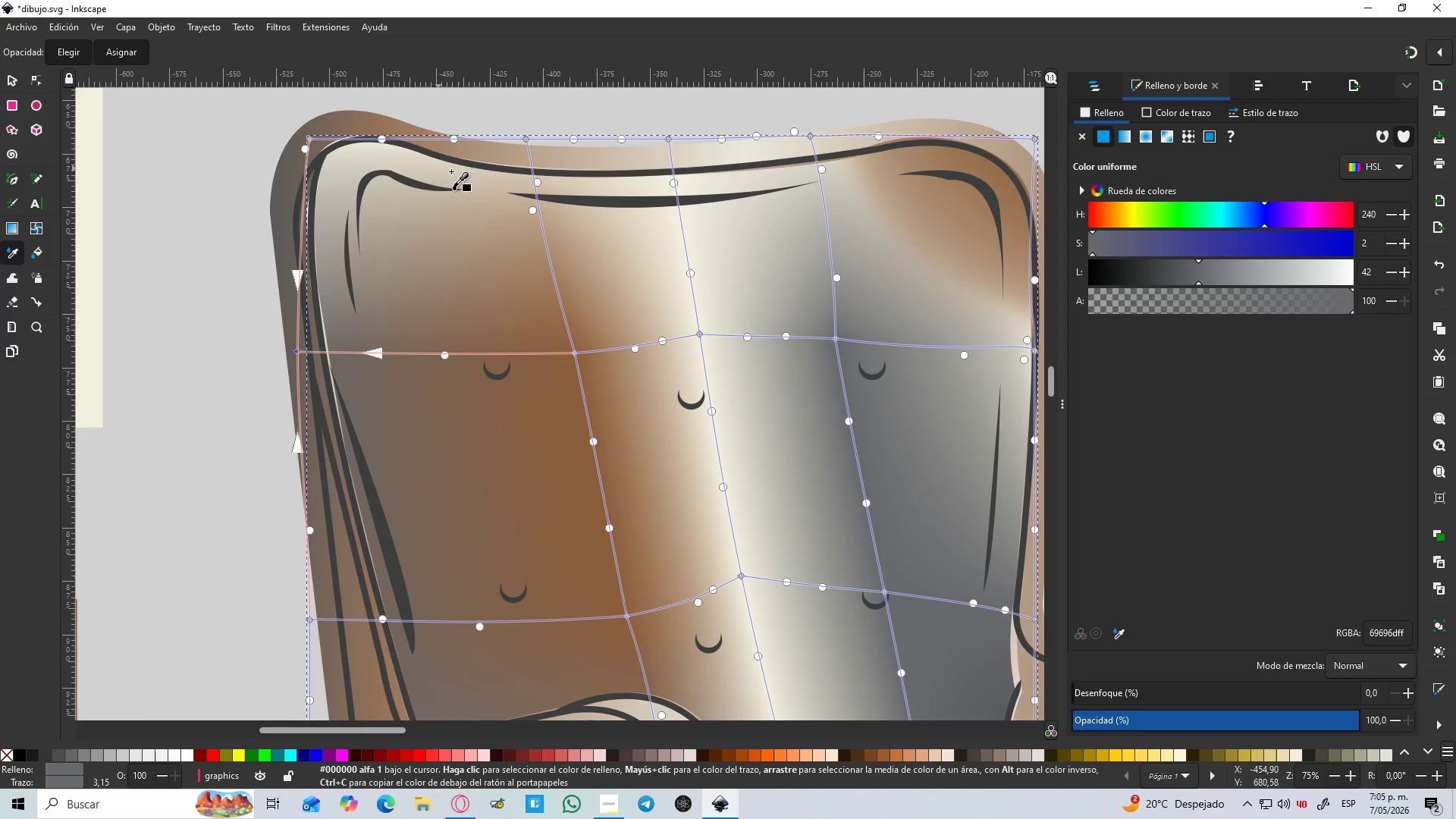 
hold_key(key=ControlLeft, duration=1.52)
 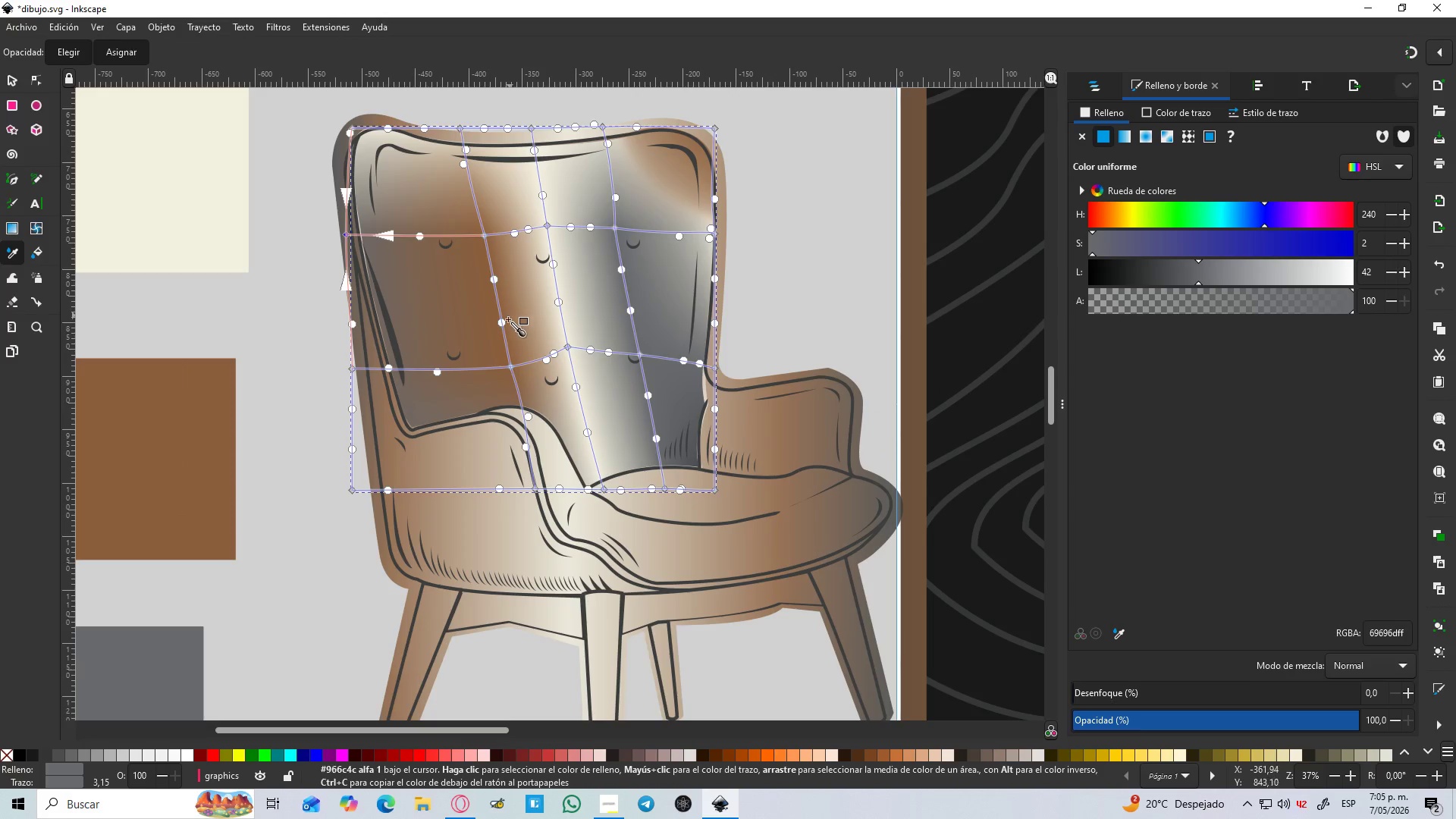 
scroll: coordinate [469, 180], scroll_direction: down, amount: 3.0
 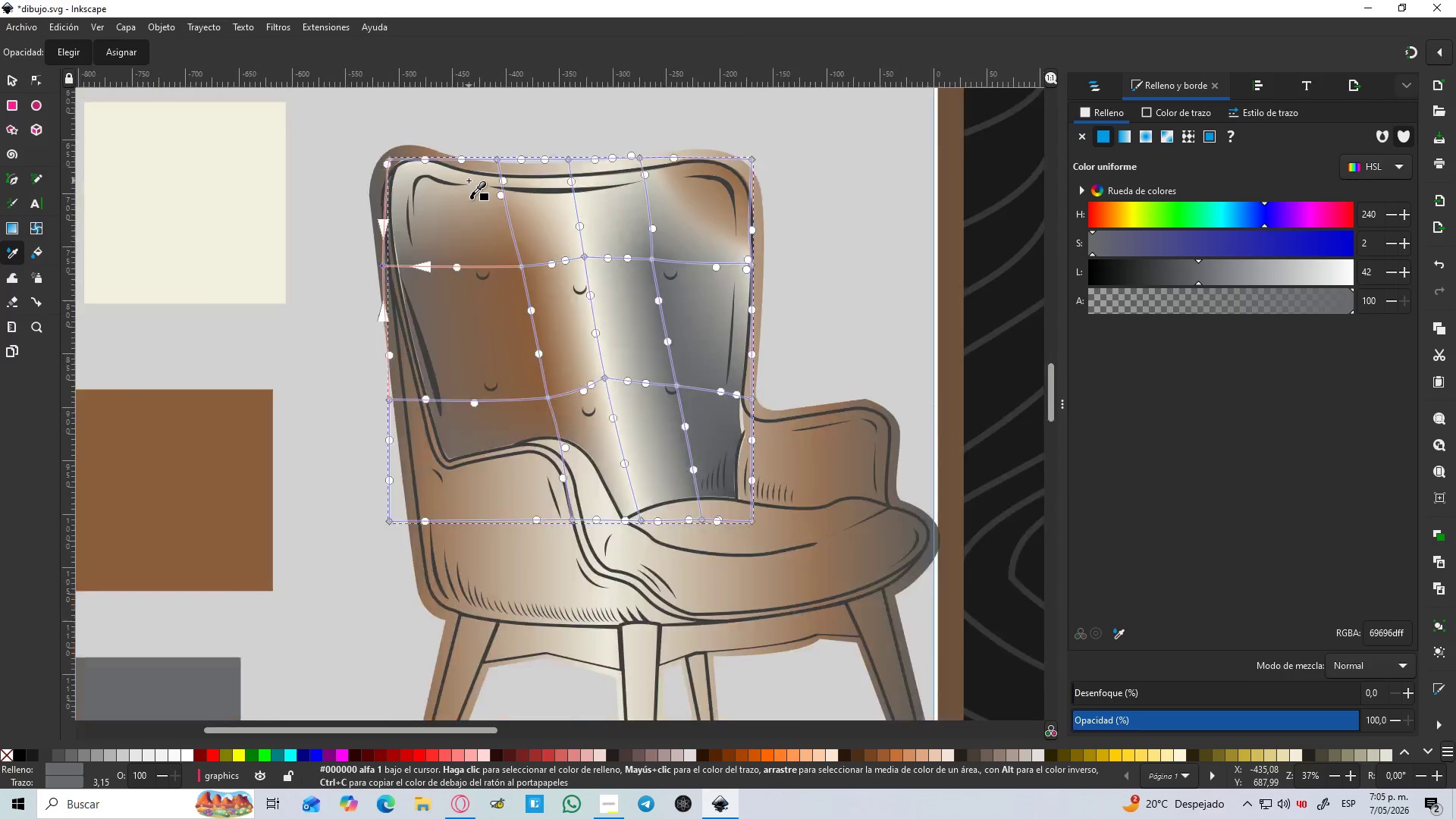 
key(Control+ControlLeft)
 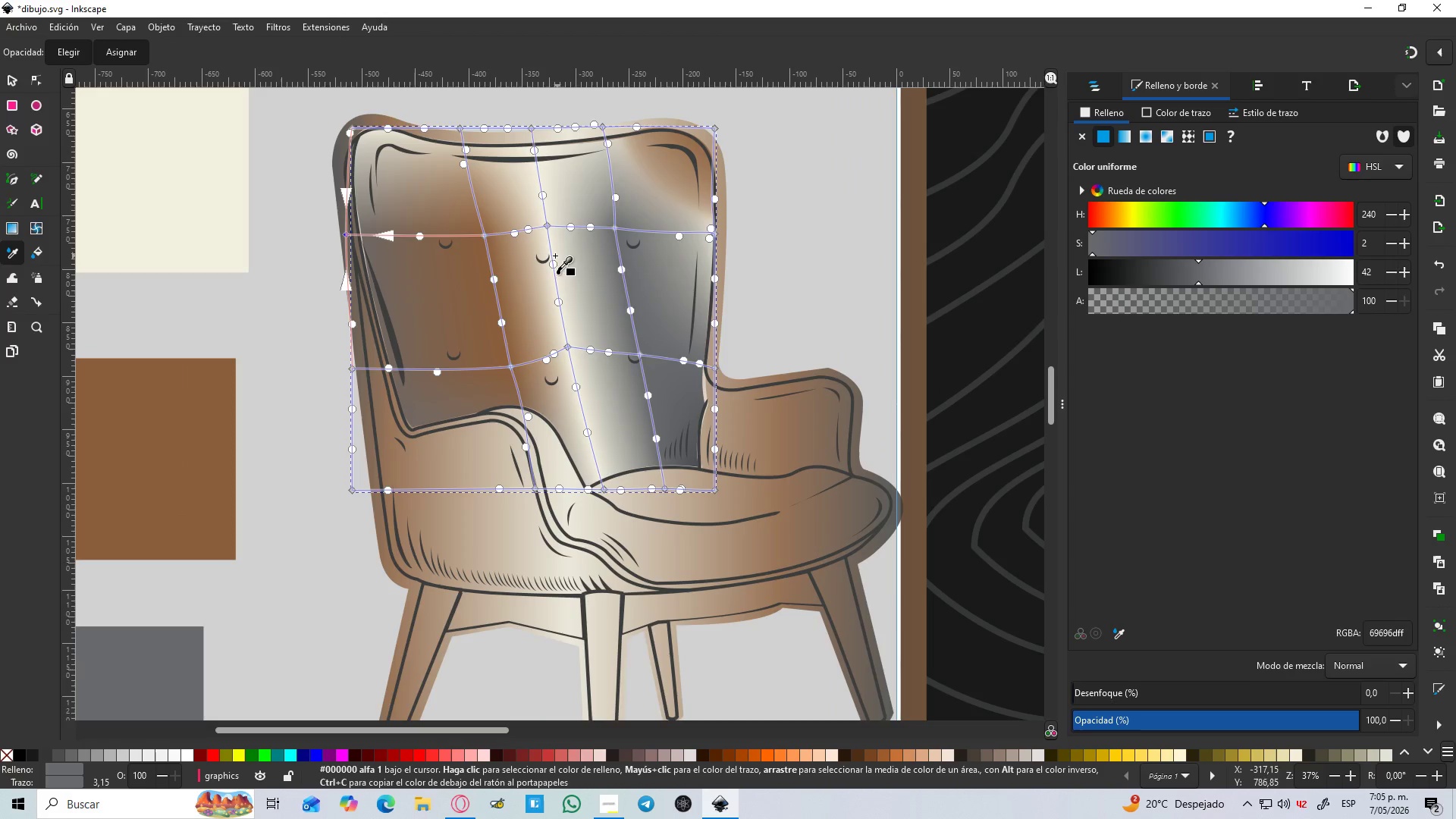 
key(Control+ControlLeft)
 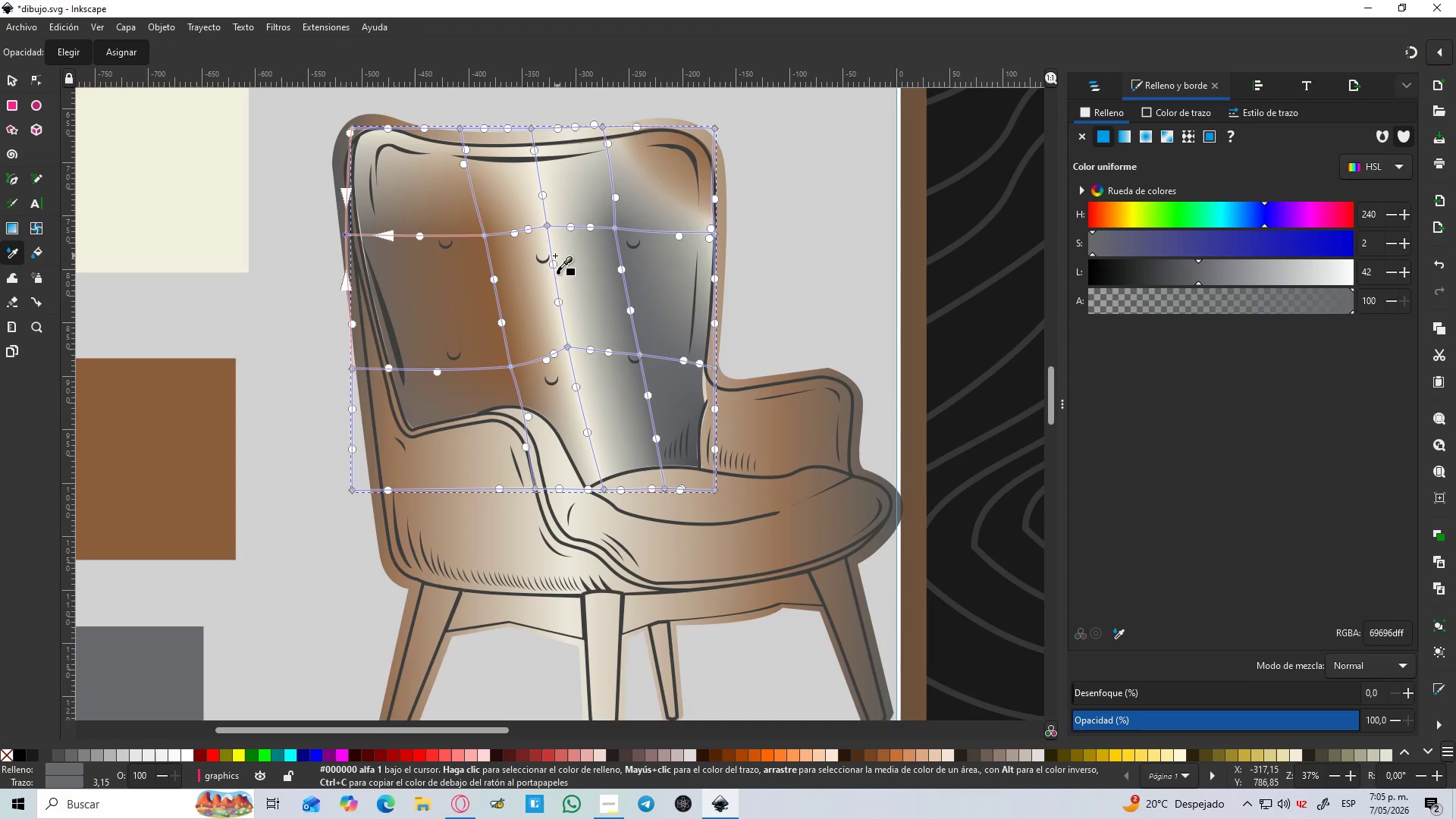 
key(Control+ControlLeft)
 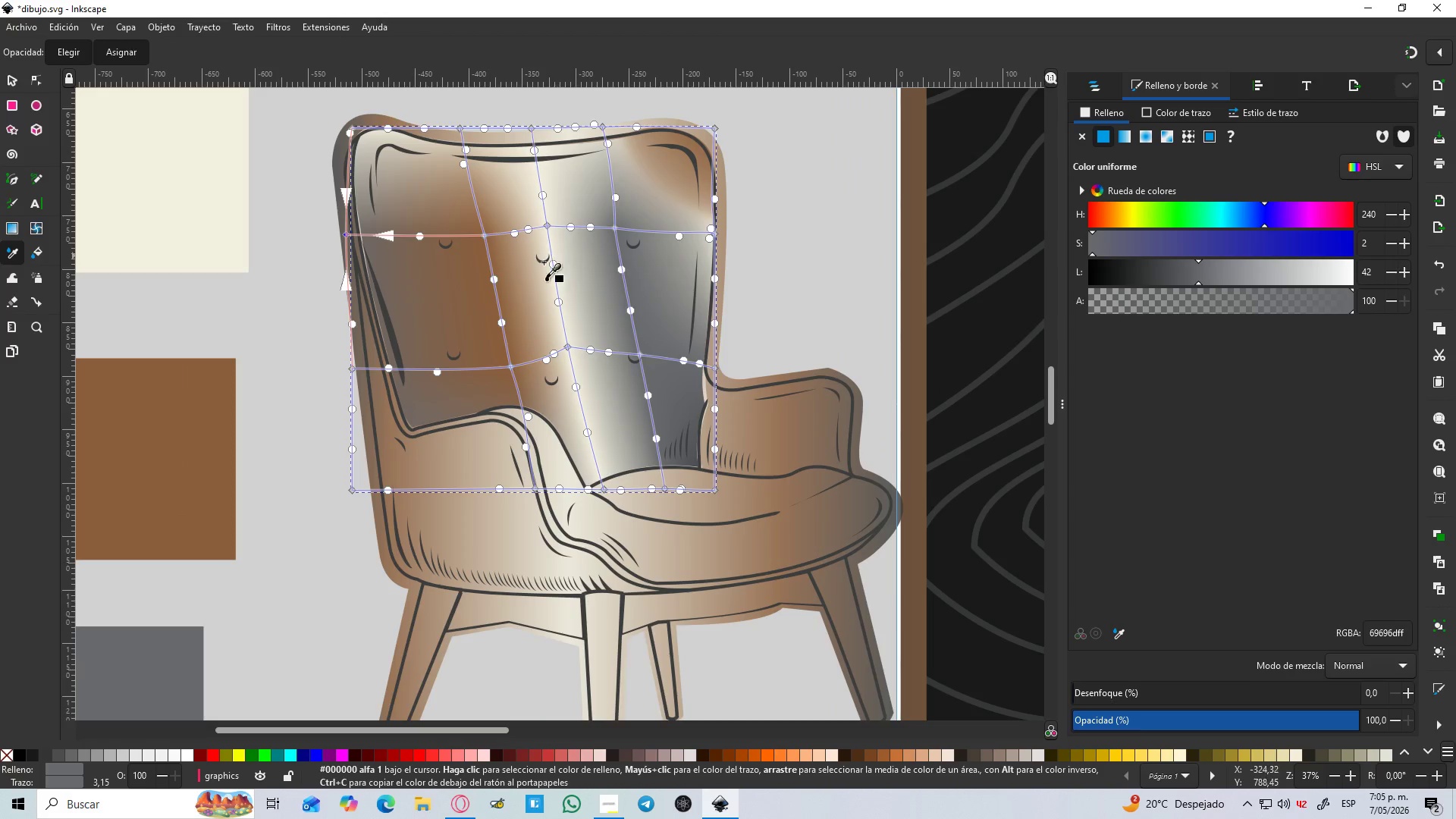 
key(Control+ControlLeft)
 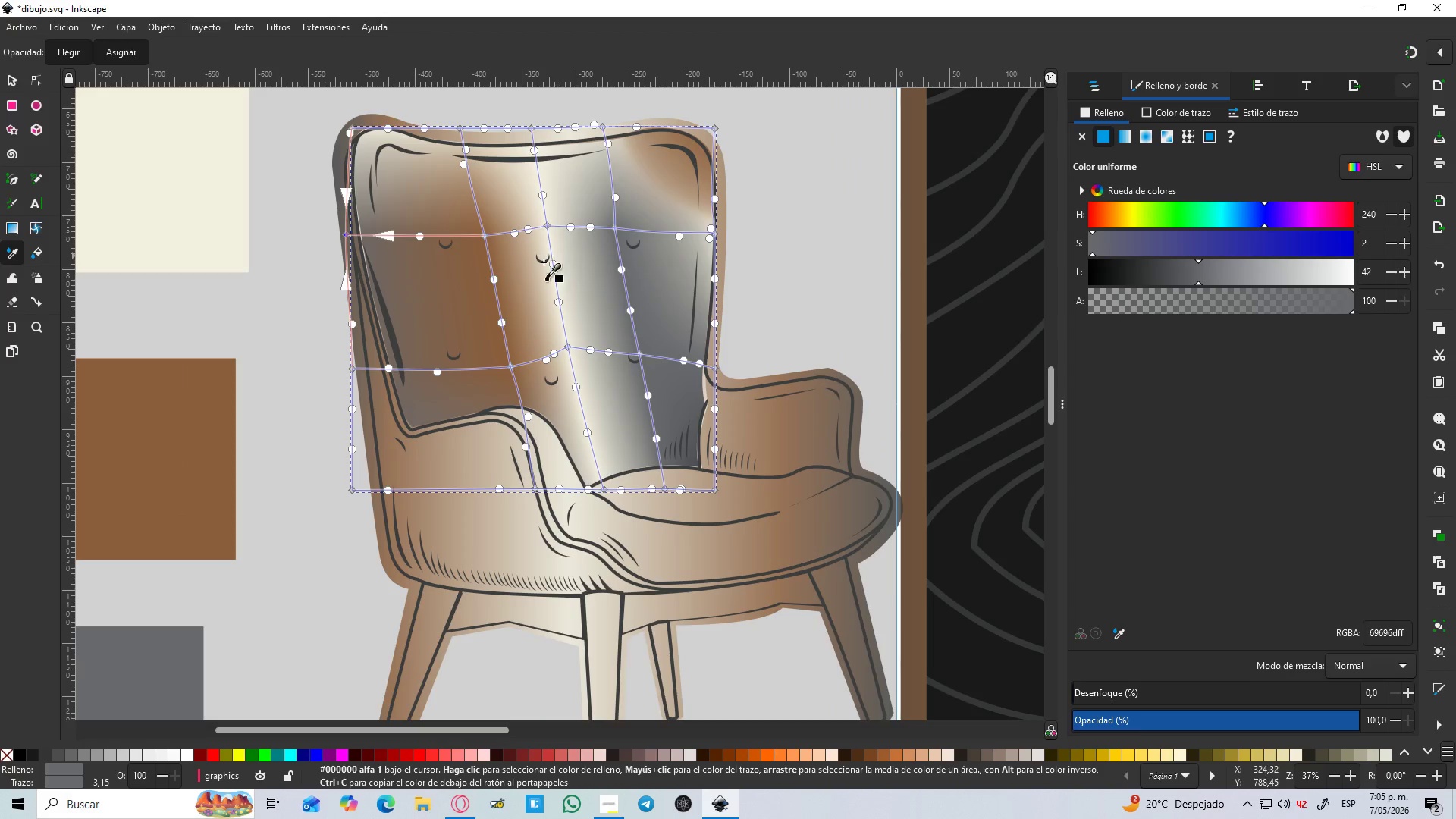 
key(Control+ControlLeft)
 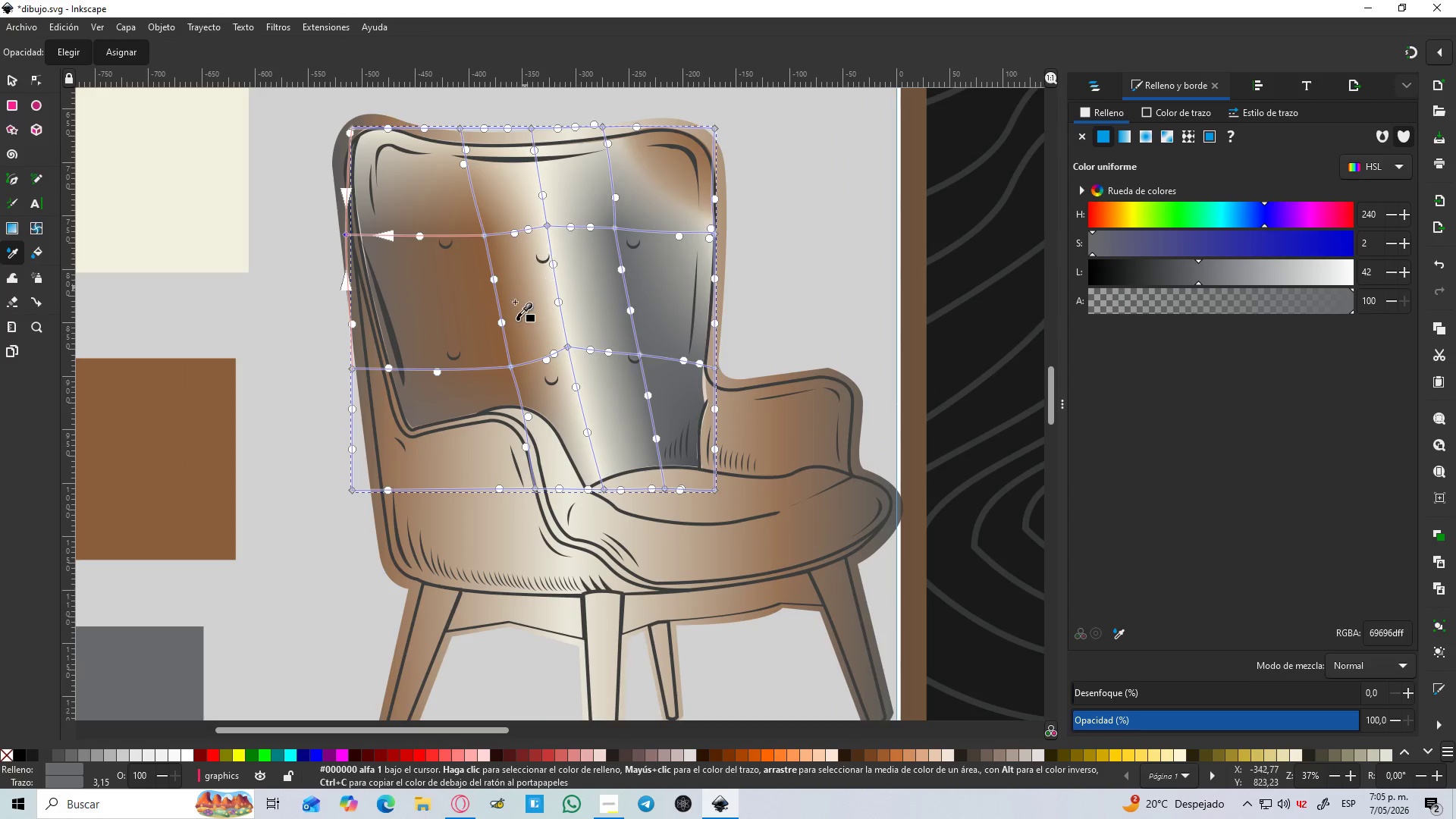 
key(Control+ControlLeft)
 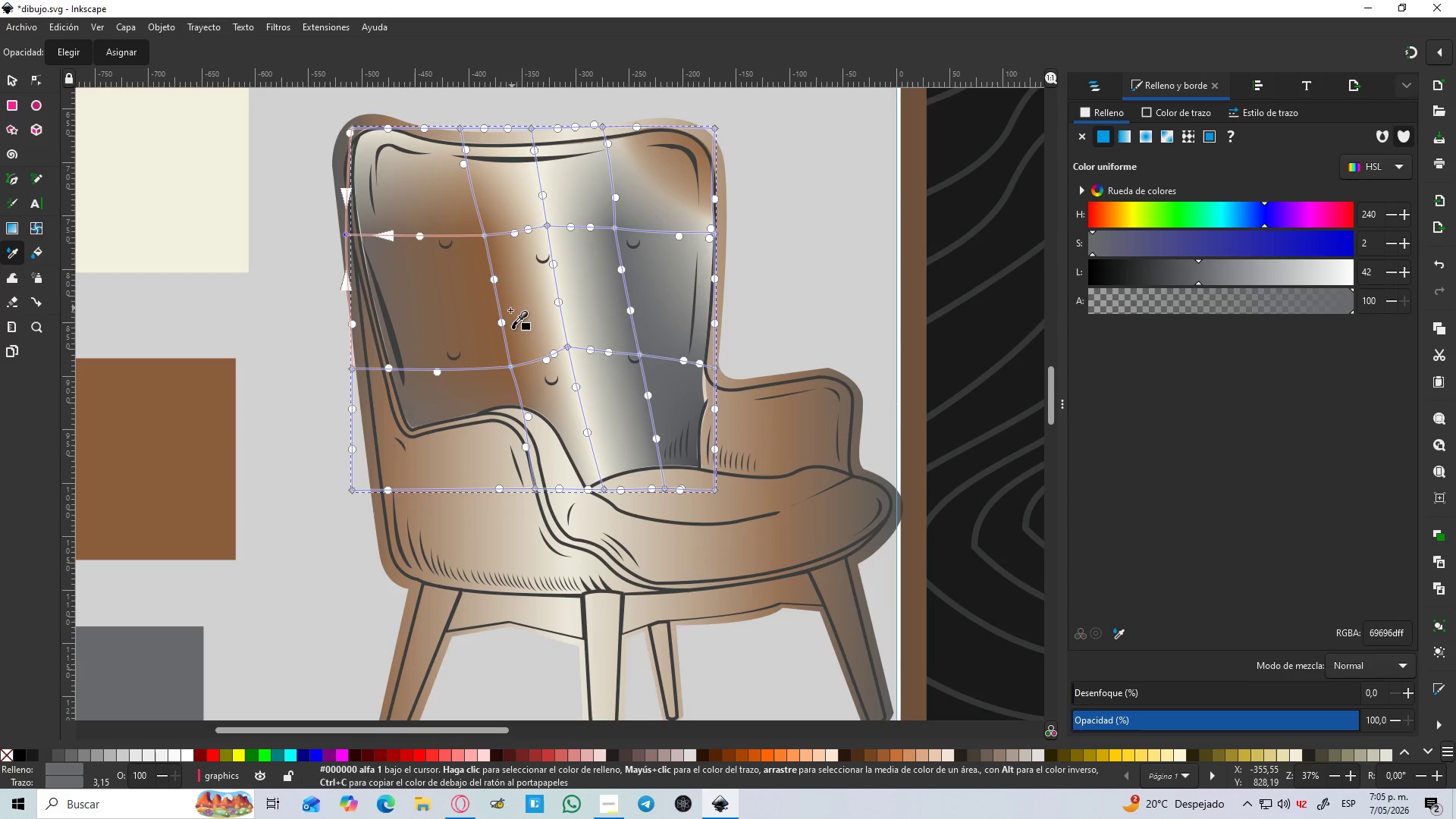 
key(Control+ControlLeft)
 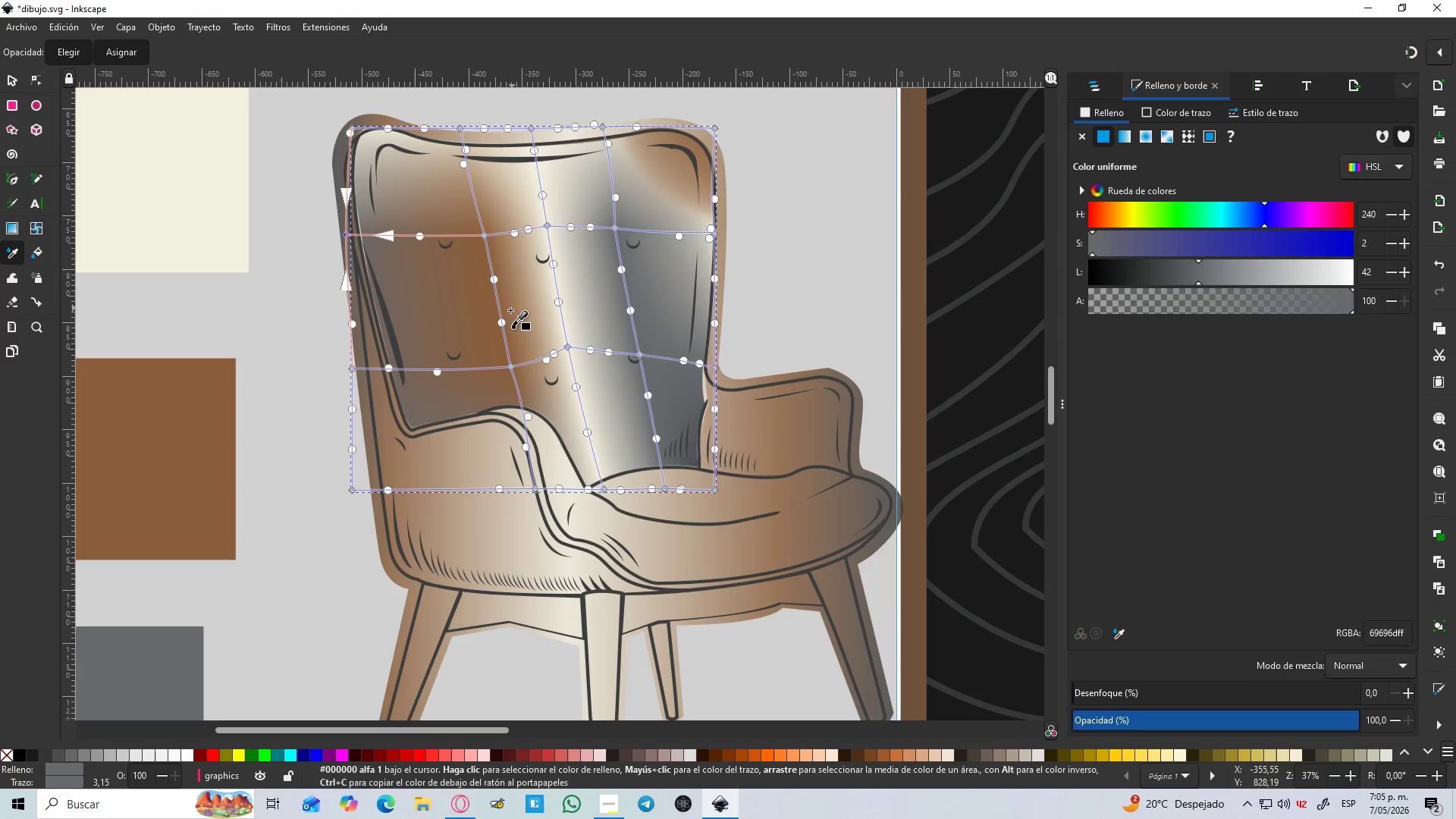 
key(Control+ControlLeft)
 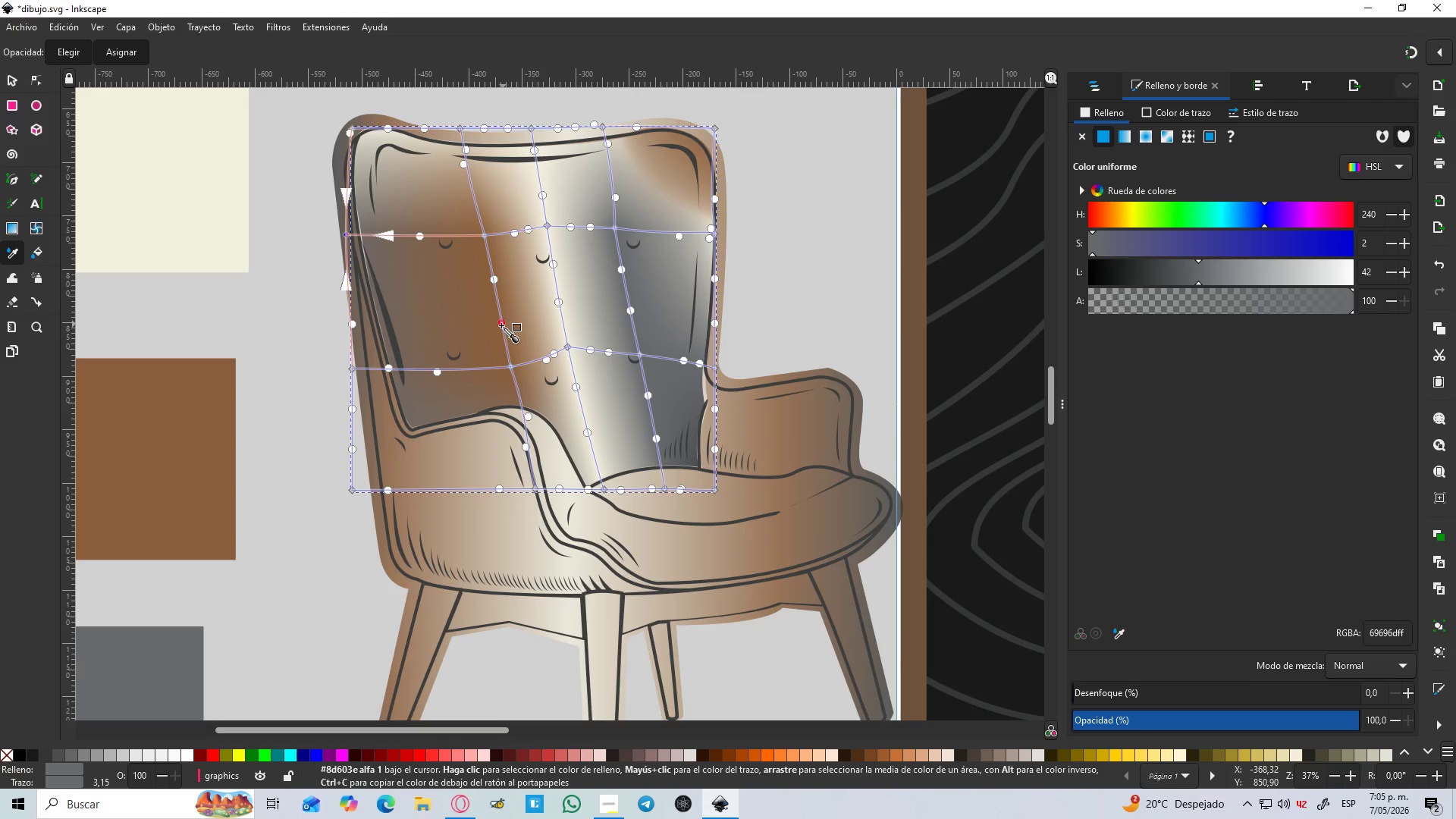 
scroll: coordinate [557, 256], scroll_direction: up, amount: 1.0
 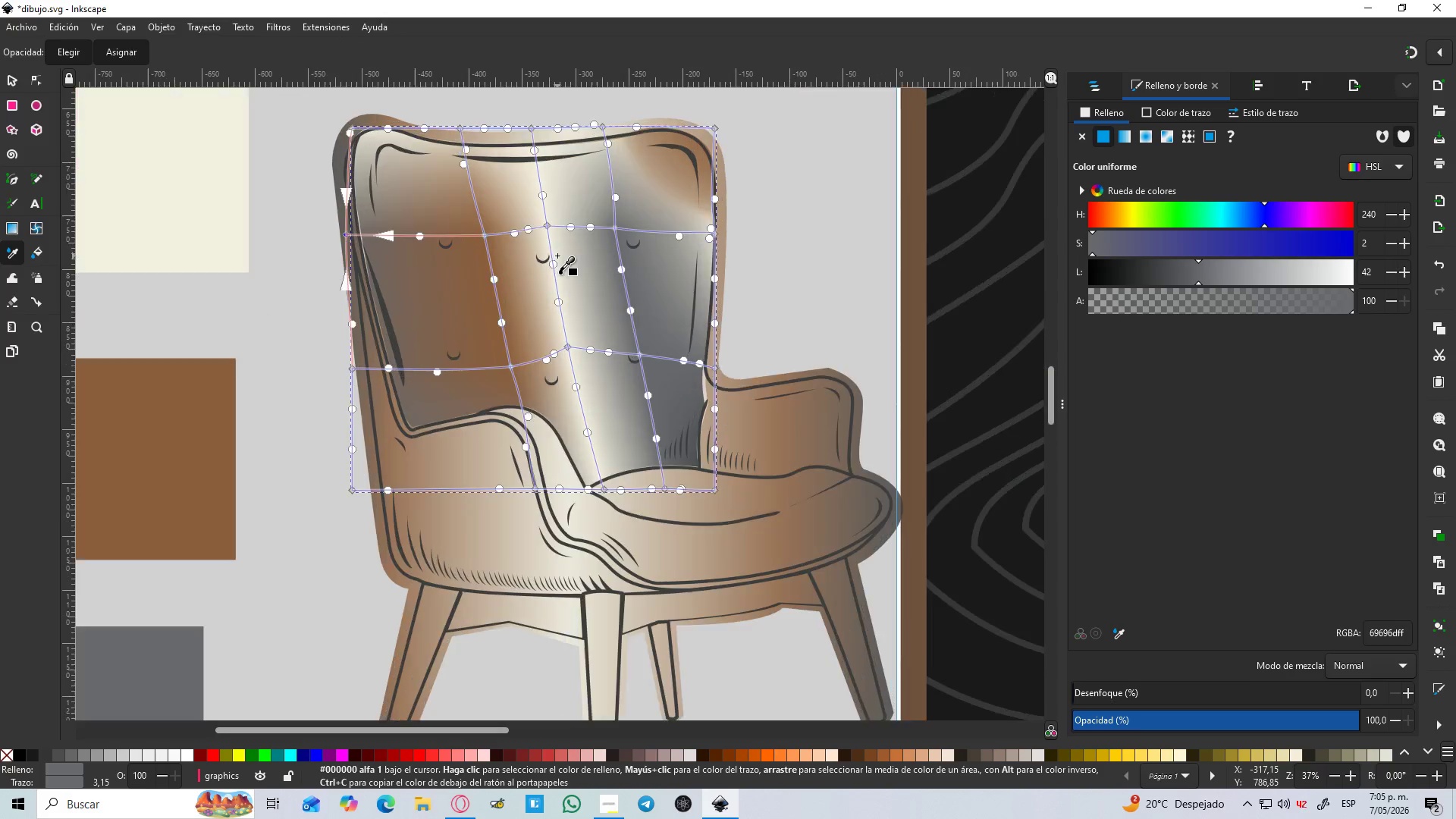 
left_click_drag(start_coordinate=[503, 324], to_coordinate=[487, 335])
 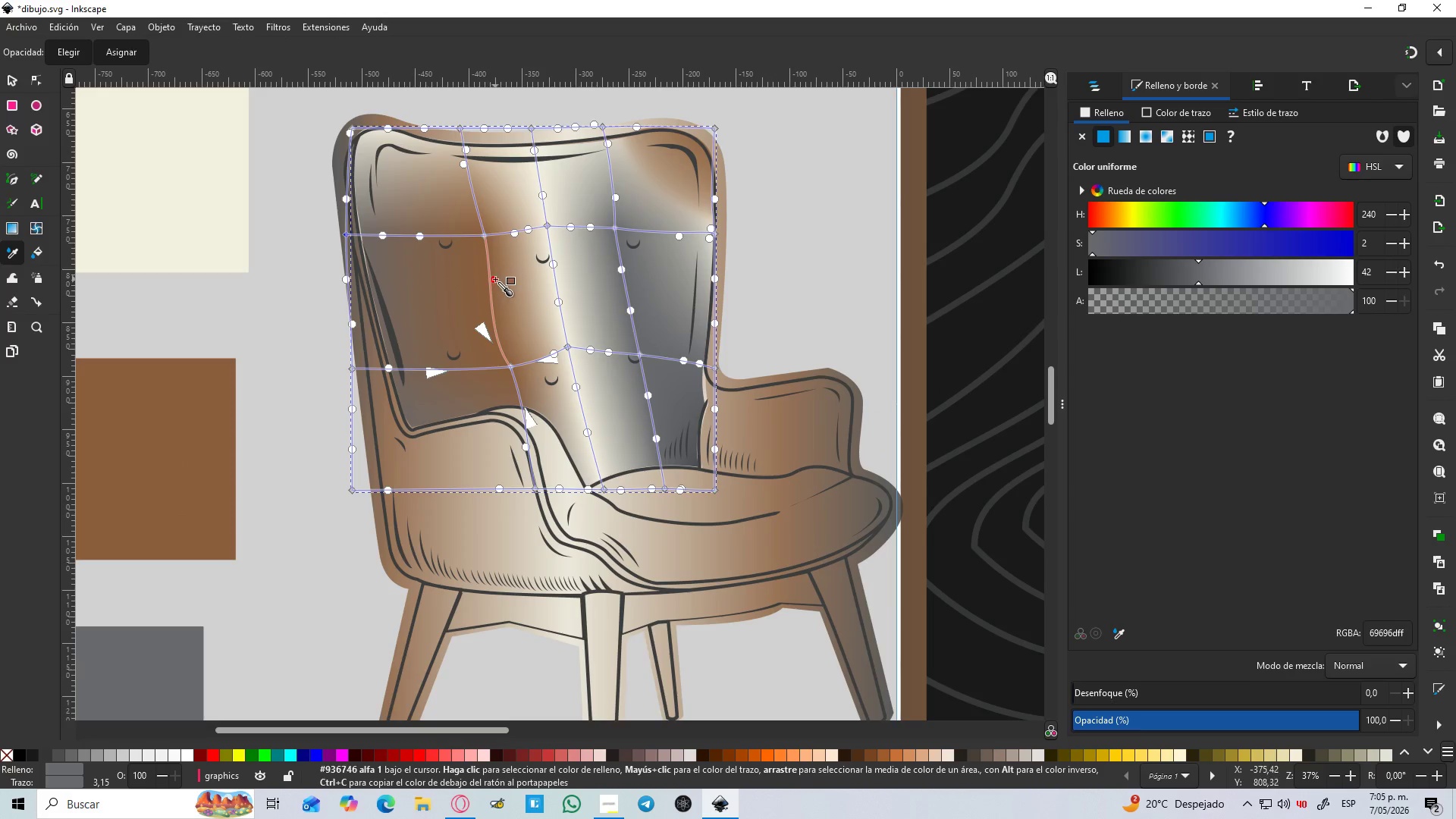 
left_click_drag(start_coordinate=[495, 279], to_coordinate=[487, 282])
 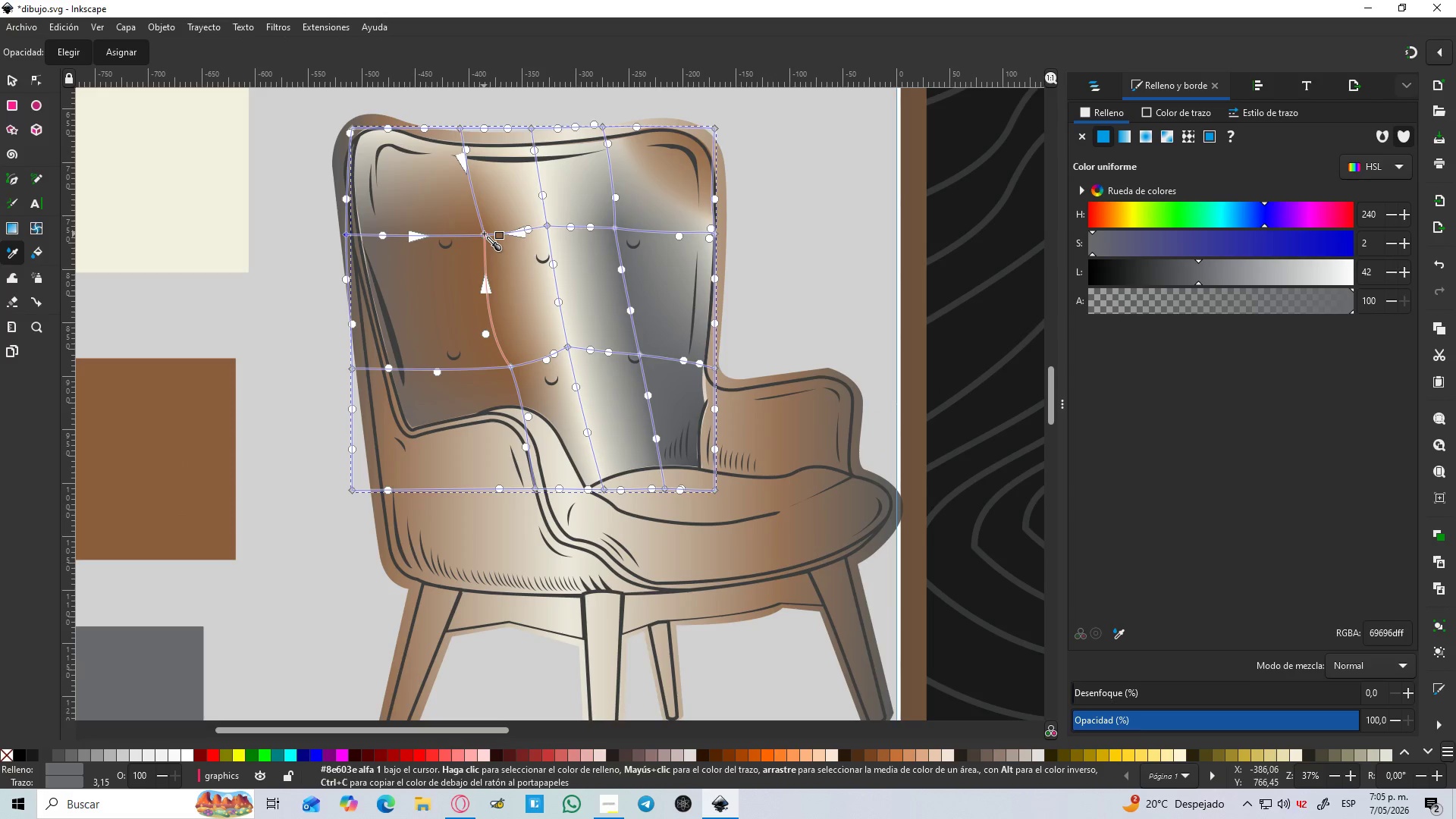 
left_click_drag(start_coordinate=[484, 234], to_coordinate=[471, 234])
 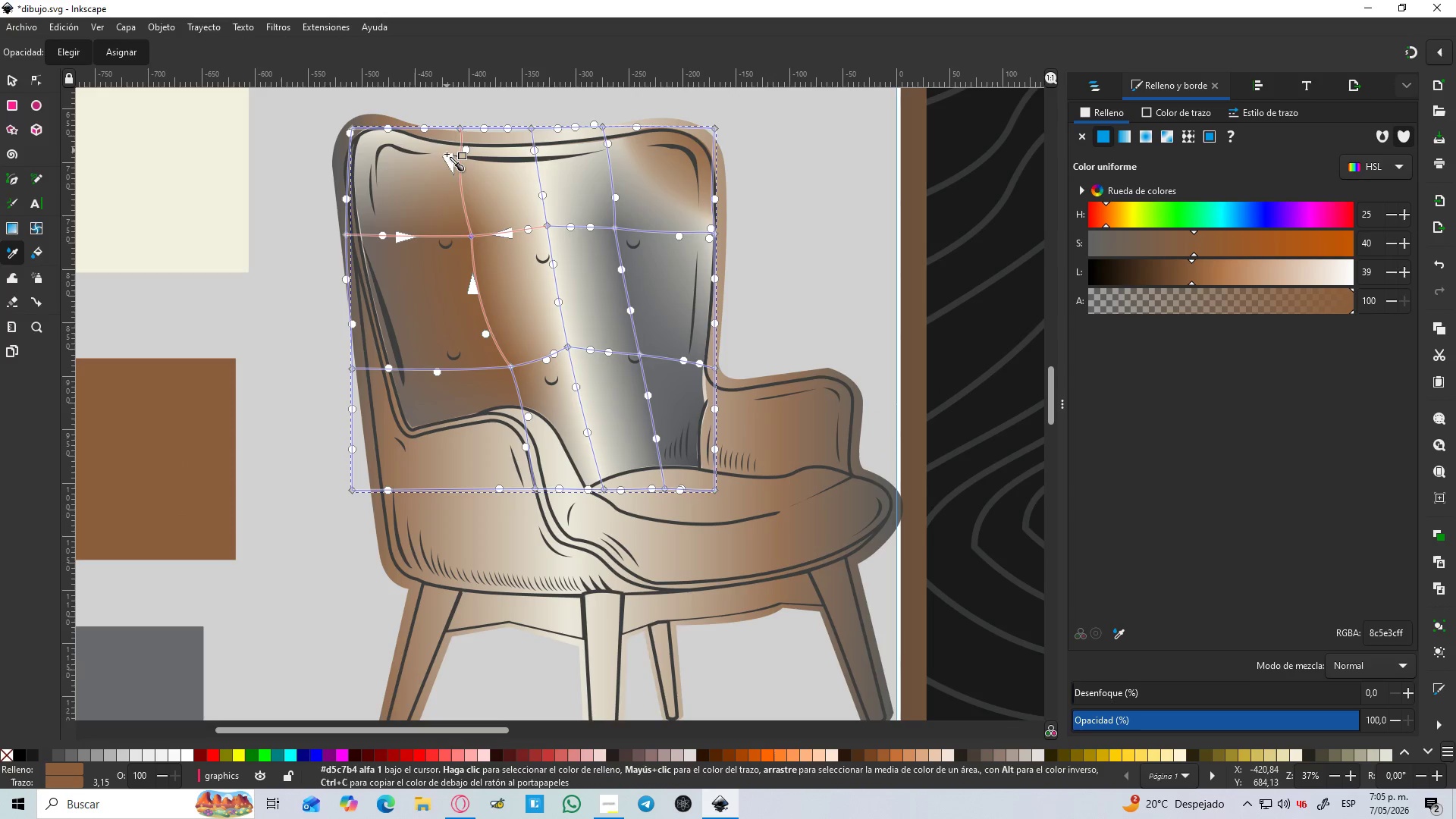 
left_click_drag(start_coordinate=[447, 156], to_coordinate=[462, 158])
 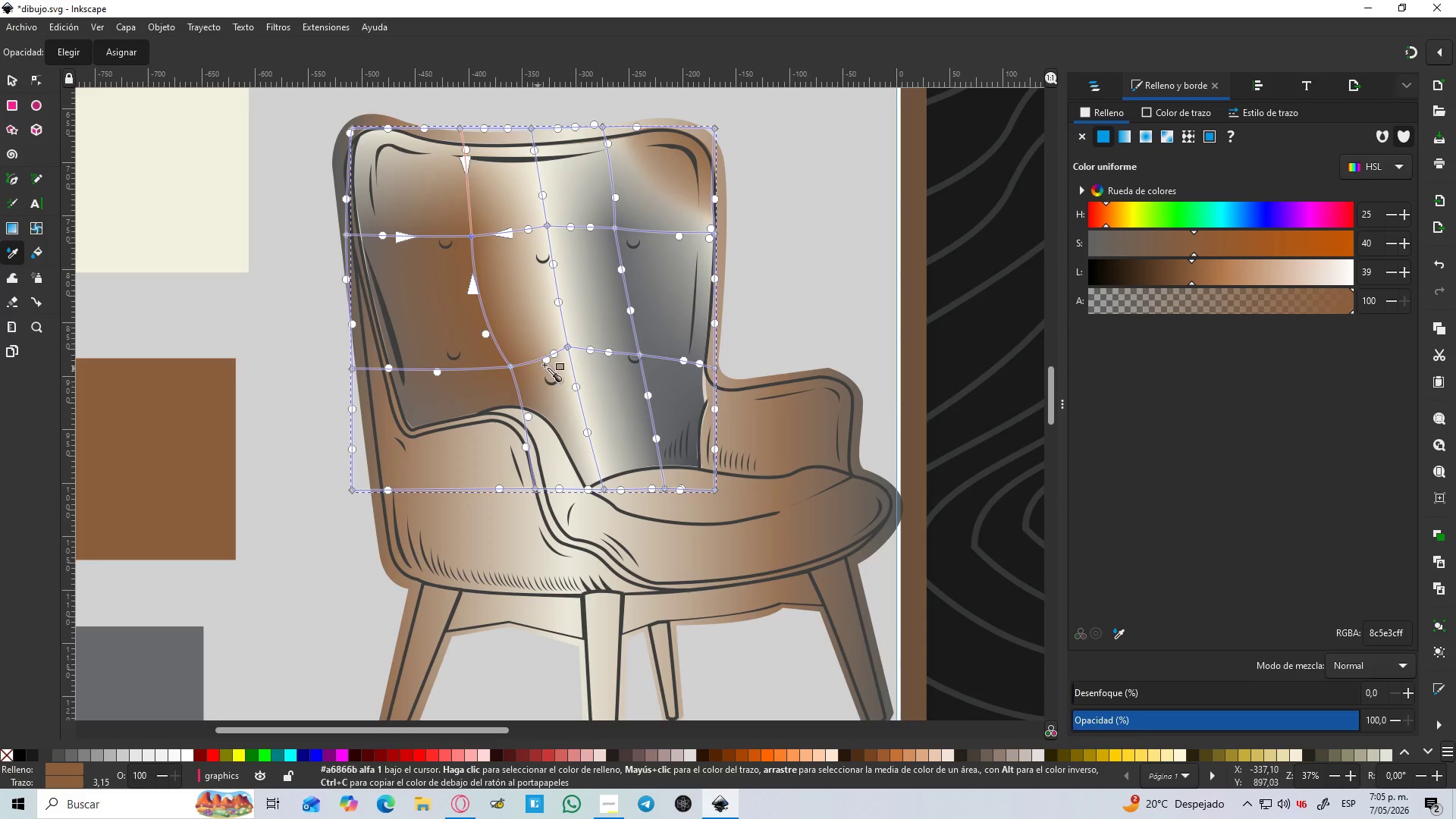 
hold_key(key=ControlLeft, duration=1.02)
 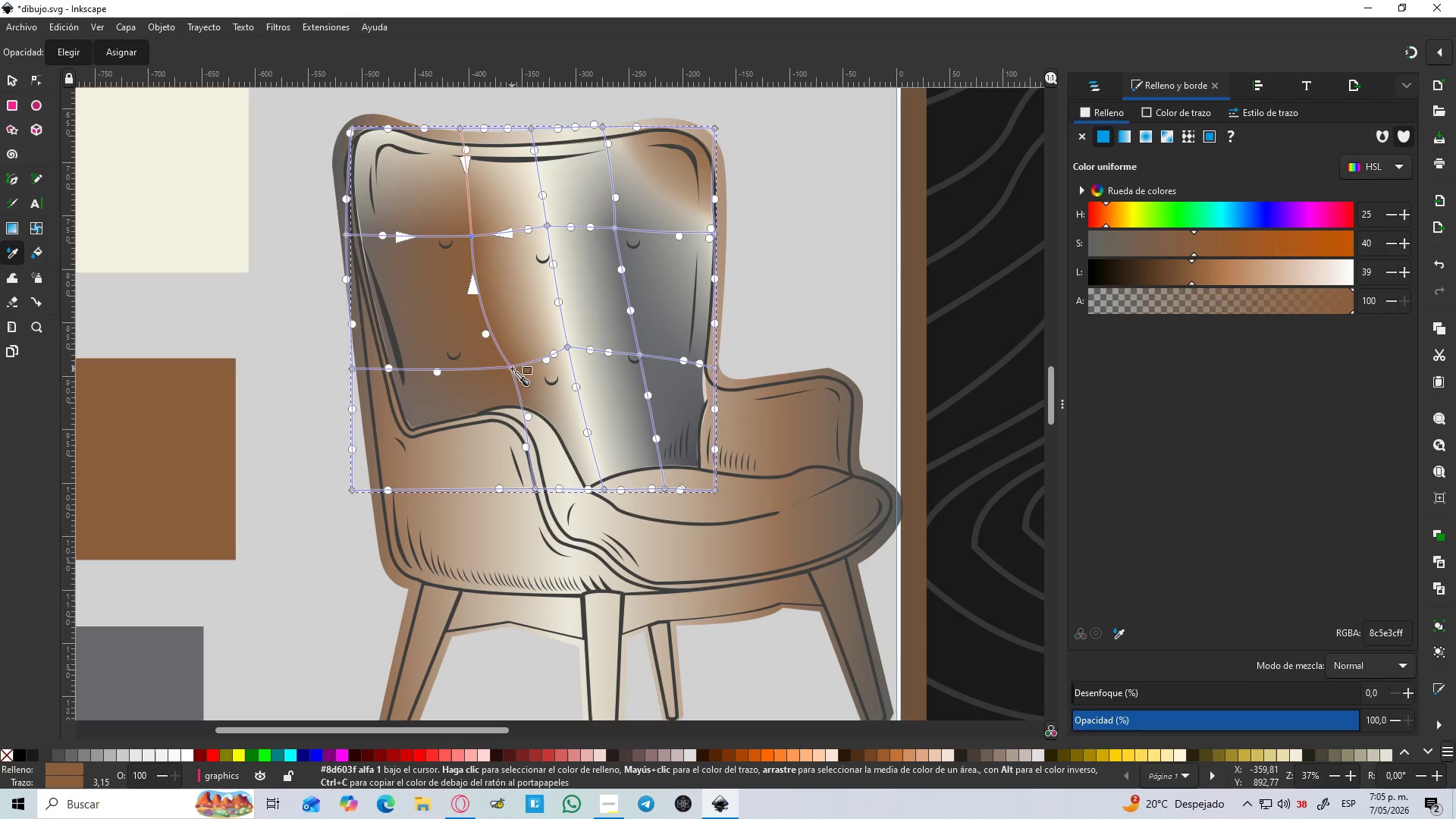 
left_click_drag(start_coordinate=[512, 369], to_coordinate=[493, 376])
 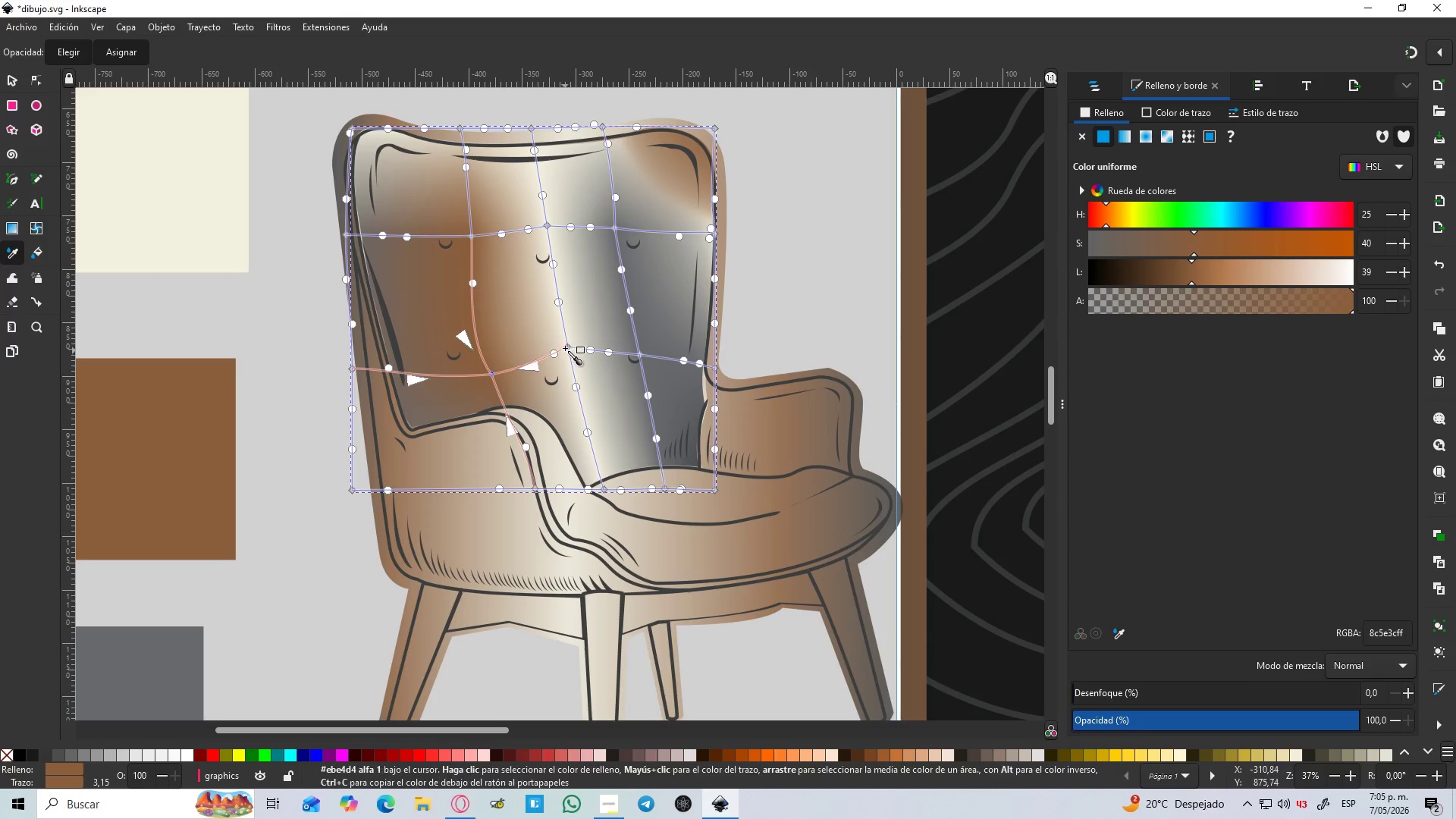 
left_click_drag(start_coordinate=[565, 348], to_coordinate=[557, 350])
 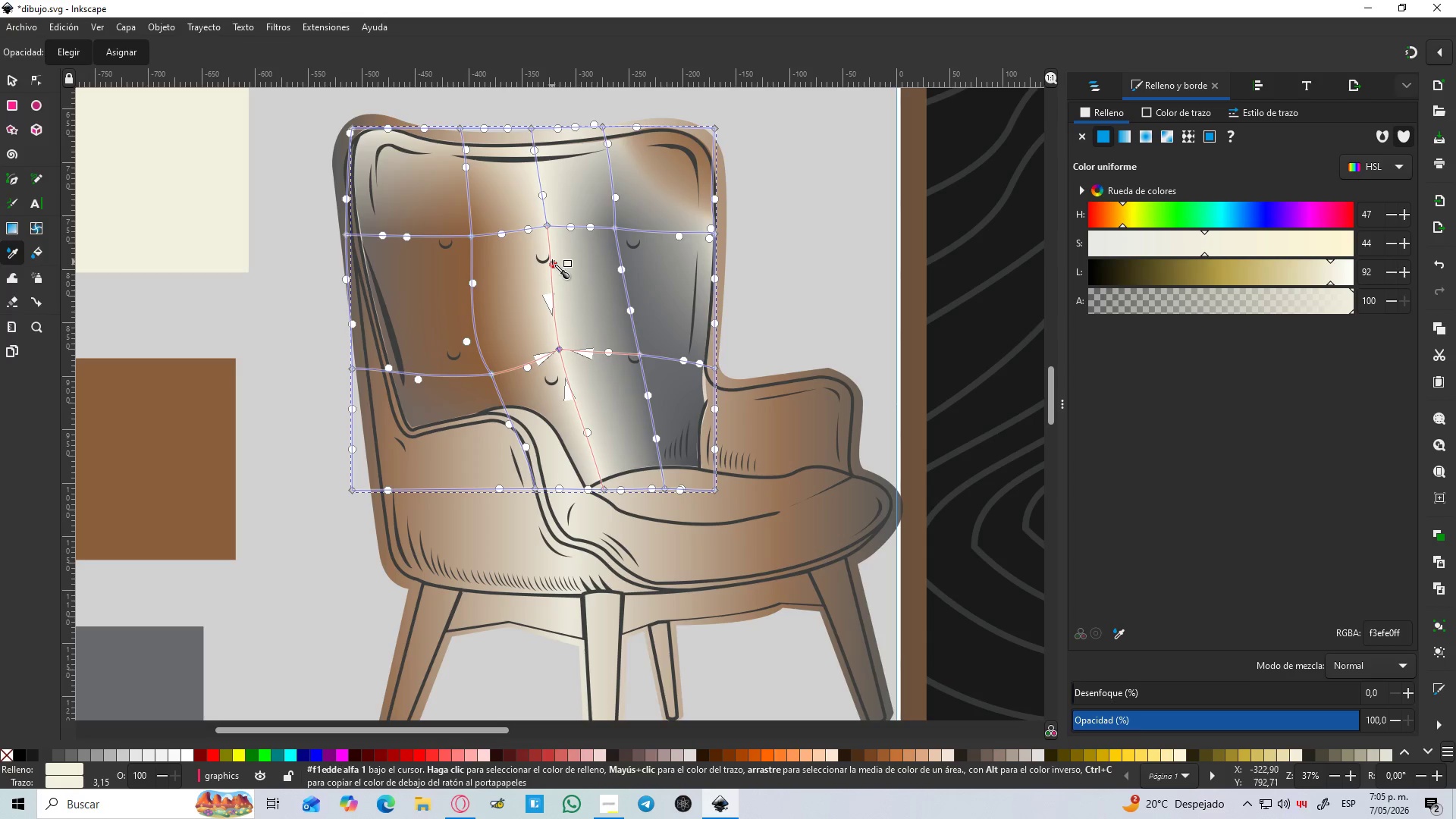 
left_click_drag(start_coordinate=[552, 262], to_coordinate=[535, 269])
 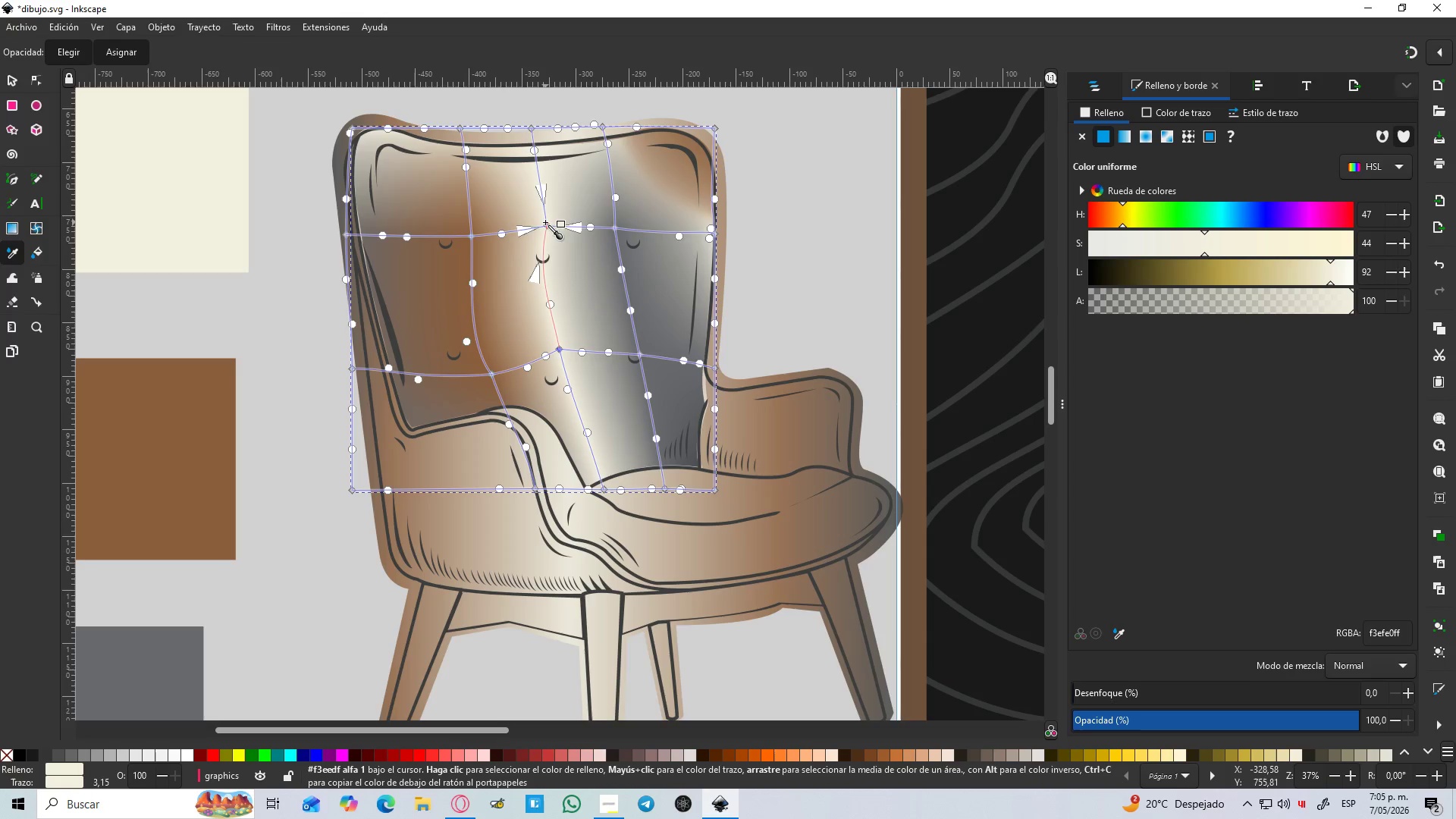 
left_click_drag(start_coordinate=[545, 223], to_coordinate=[533, 225])
 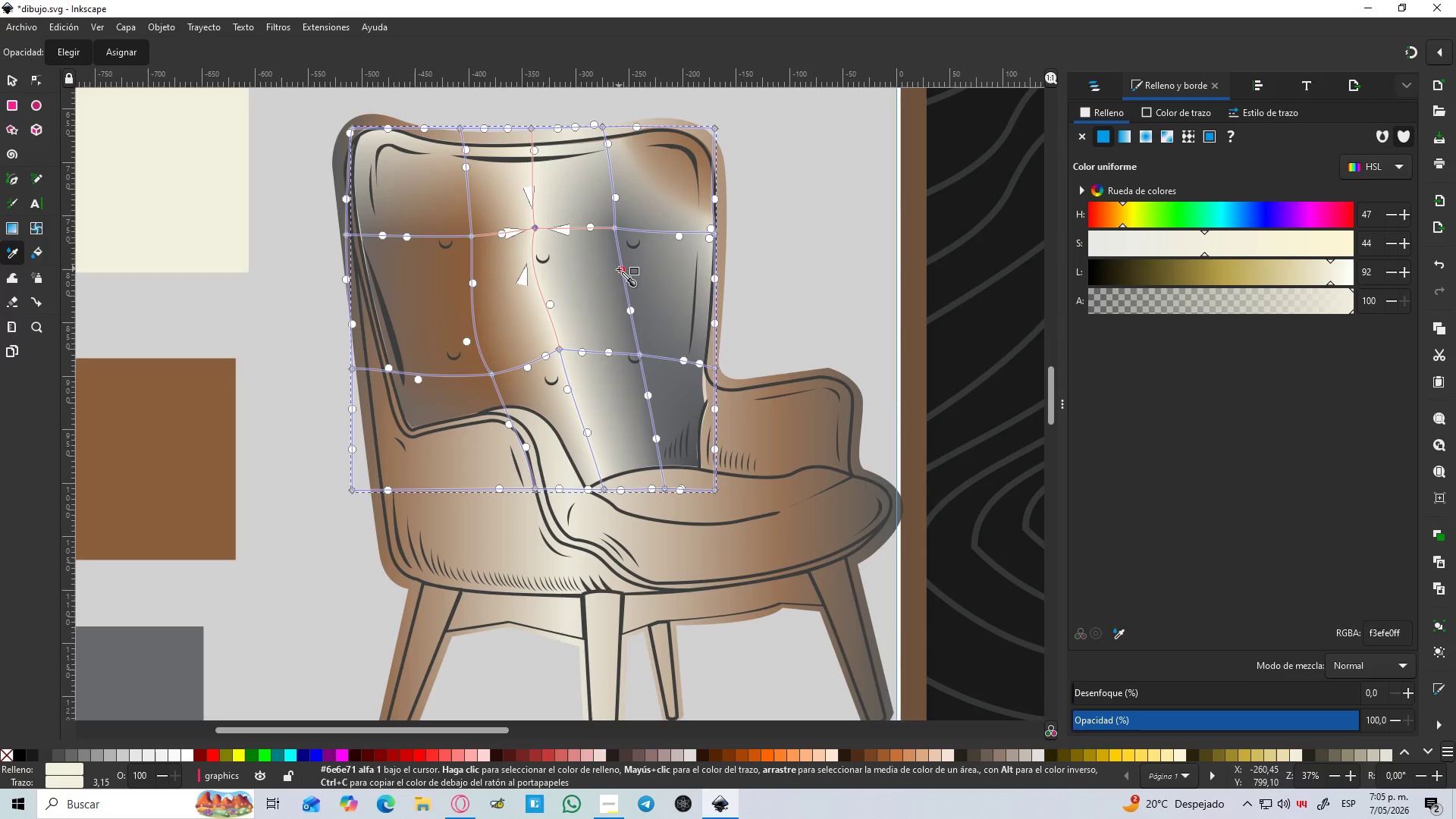 
left_click_drag(start_coordinate=[619, 270], to_coordinate=[613, 289])
 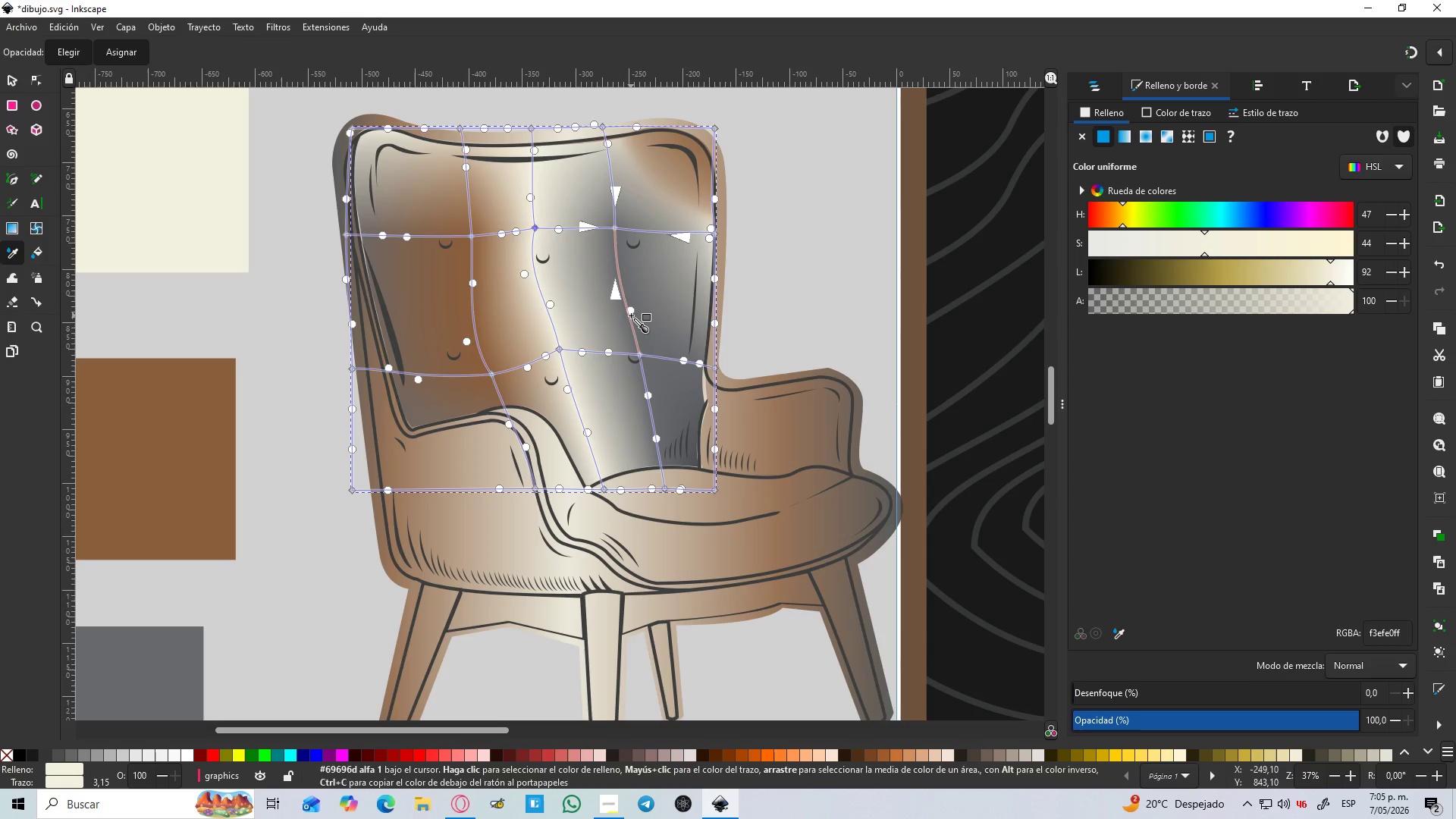 
left_click_drag(start_coordinate=[631, 315], to_coordinate=[625, 319])
 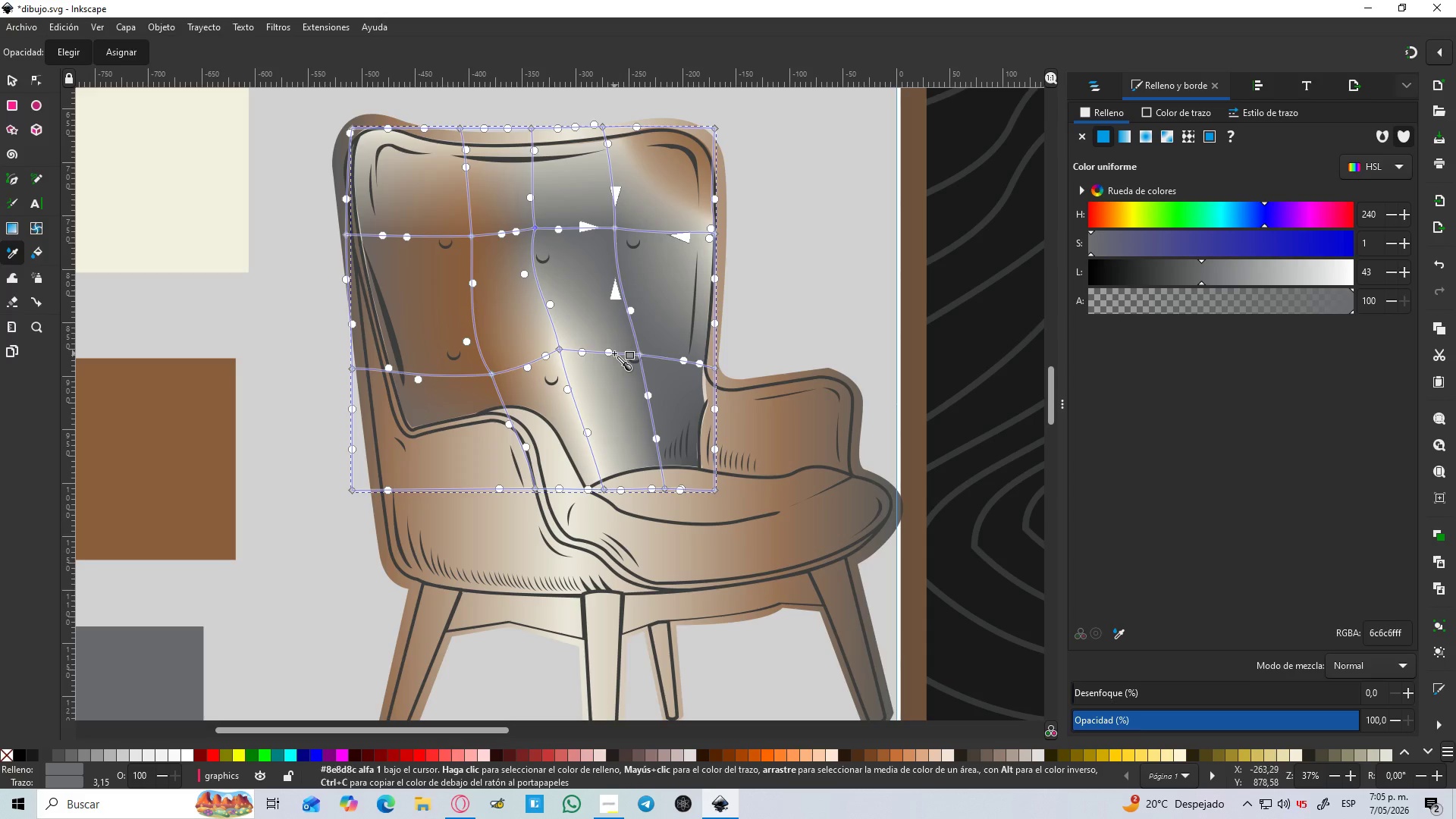 
key(Control+Z)
 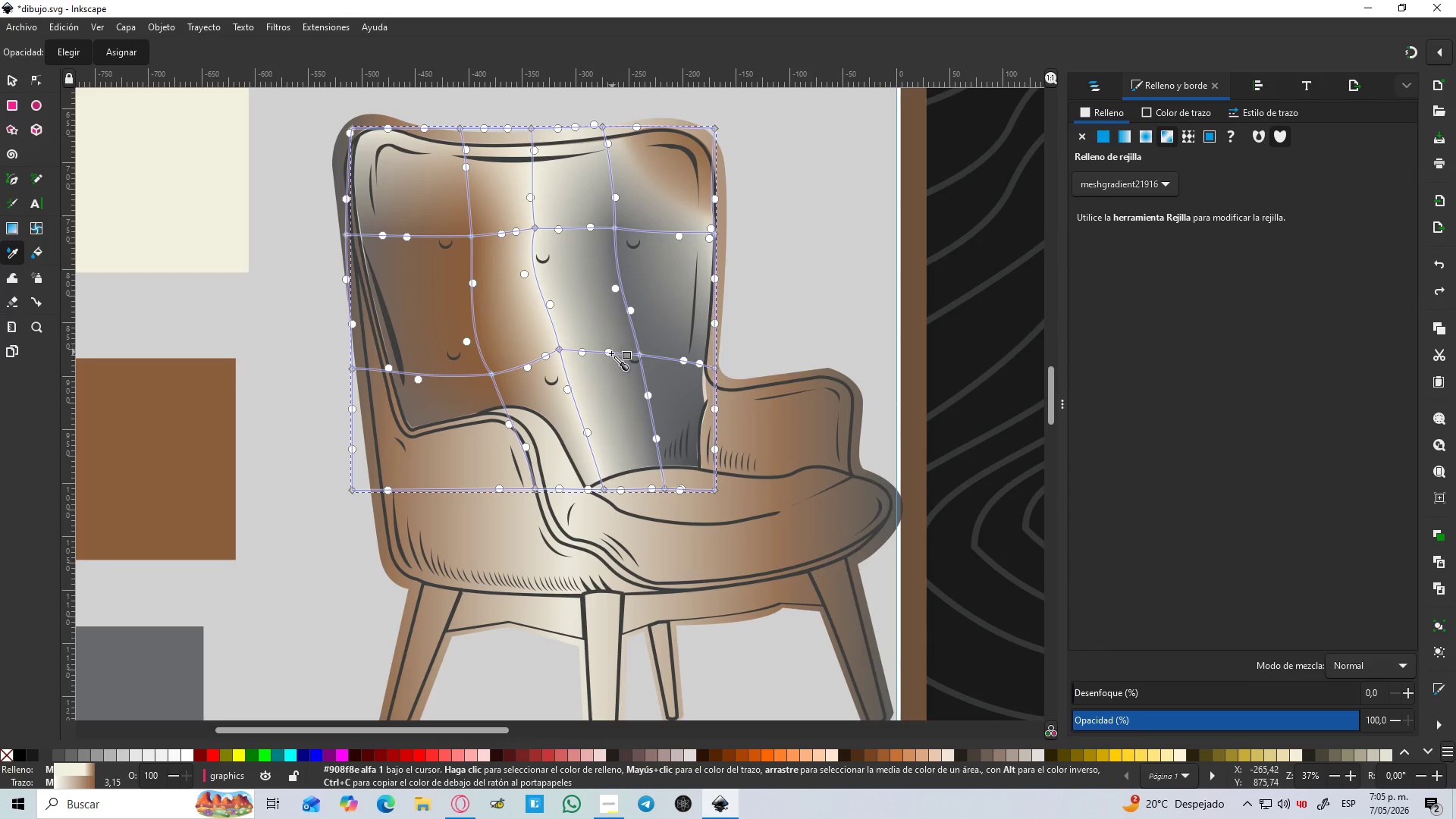 
left_click_drag(start_coordinate=[610, 354], to_coordinate=[596, 359])
 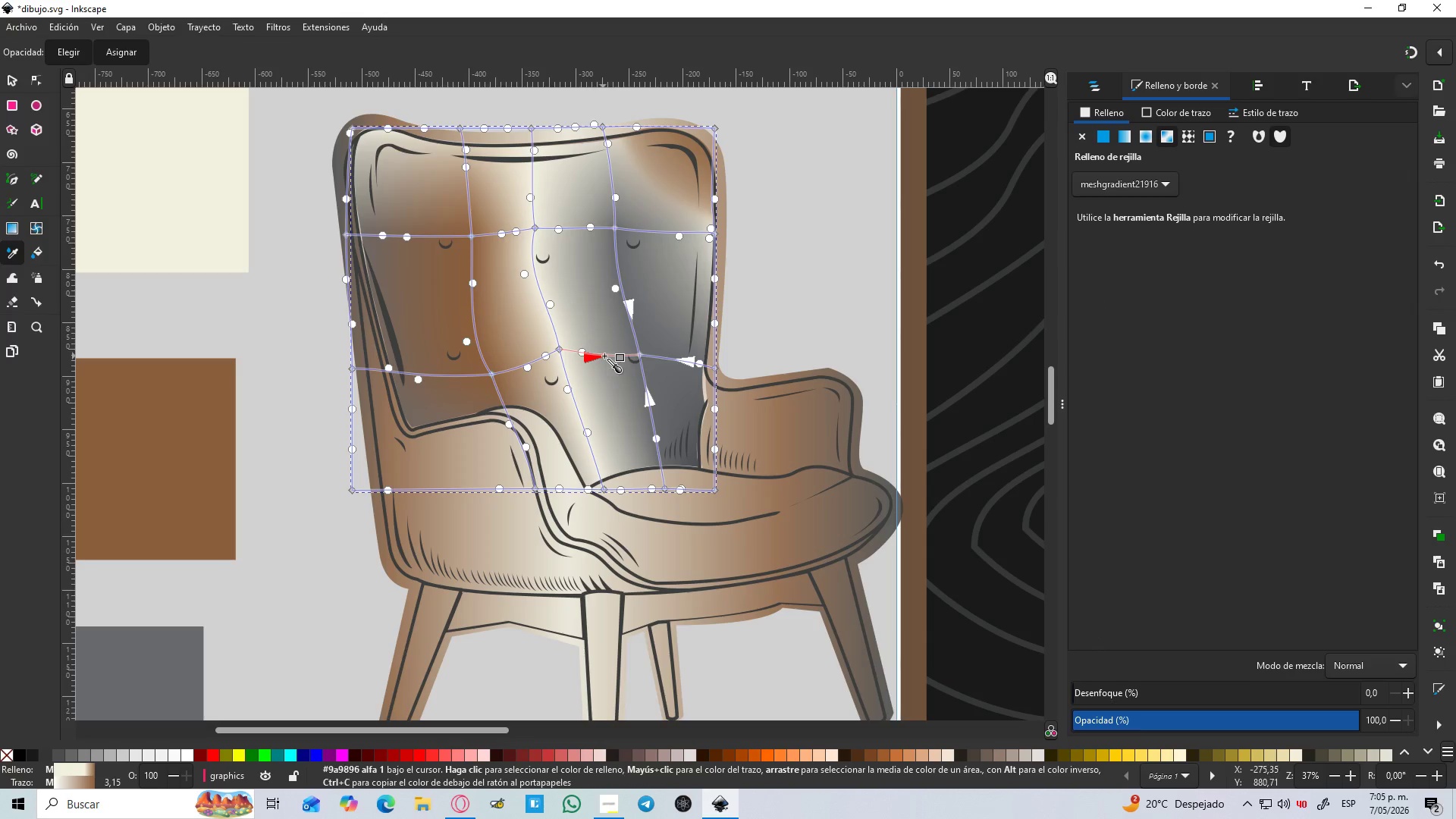 
hold_key(key=ControlLeft, duration=0.64)
scroll: coordinate [608, 356], scroll_direction: down, amount: 3.0
 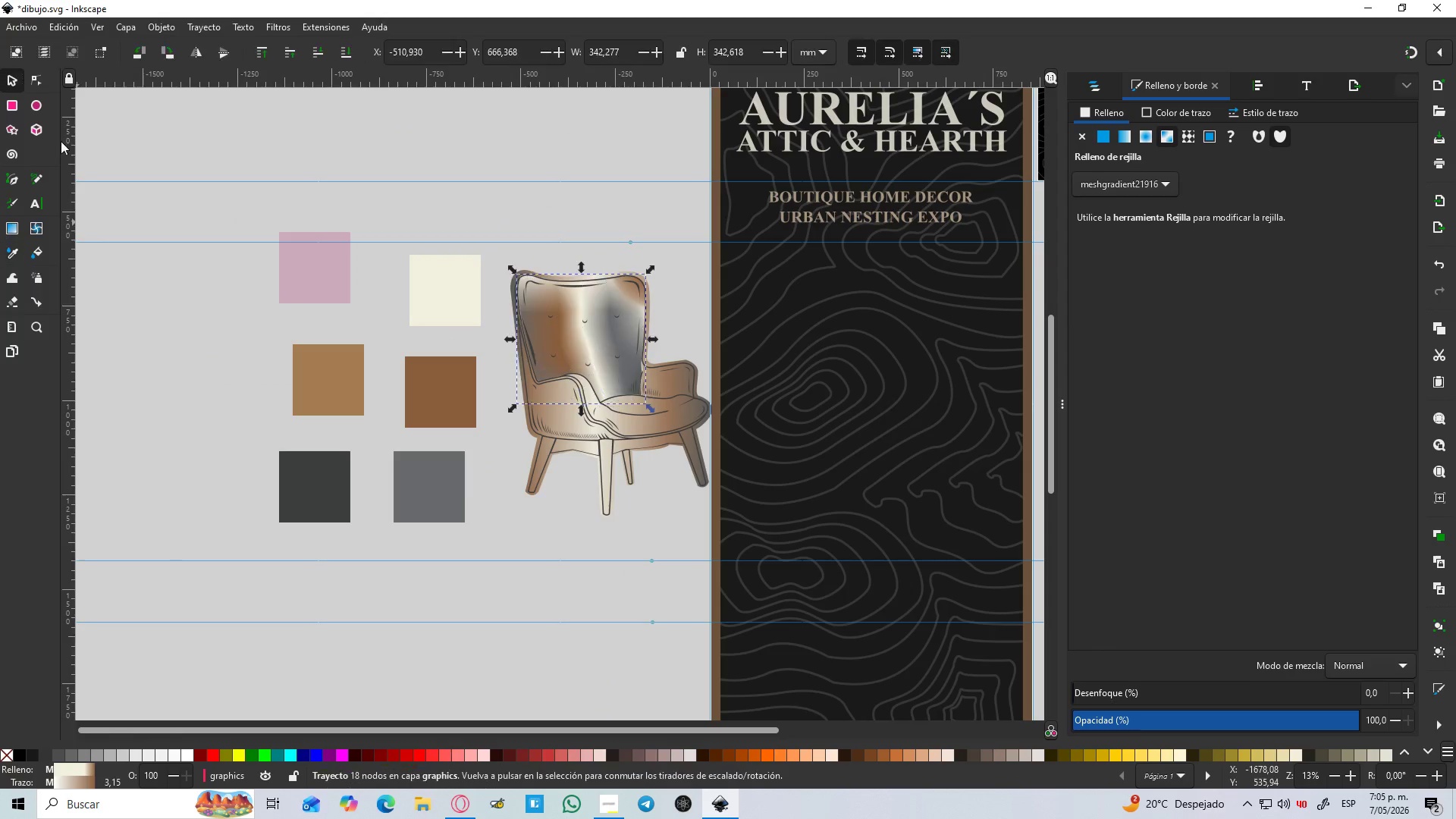 
left_click([591, 581])
 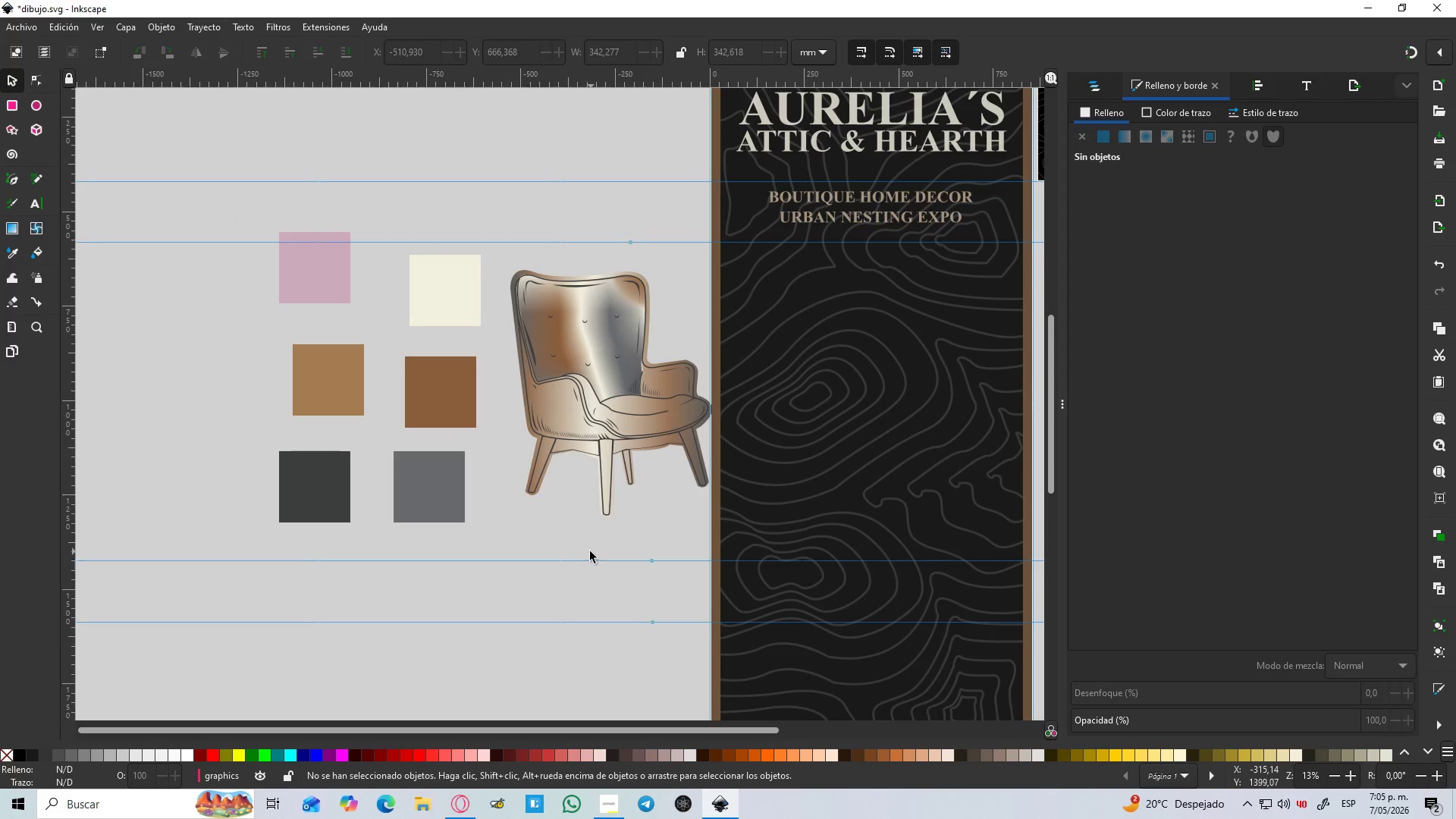 
hold_key(key=ControlLeft, duration=1.5)
scroll: coordinate [590, 551], scroll_direction: down, amount: 2.0
 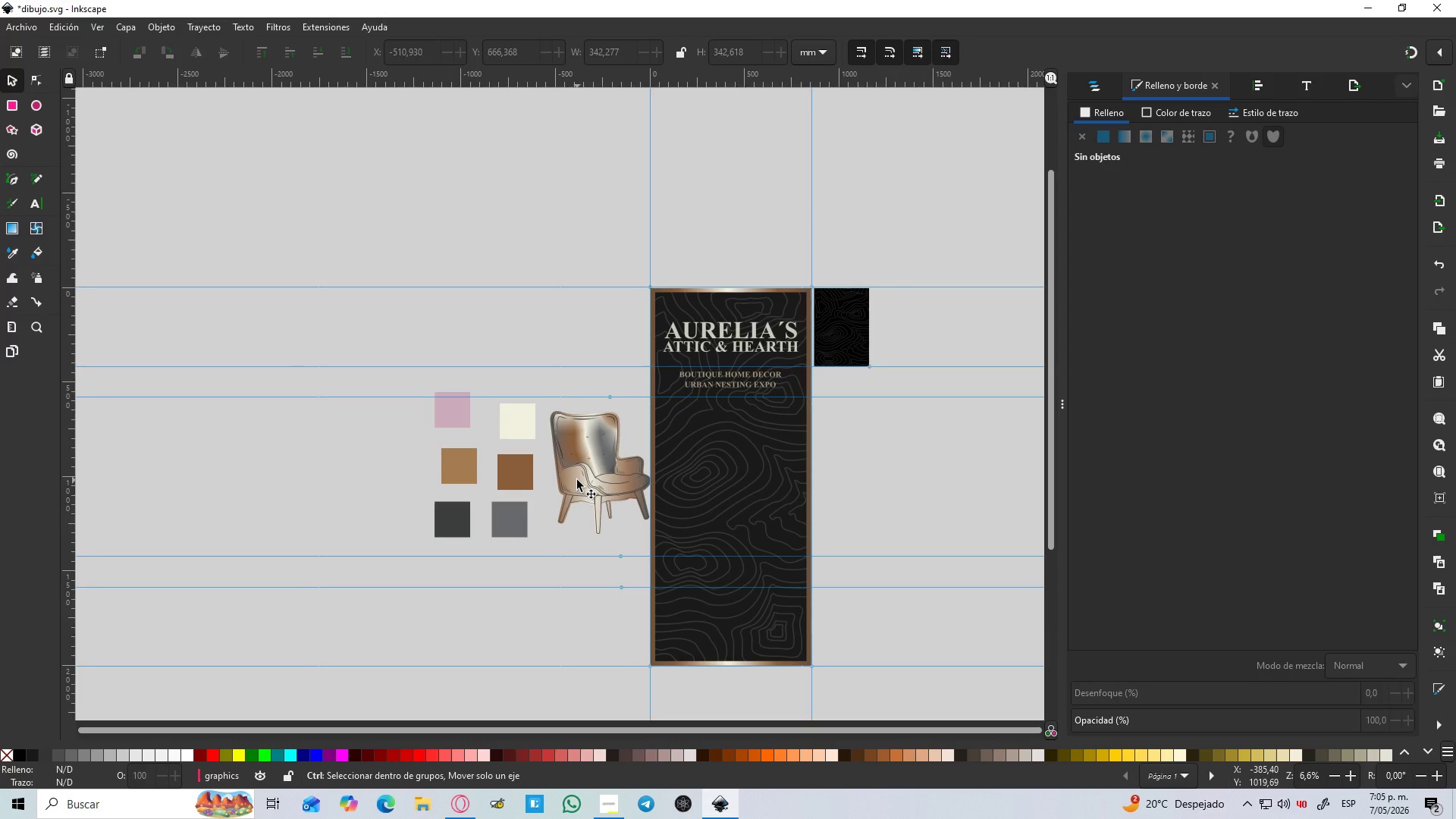 
hold_key(key=ControlLeft, duration=1.5)
 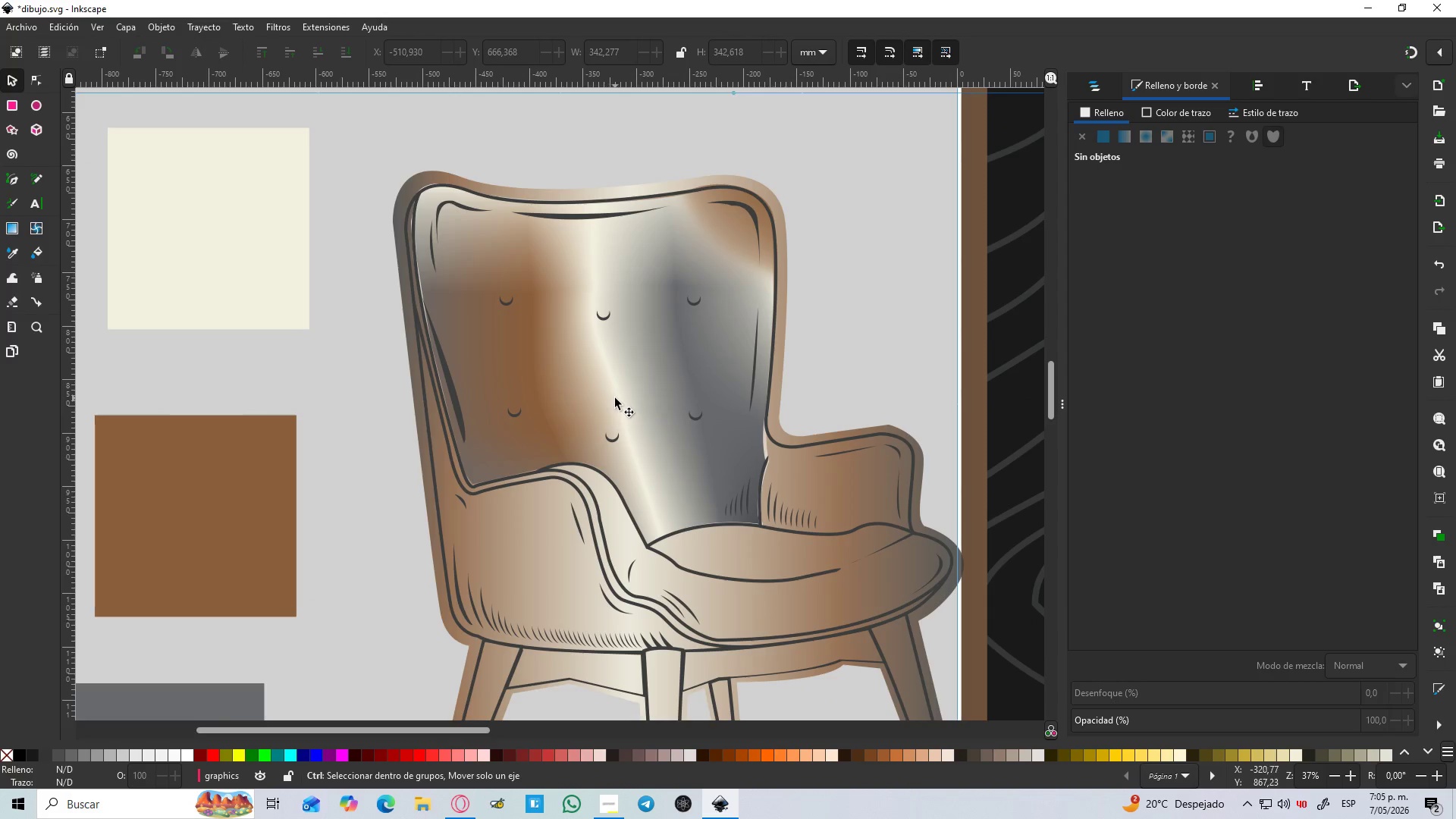 
hold_key(key=ControlLeft, duration=0.75)
 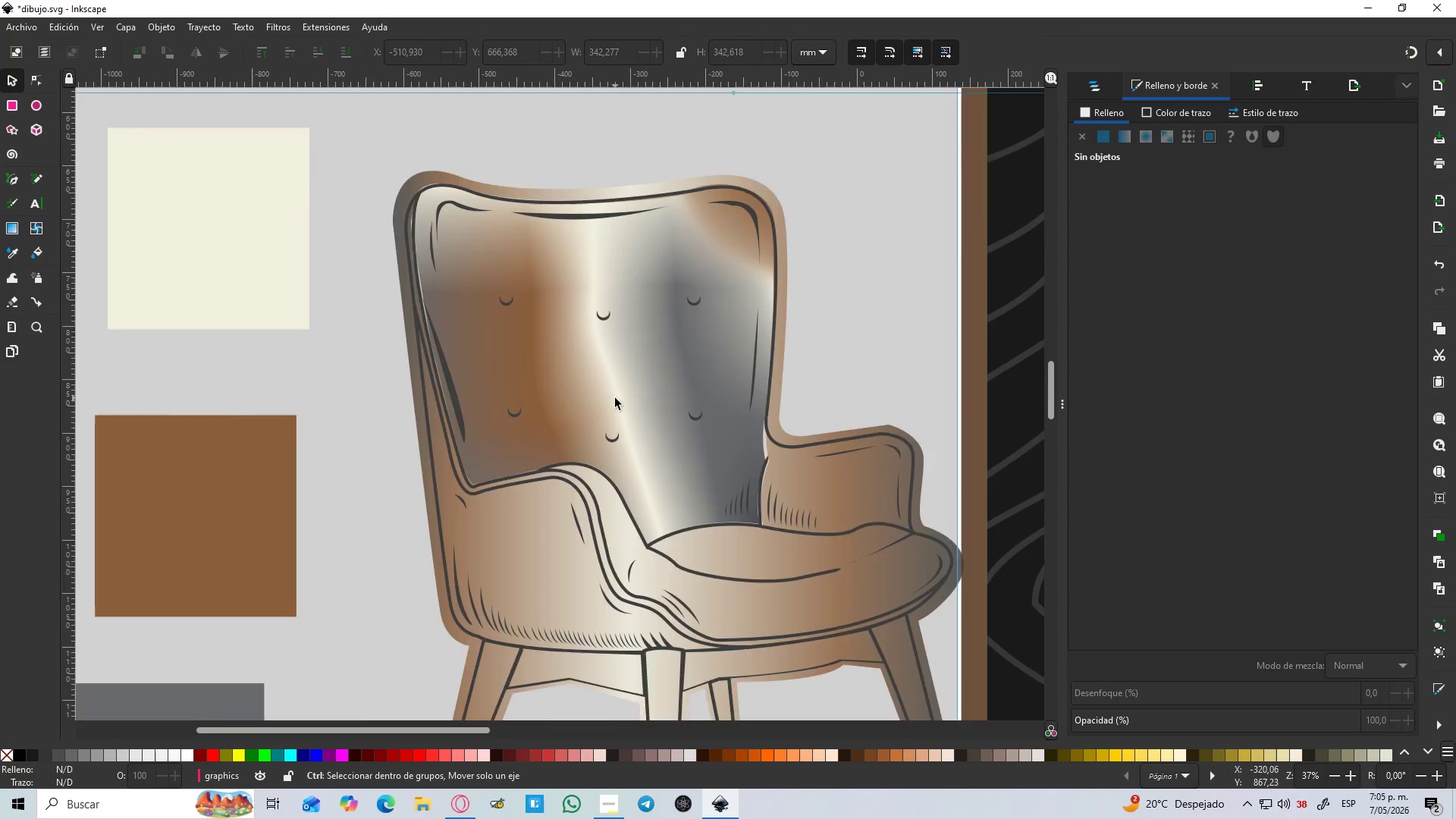 
scroll: coordinate [610, 398], scroll_direction: up, amount: 5.0
 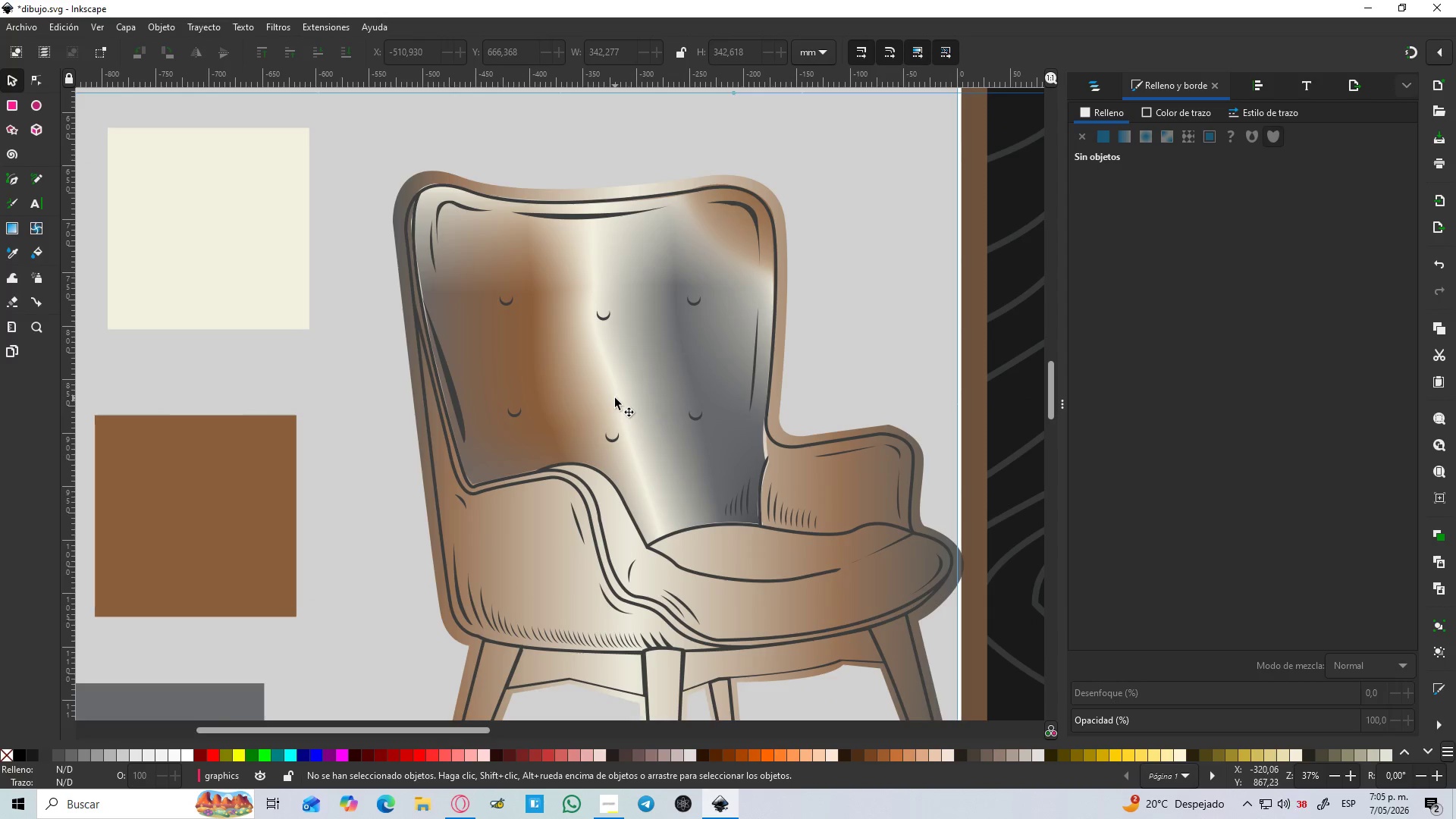 
hold_key(key=ControlLeft, duration=0.55)
 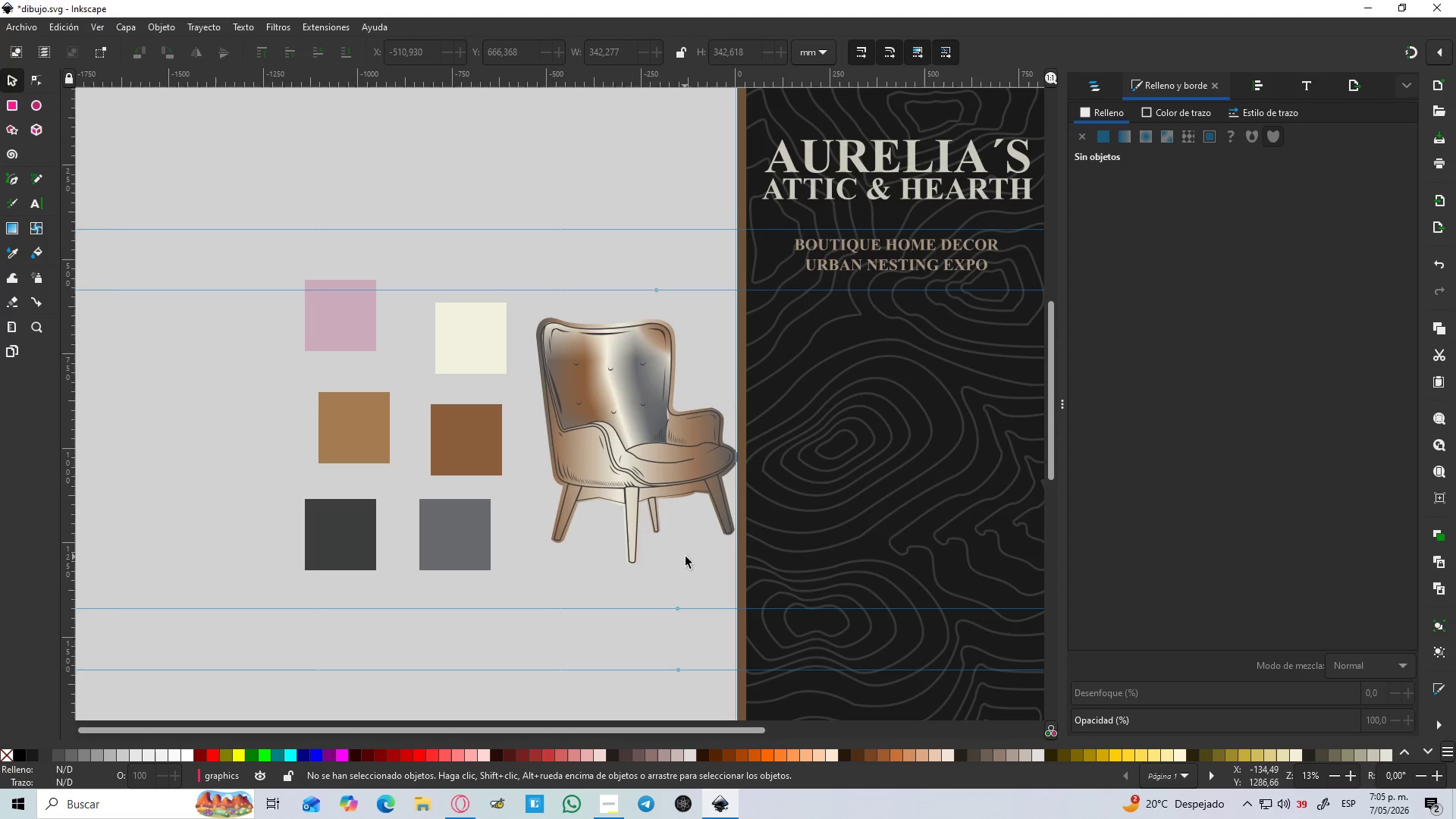 
hold_key(key=ControlLeft, duration=1.89)
 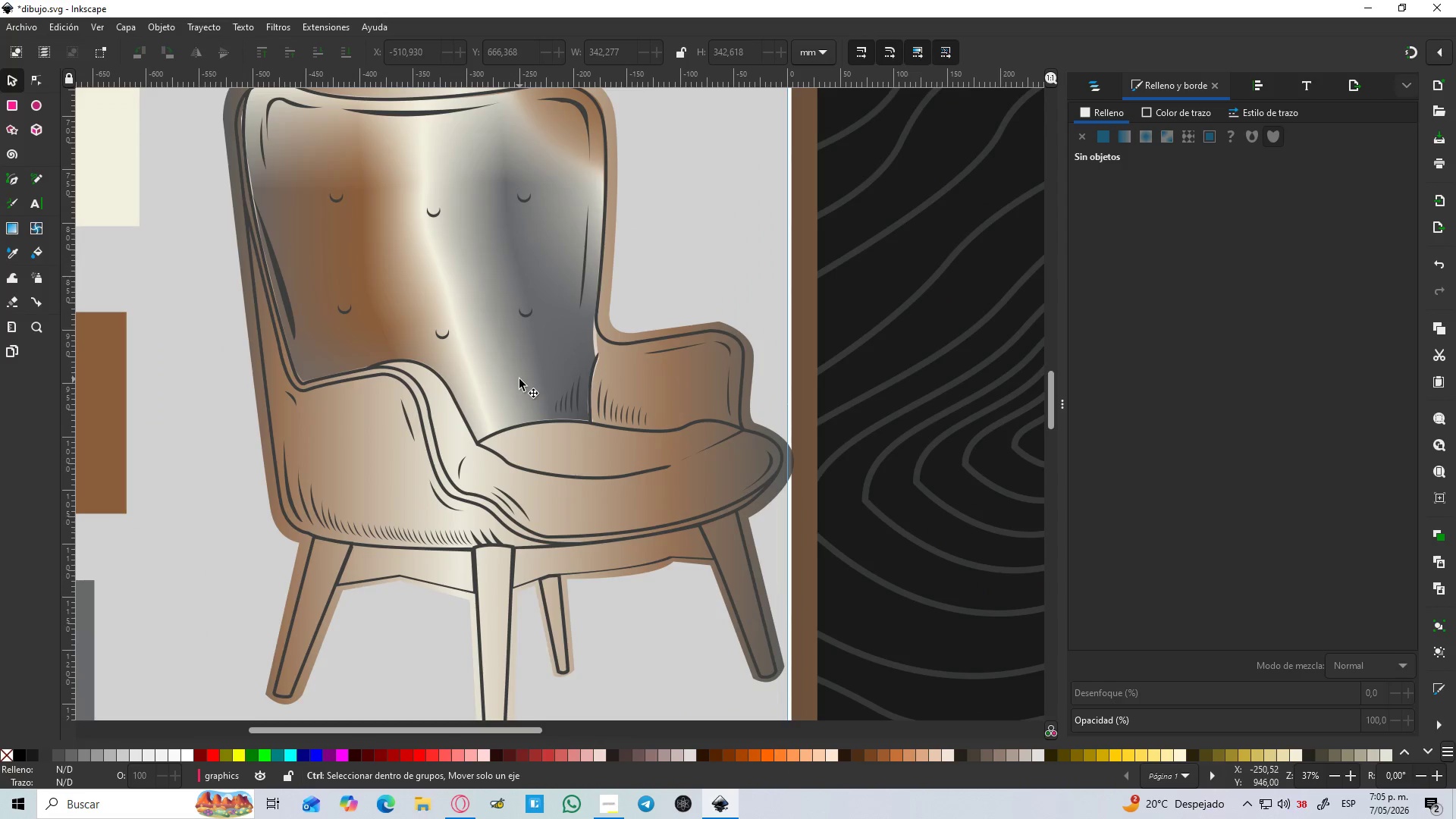 
scroll: coordinate [615, 398], scroll_direction: down, amount: 3.0
 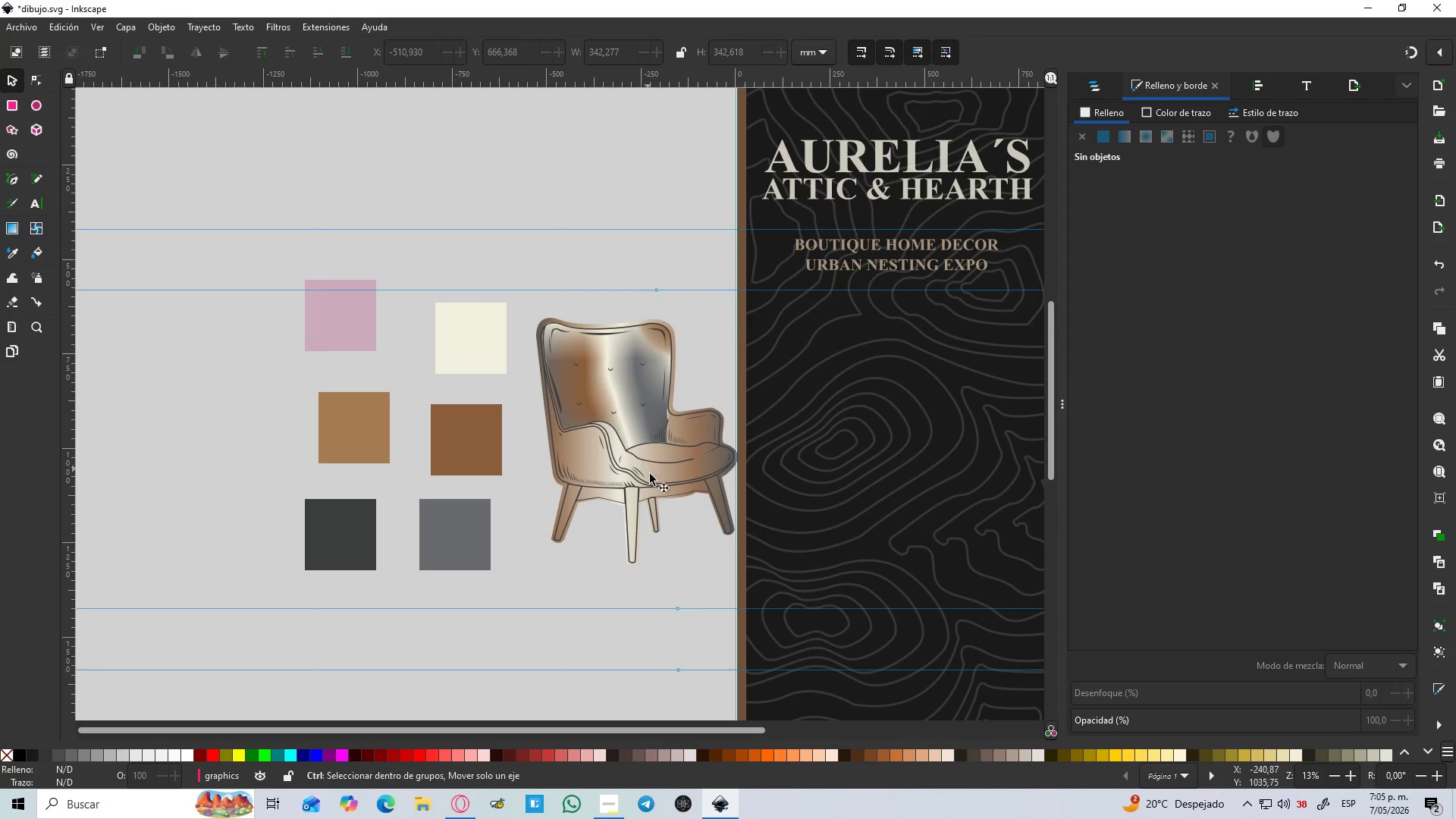 
left_click([685, 557])
 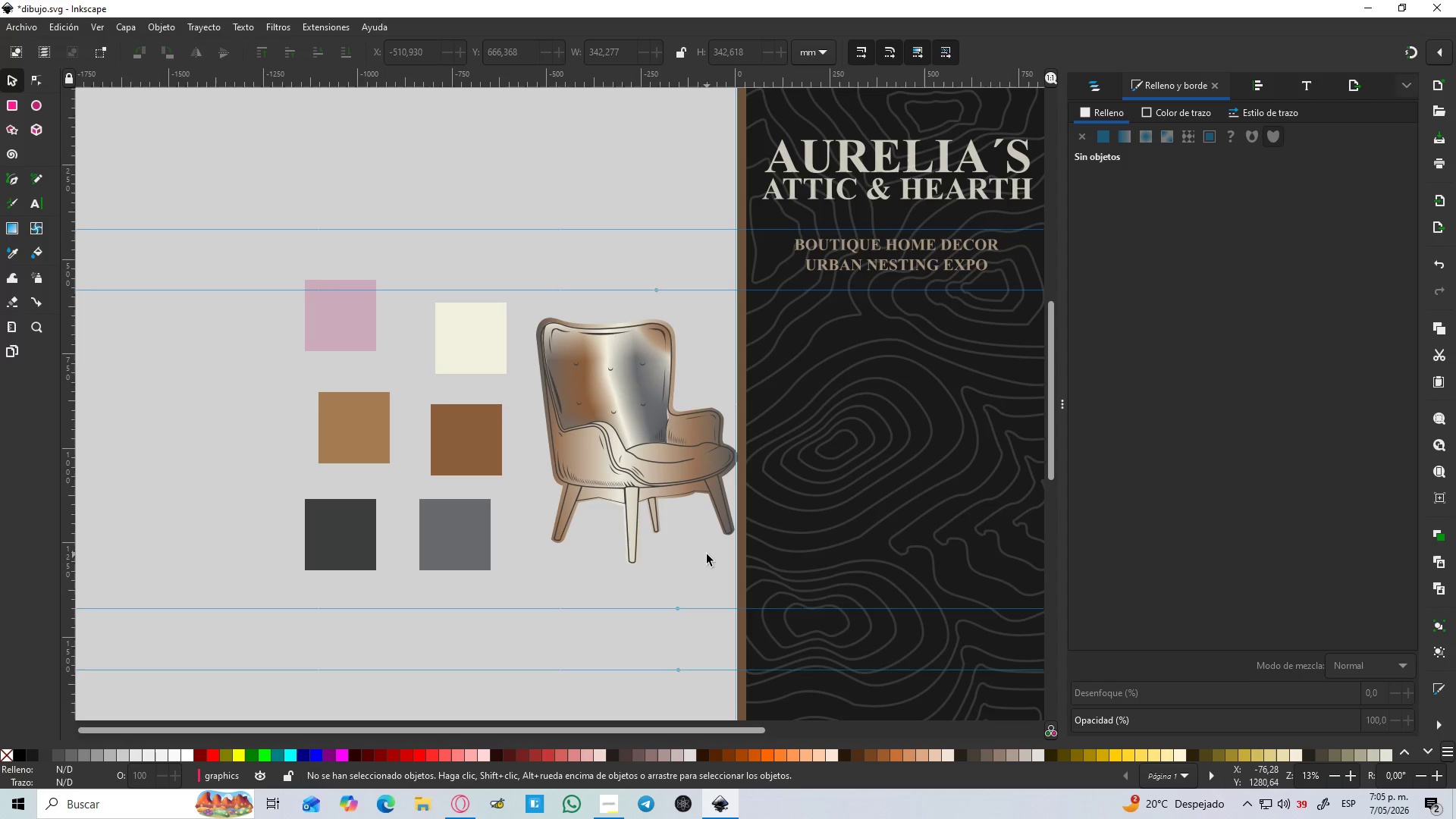 
hold_key(key=Space, duration=0.52)
 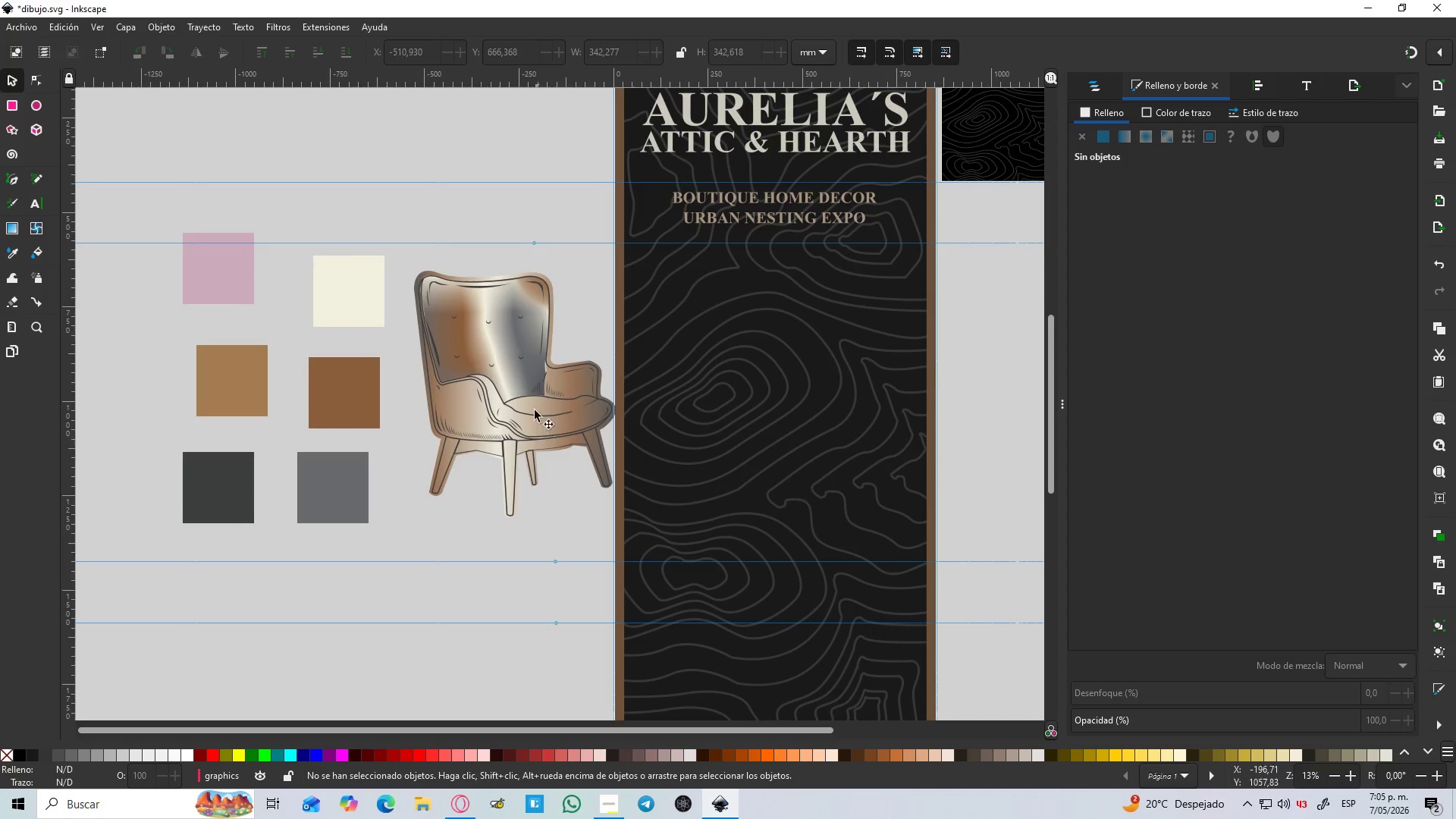 
hold_key(key=ControlLeft, duration=0.78)
scroll: coordinate [519, 381], scroll_direction: up, amount: 3.0
 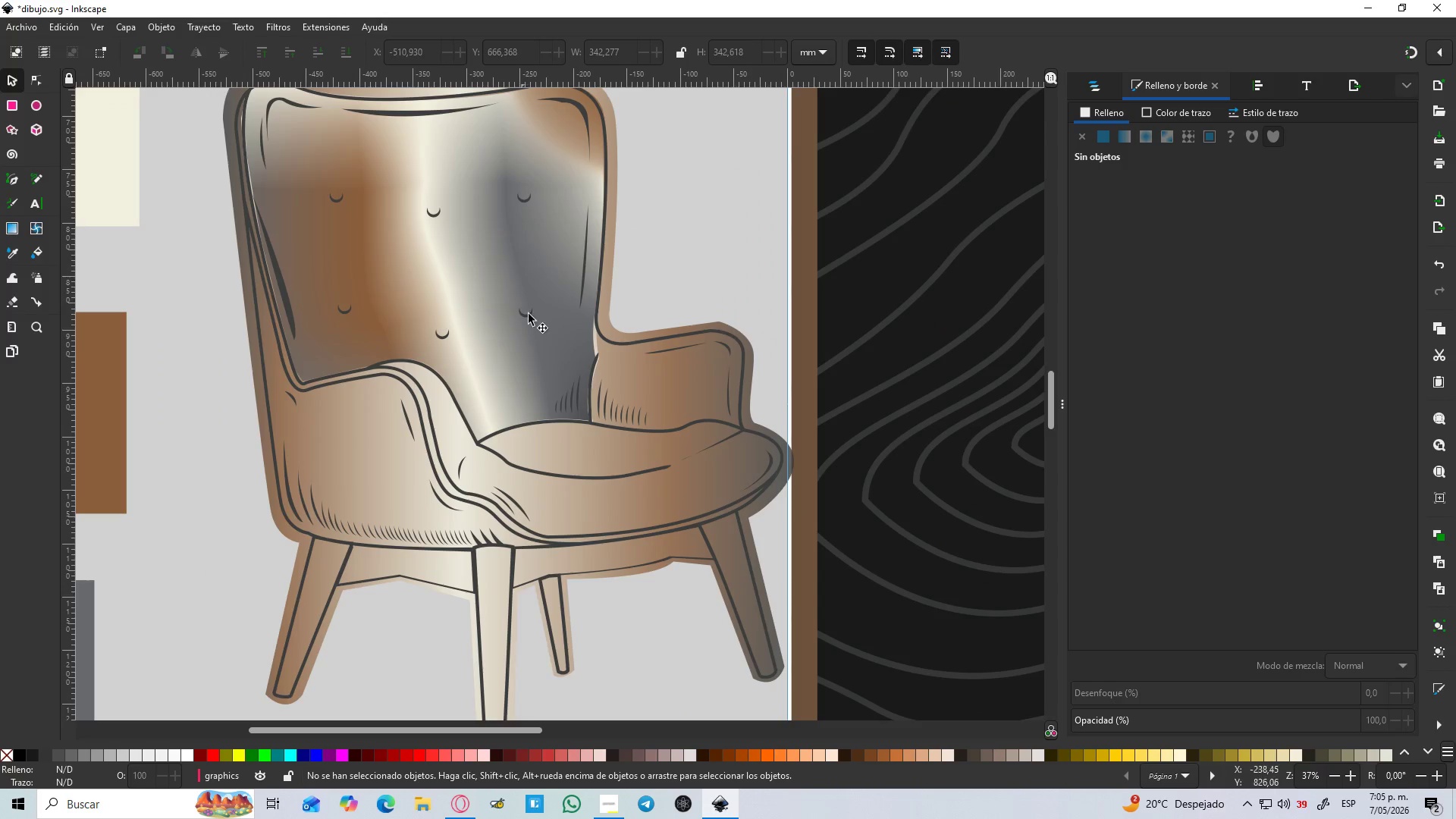 
hold_key(key=ControlLeft, duration=0.52)
scroll: coordinate [645, 314], scroll_direction: up, amount: 3.0
 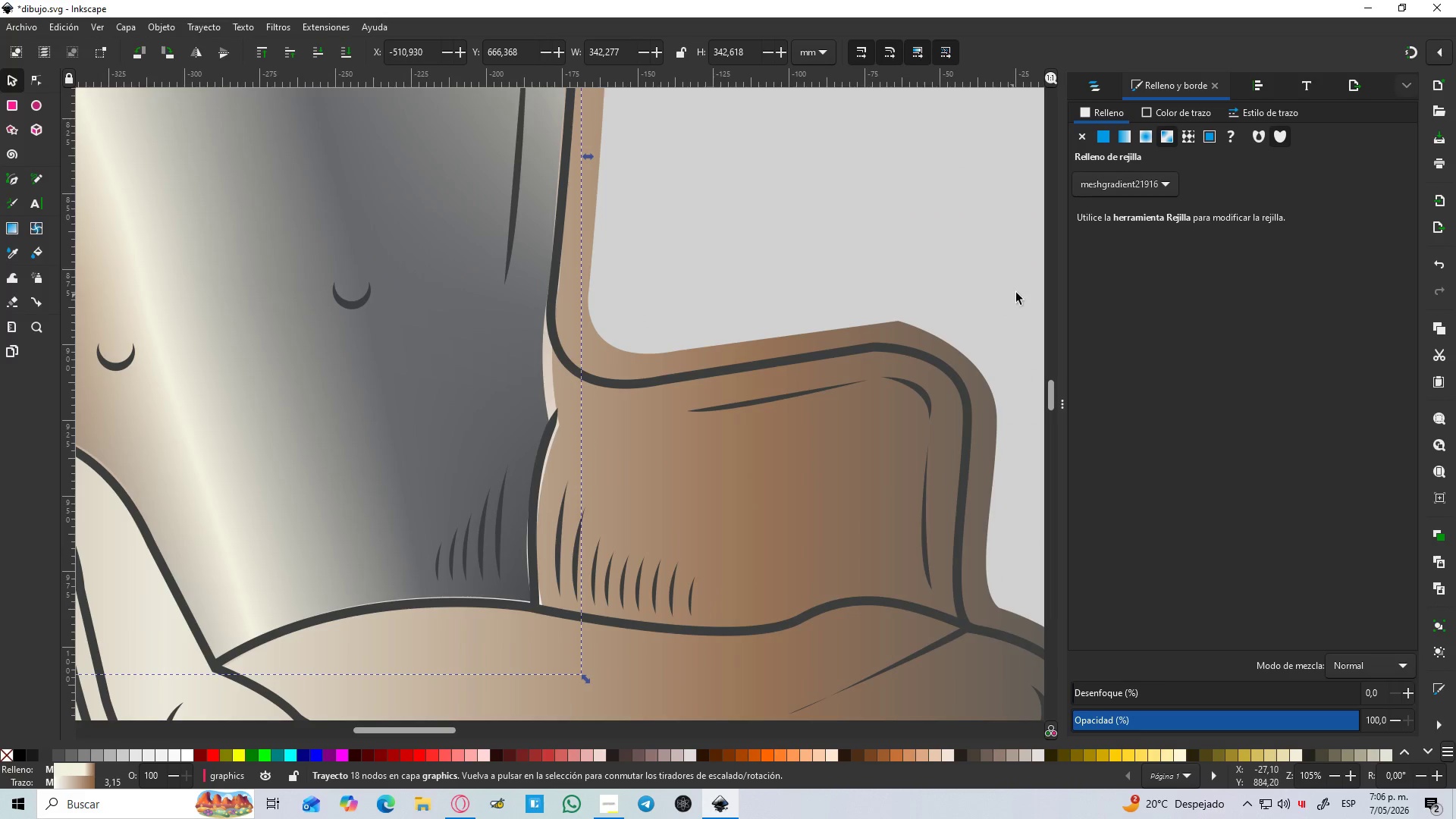 
left_click([1191, 111])
 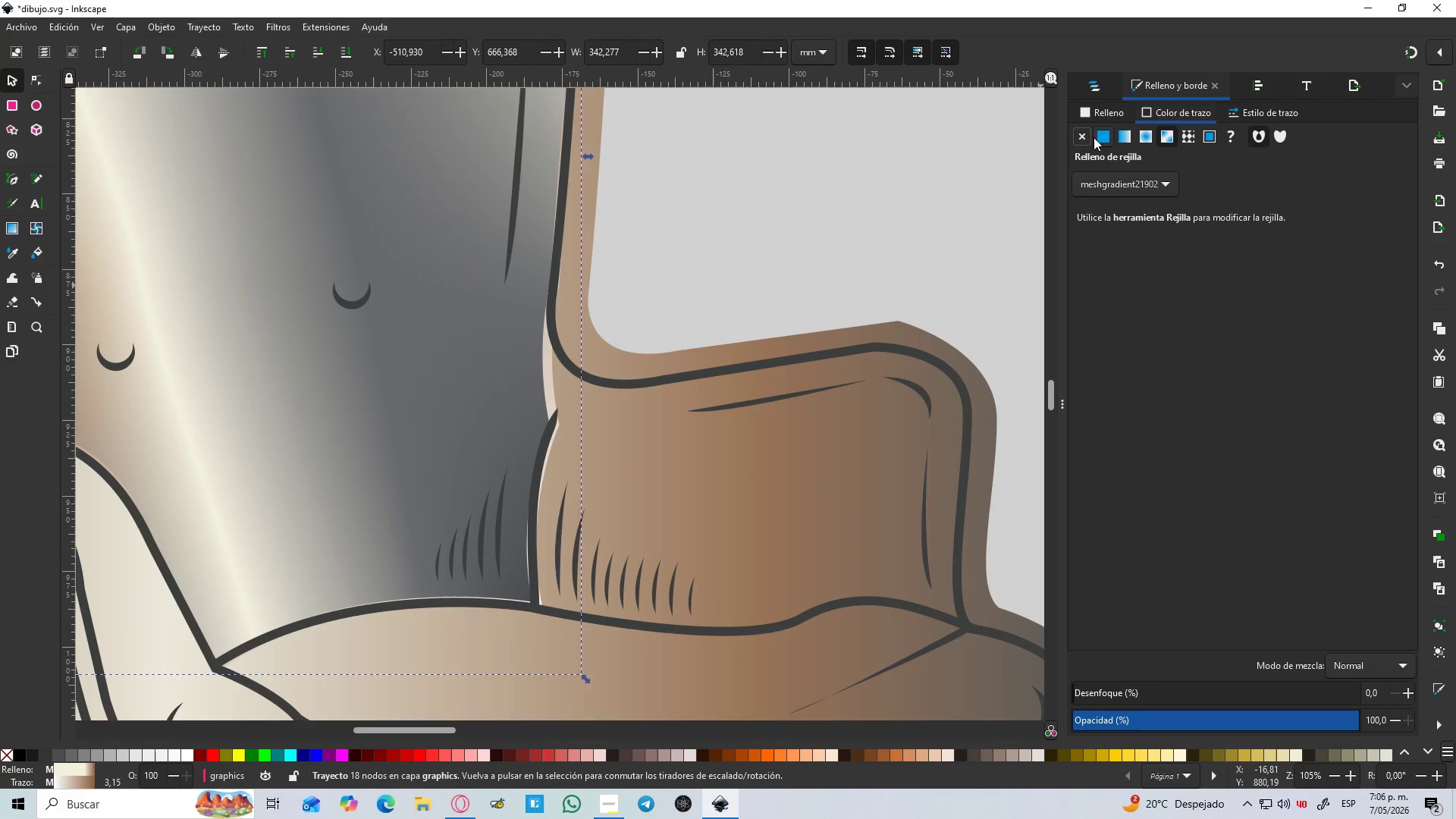 
left_click([1081, 140])
 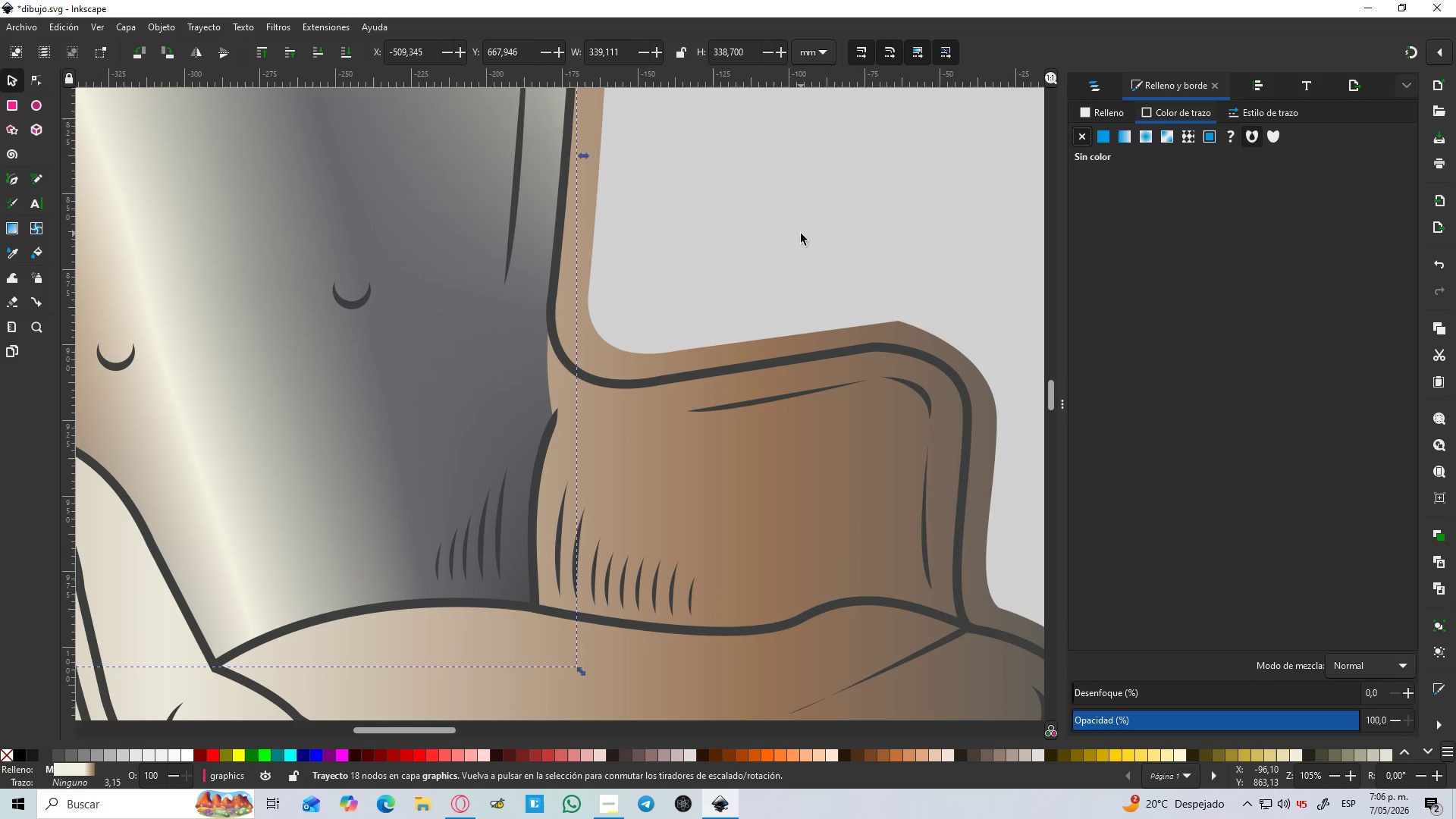 
hold_key(key=ControlLeft, duration=1.5)
scroll: coordinate [751, 262], scroll_direction: down, amount: 3.0
 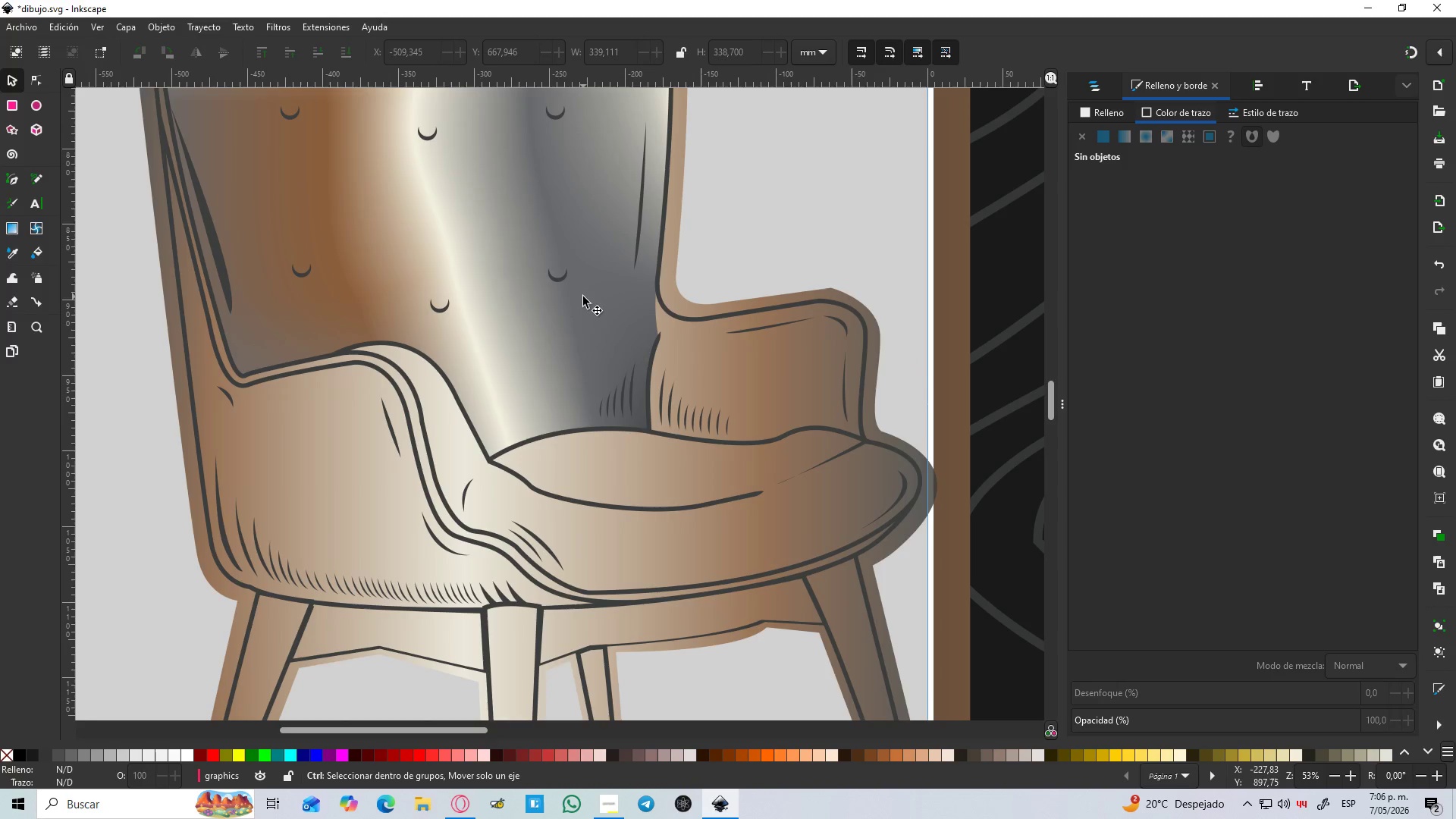 
key(Control+ControlLeft)
 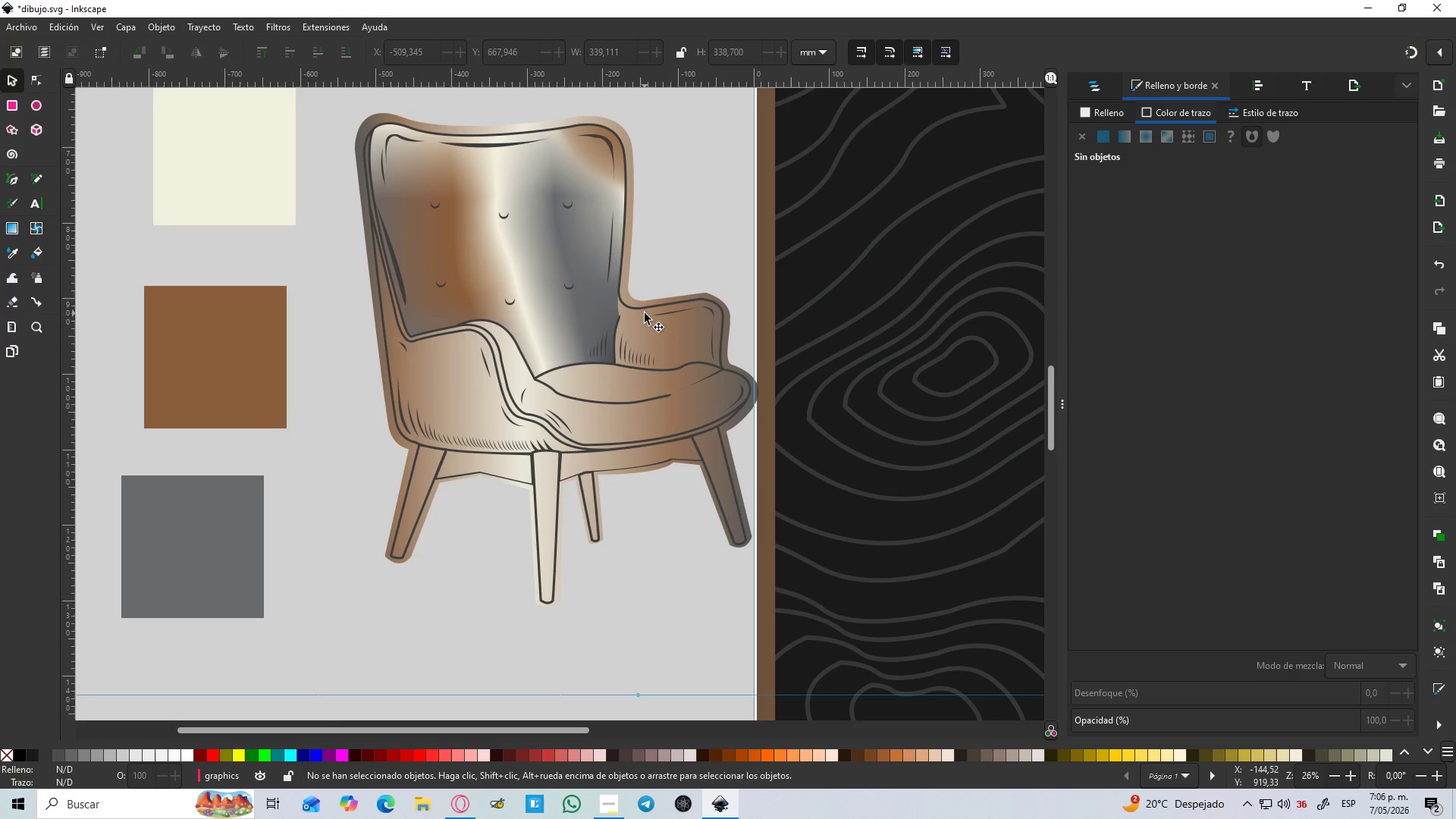 
scroll: coordinate [581, 298], scroll_direction: down, amount: 2.0
 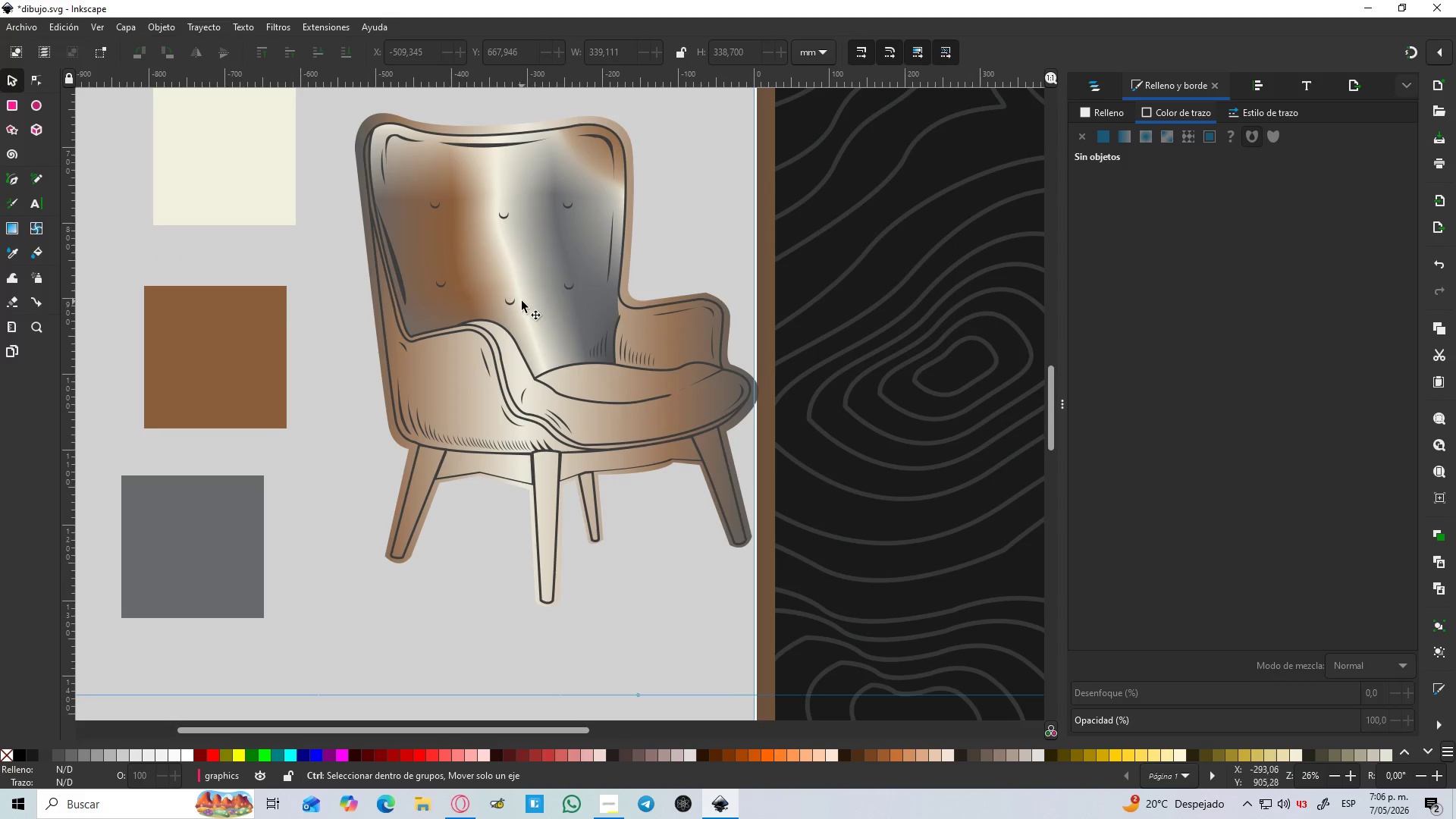 
hold_key(key=ControlLeft, duration=1.48)
scroll: coordinate [642, 340], scroll_direction: up, amount: 3.0
 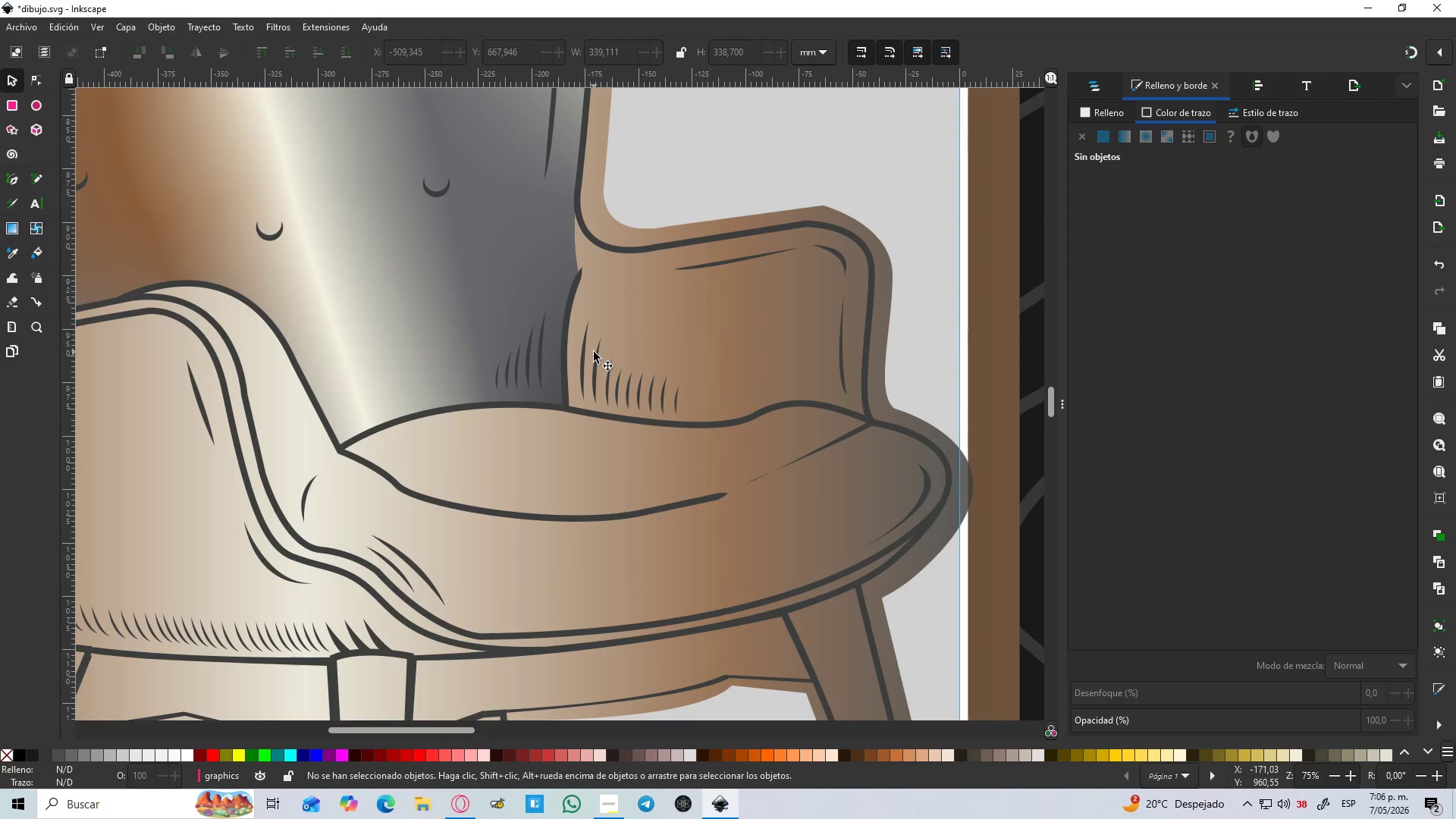 
key(B)
 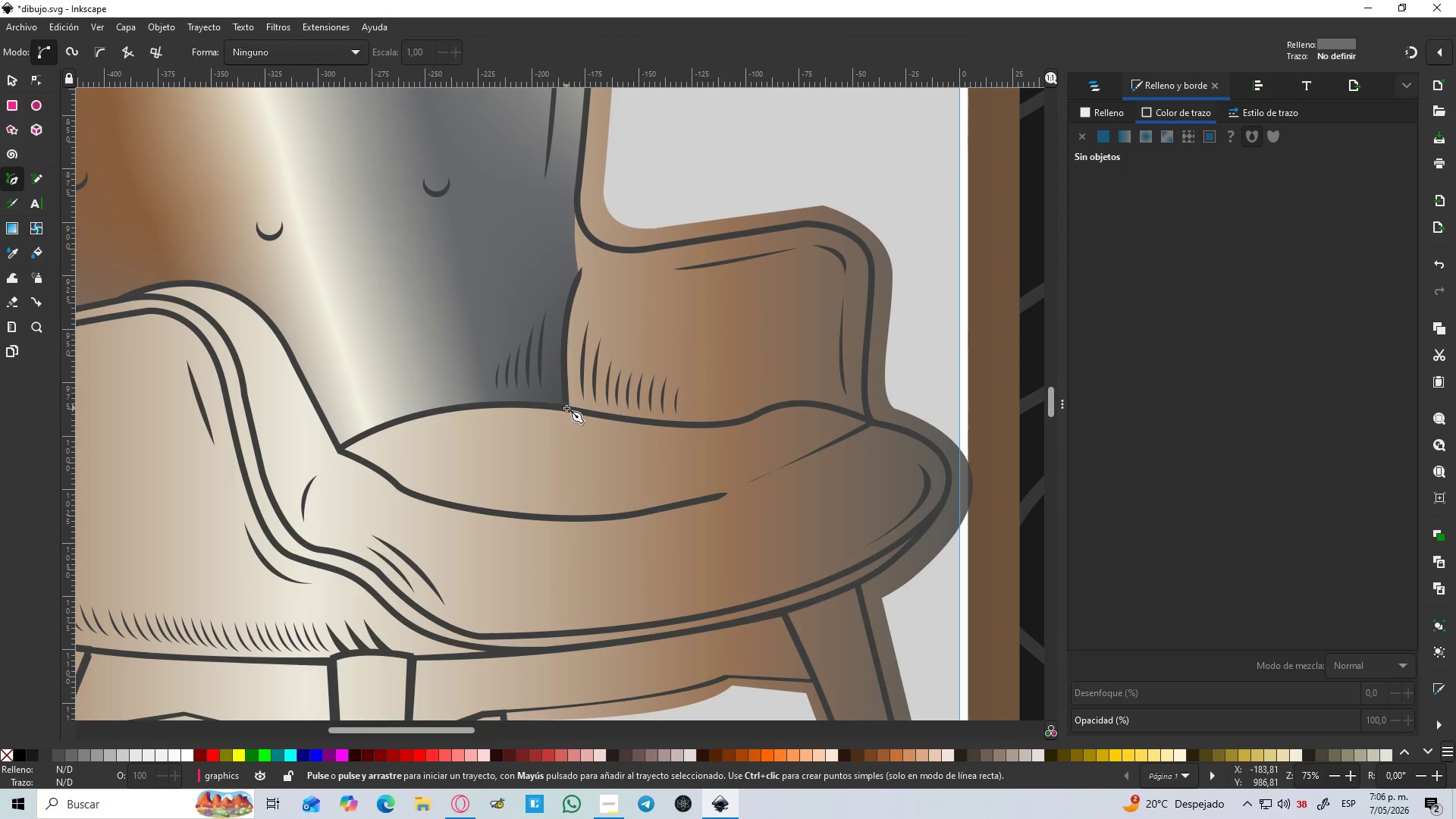 
left_click([566, 408])
 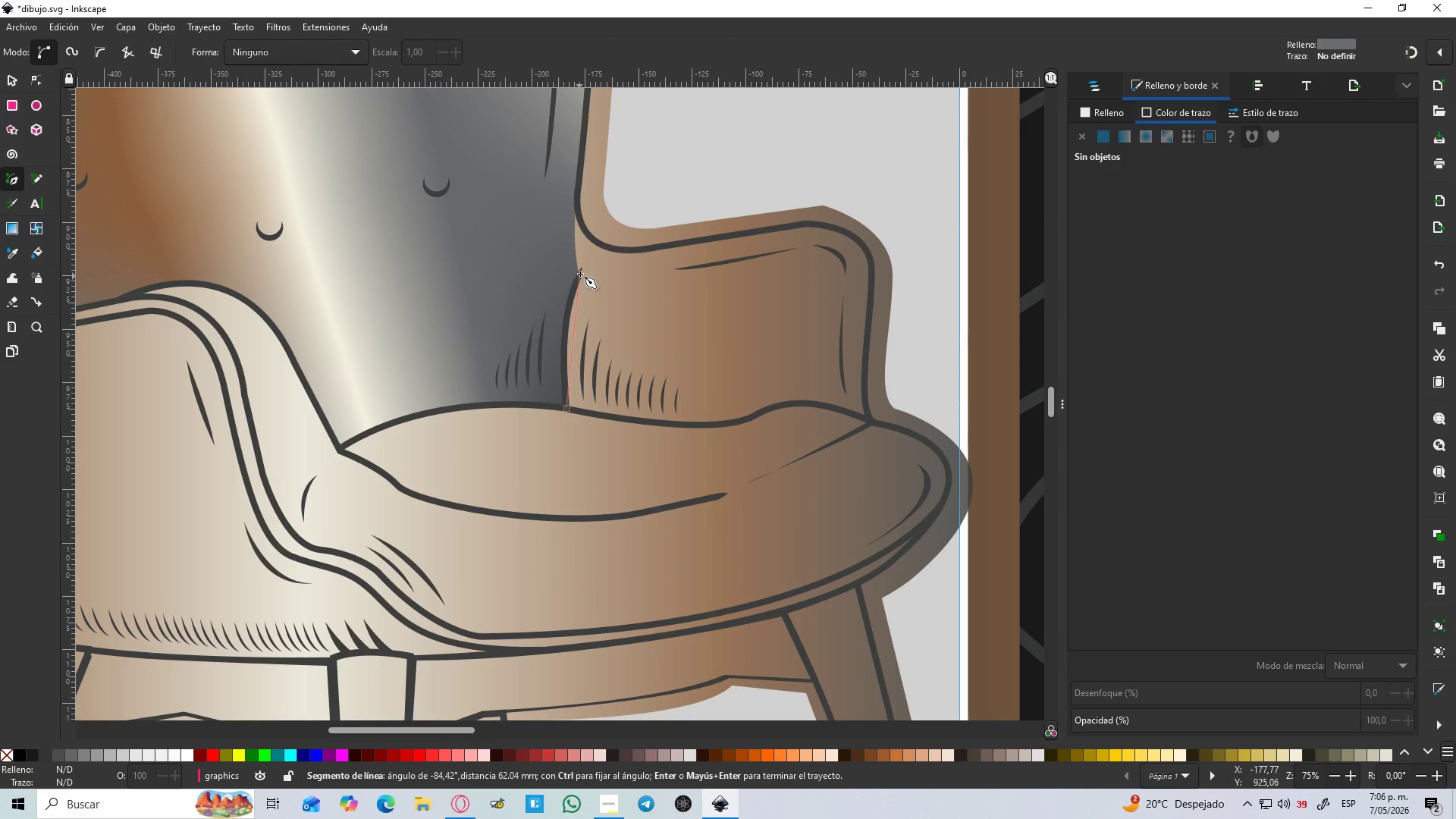 
left_click_drag(start_coordinate=[581, 274], to_coordinate=[606, 226])
 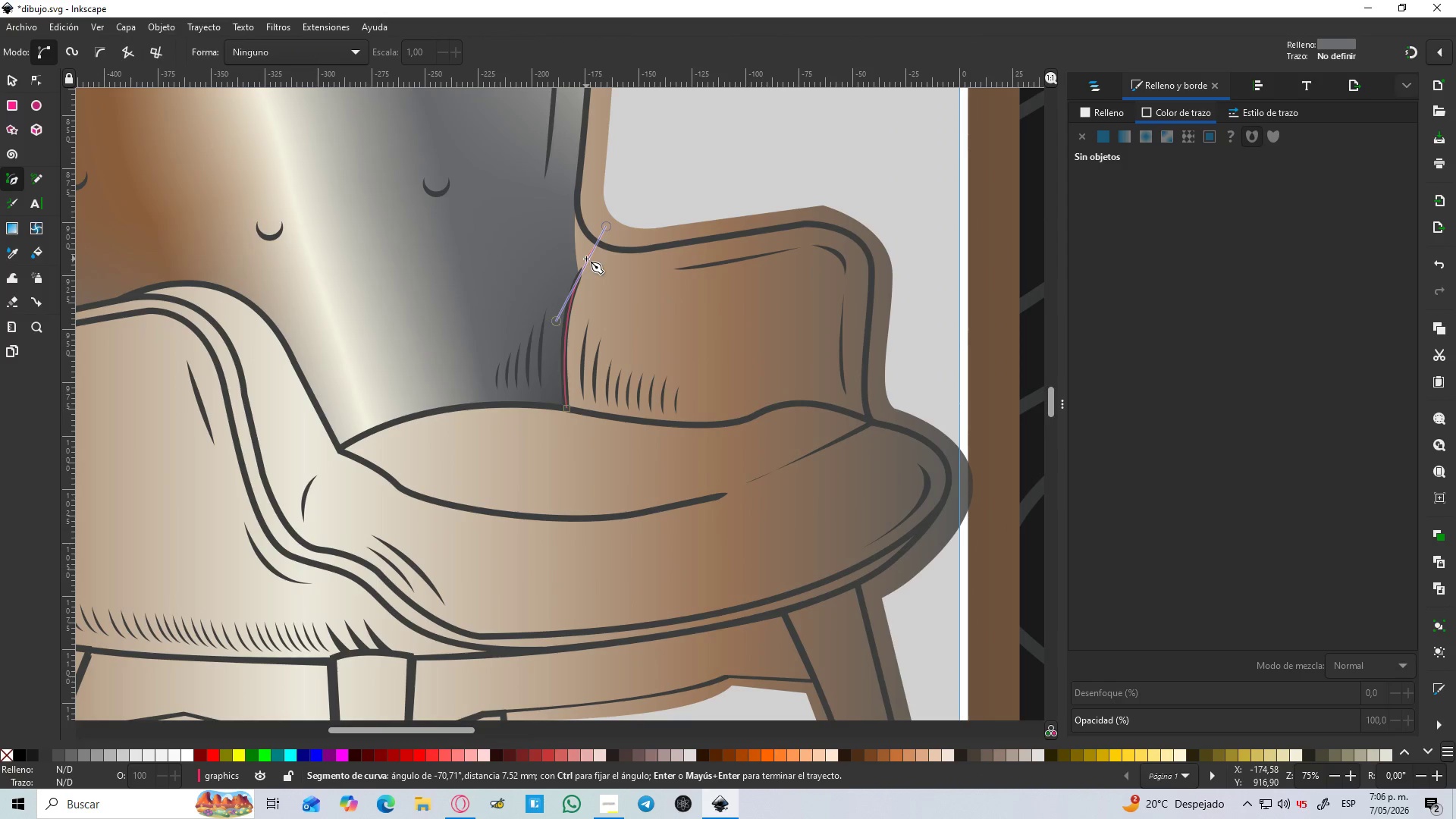 
key(Shift+L)
 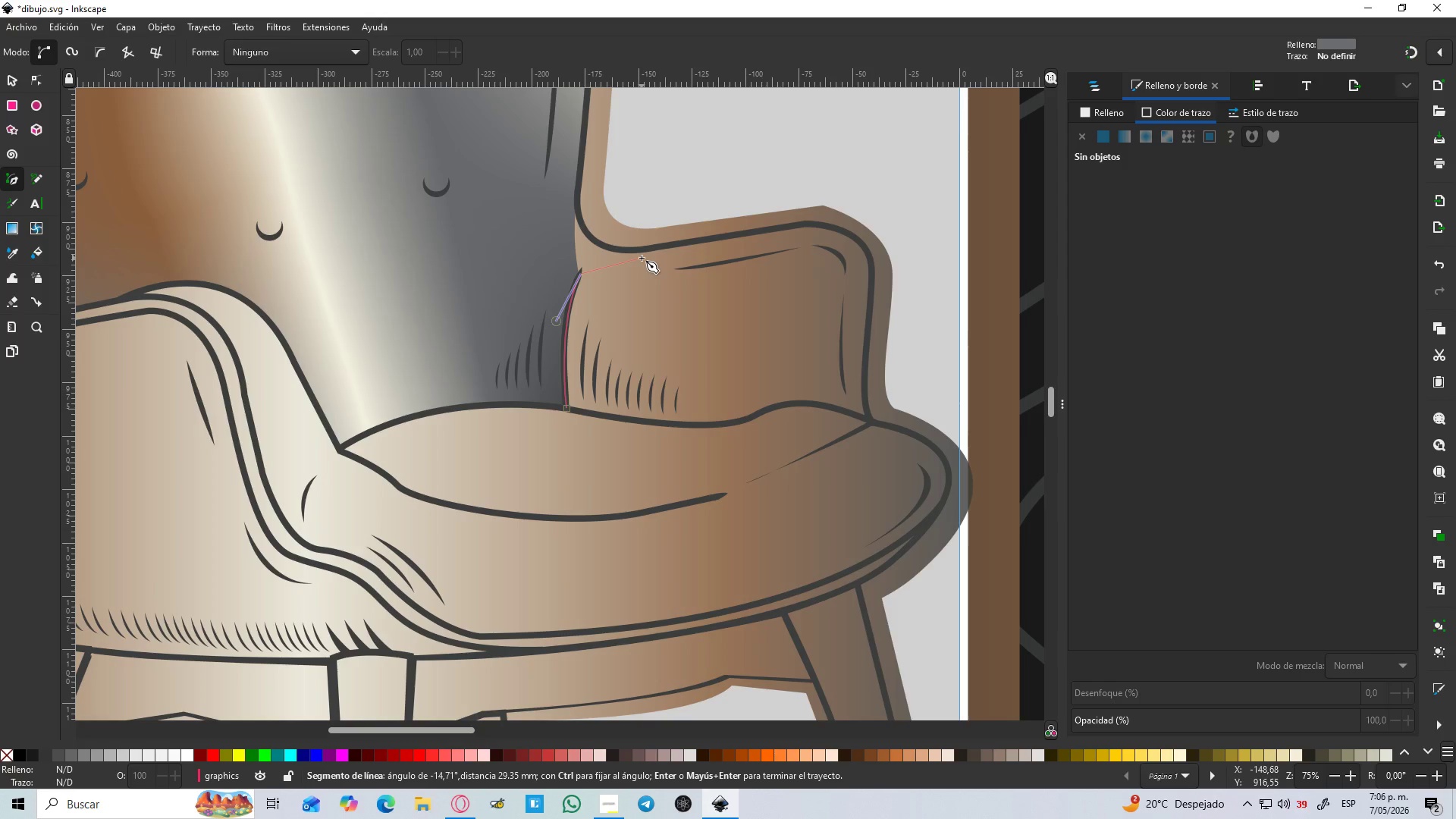 
hold_key(key=ControlLeft, duration=0.94)
scroll: coordinate [643, 215], scroll_direction: up, amount: 1.0
 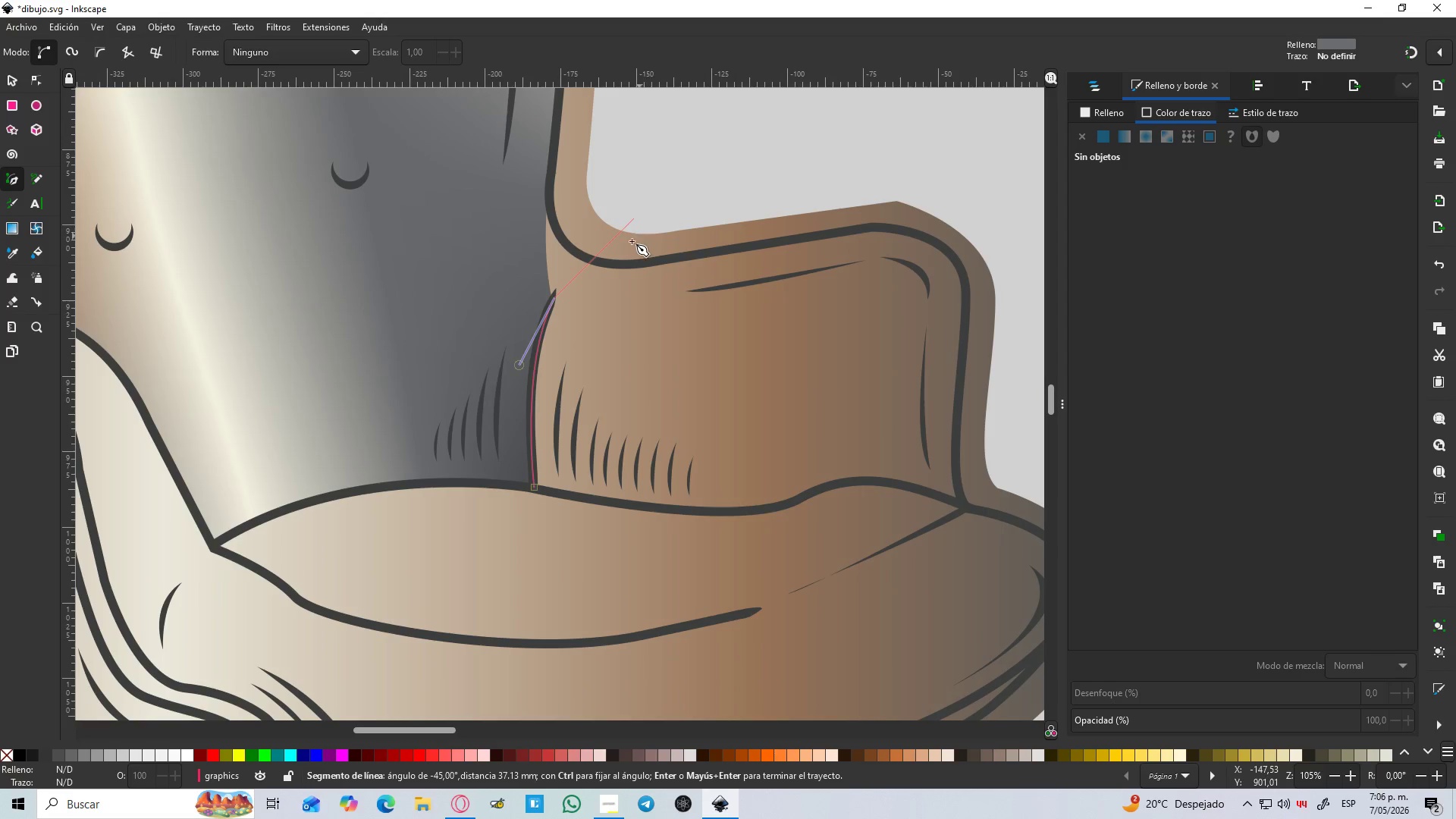 
hold_key(key=ControlLeft, duration=2.33)
left_click_drag(start_coordinate=[550, 215], to_coordinate=[560, 168])
 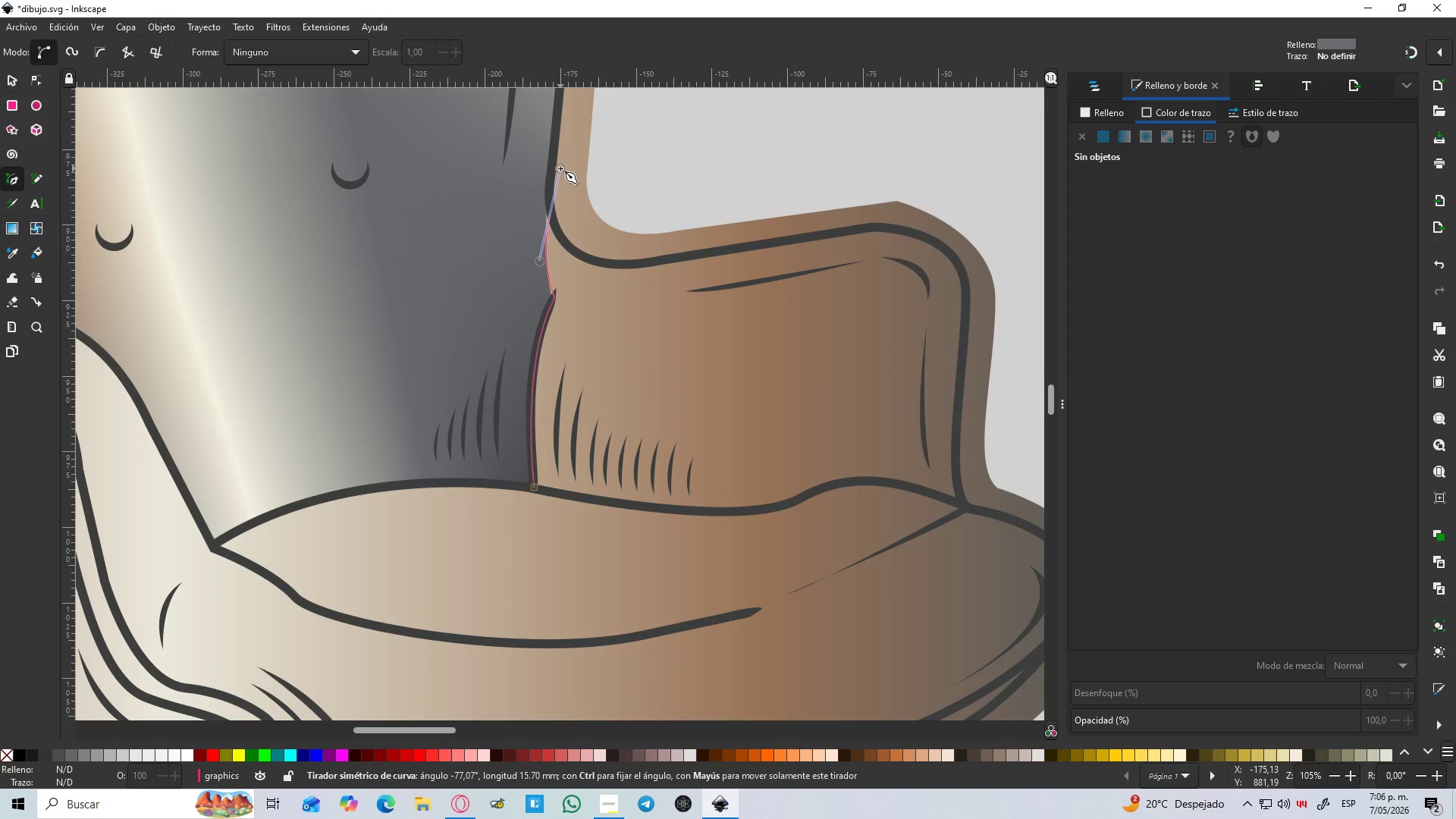 
key(Control+Z)
 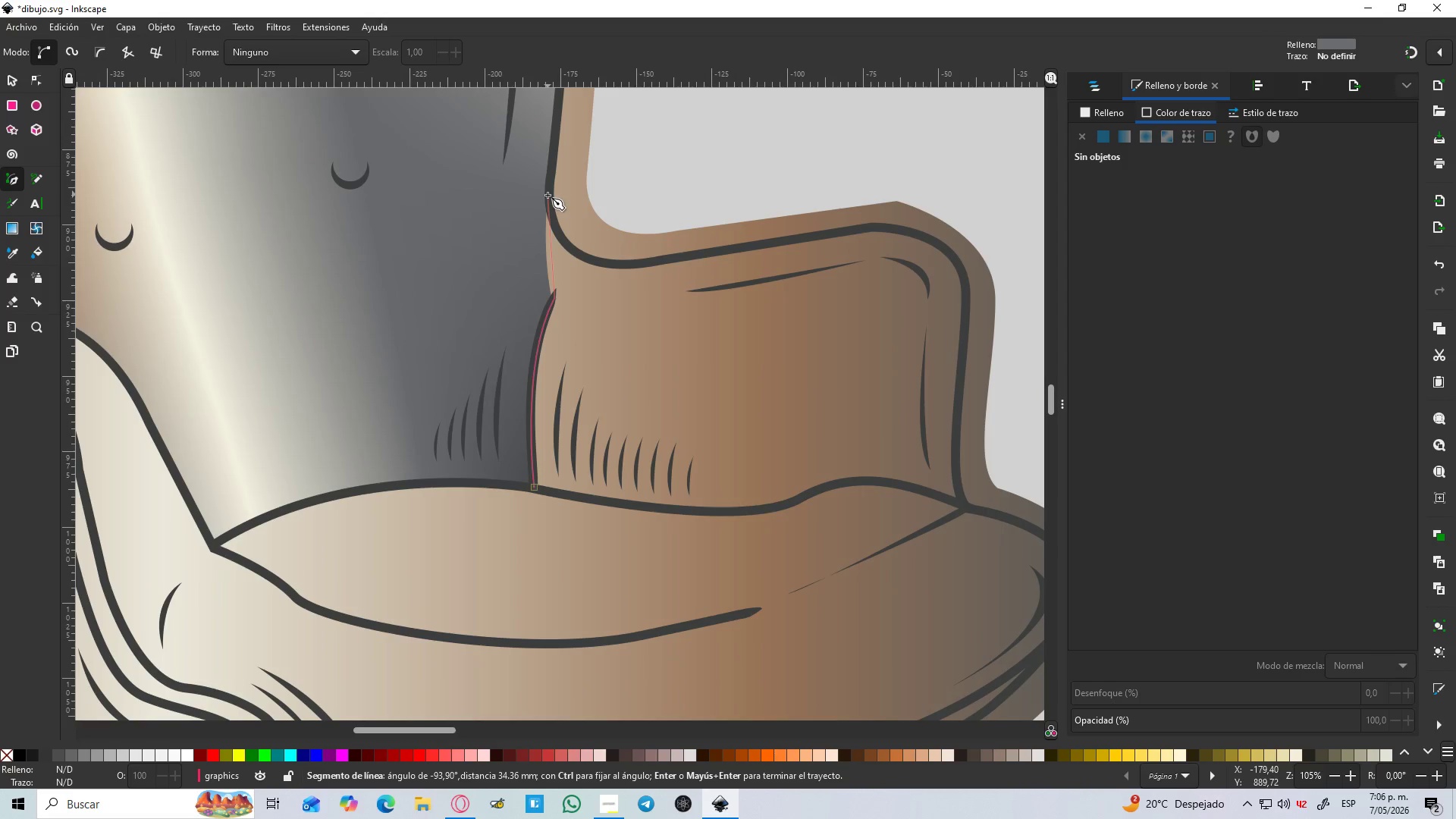 
left_click_drag(start_coordinate=[547, 196], to_coordinate=[557, 111])
 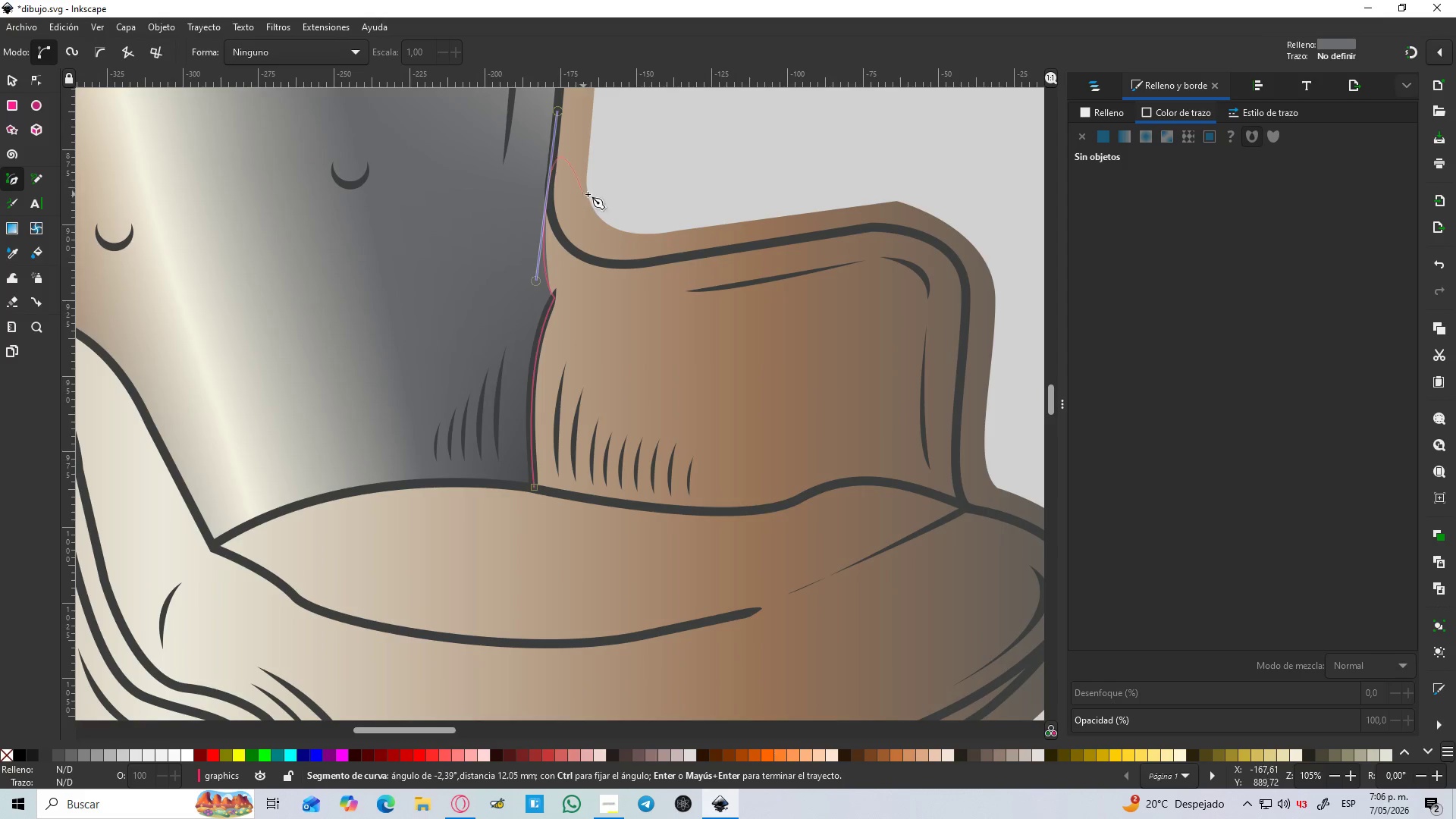 
key(Shift+L)
 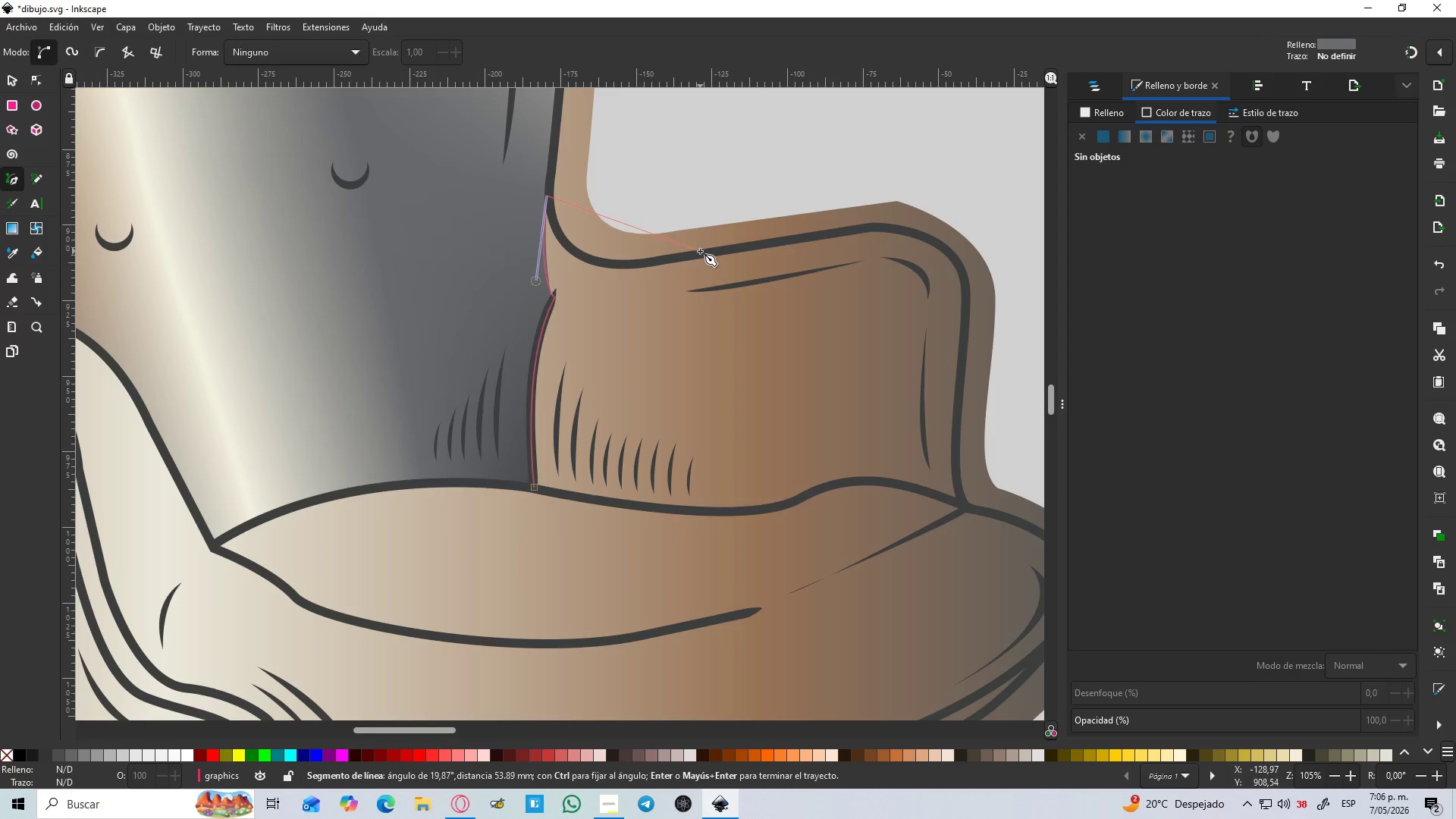 
left_click_drag(start_coordinate=[701, 256], to_coordinate=[860, 223])
 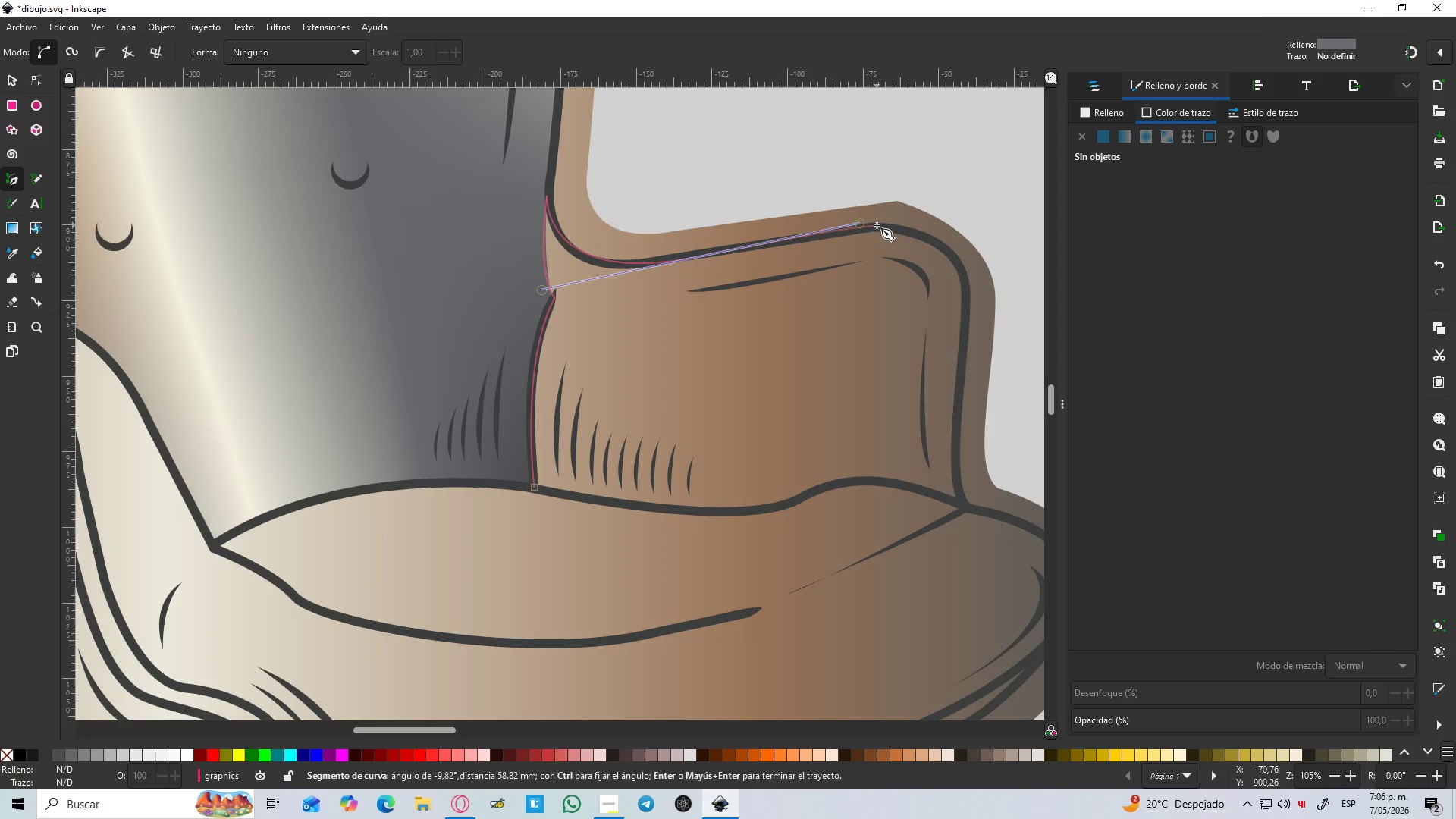 
left_click([874, 228])
 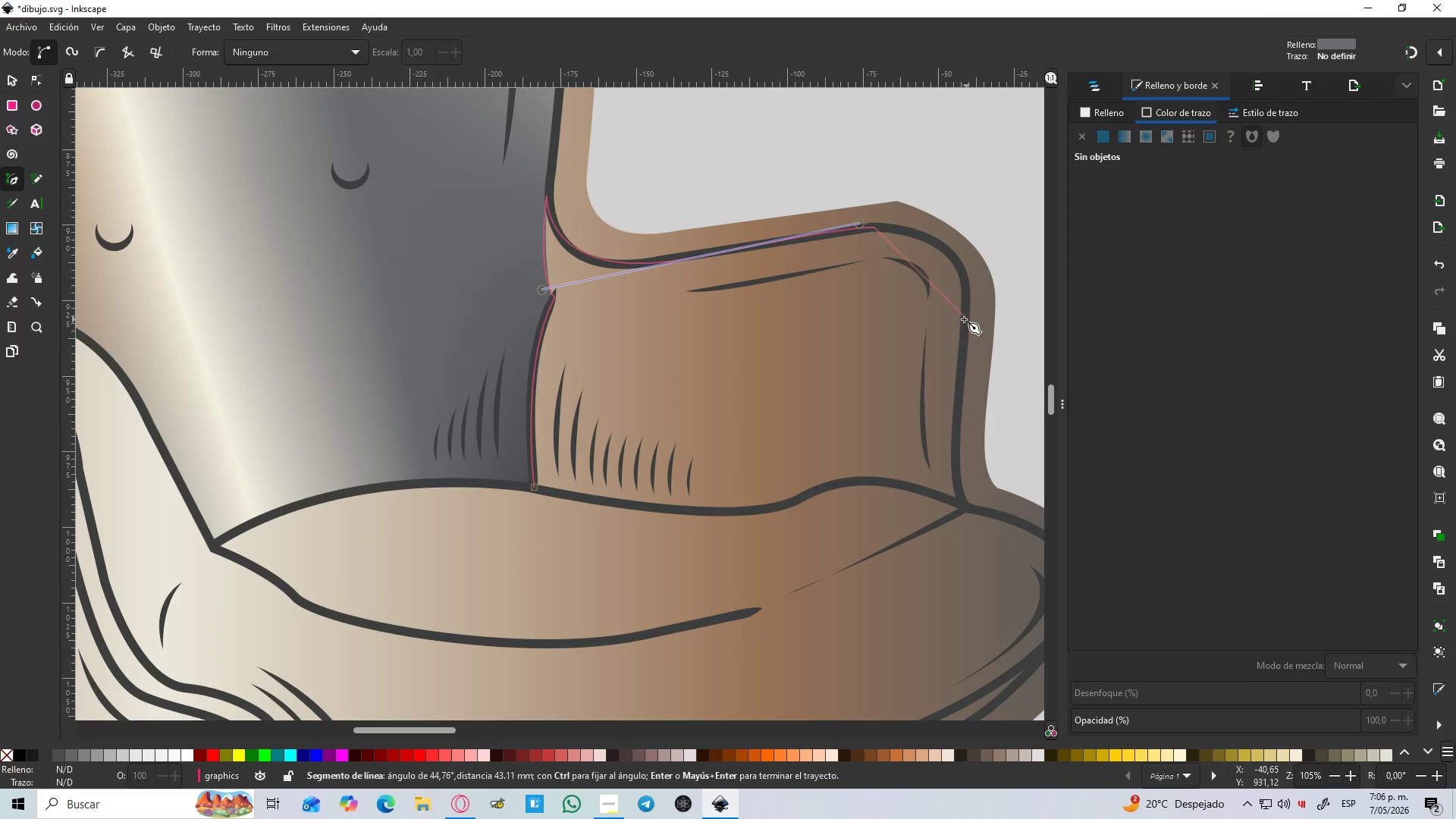 
left_click_drag(start_coordinate=[964, 319], to_coordinate=[945, 412])
 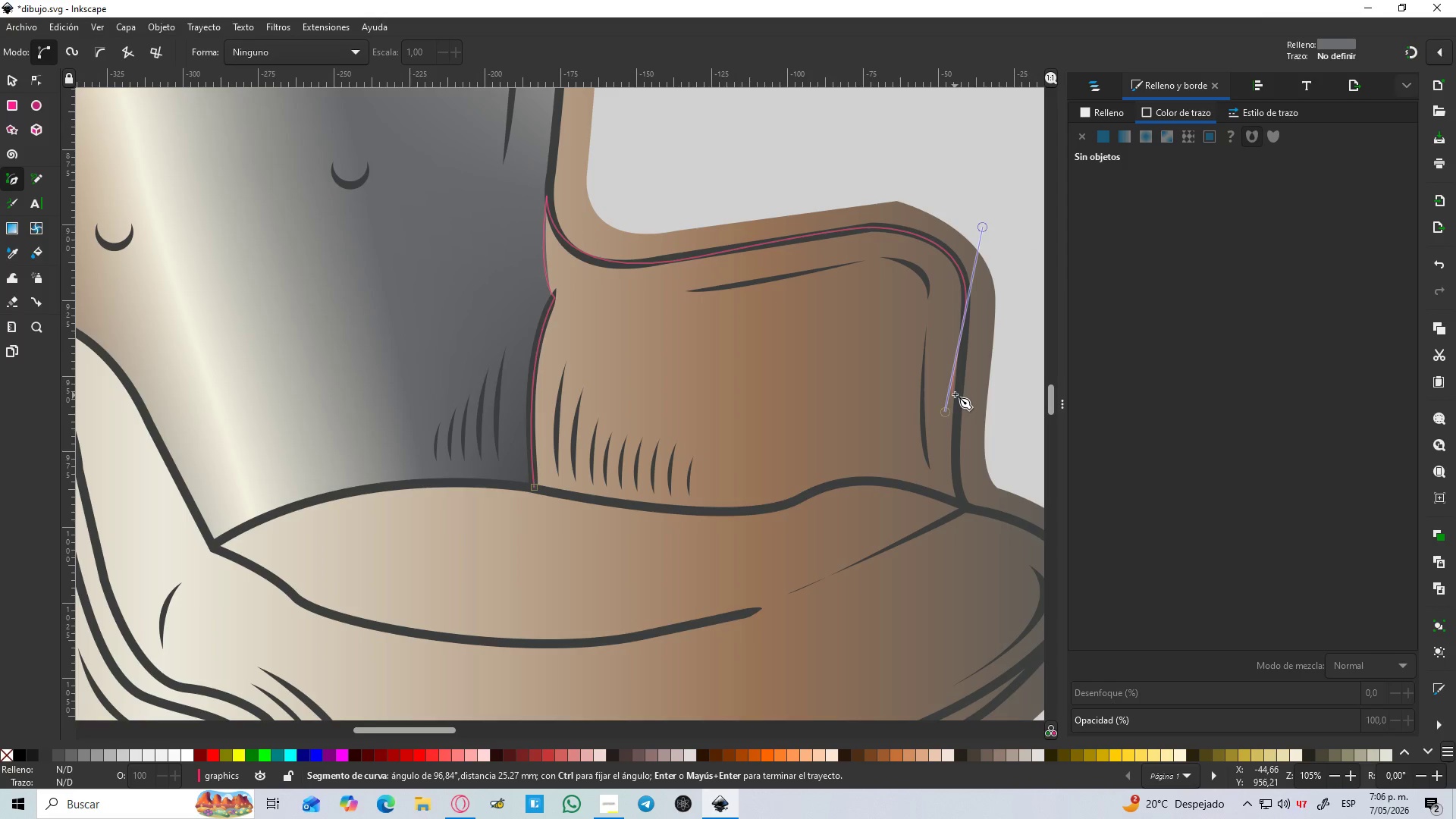 
key(MediaTrackNext)
 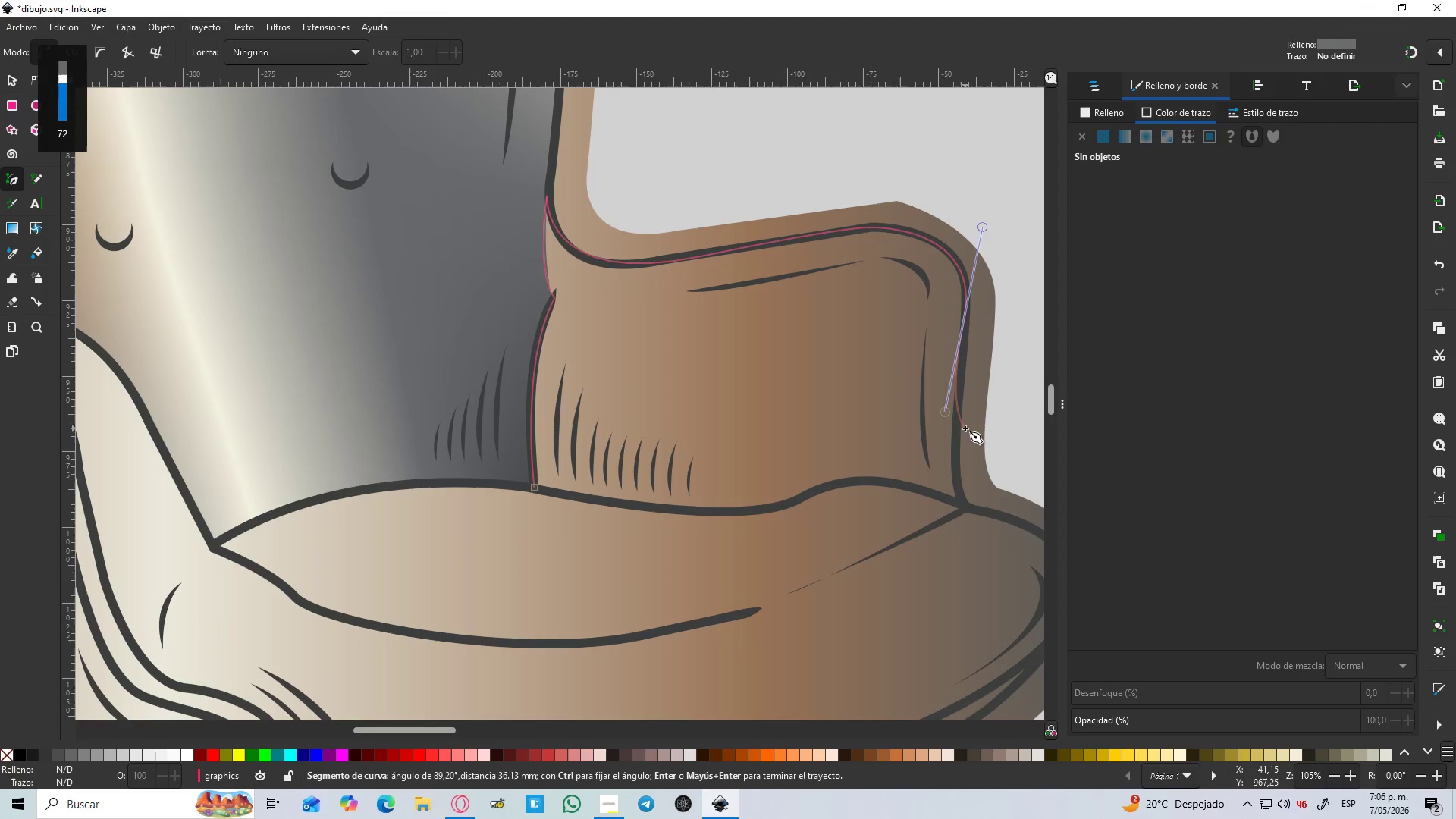 
key(Shift+L)
 